 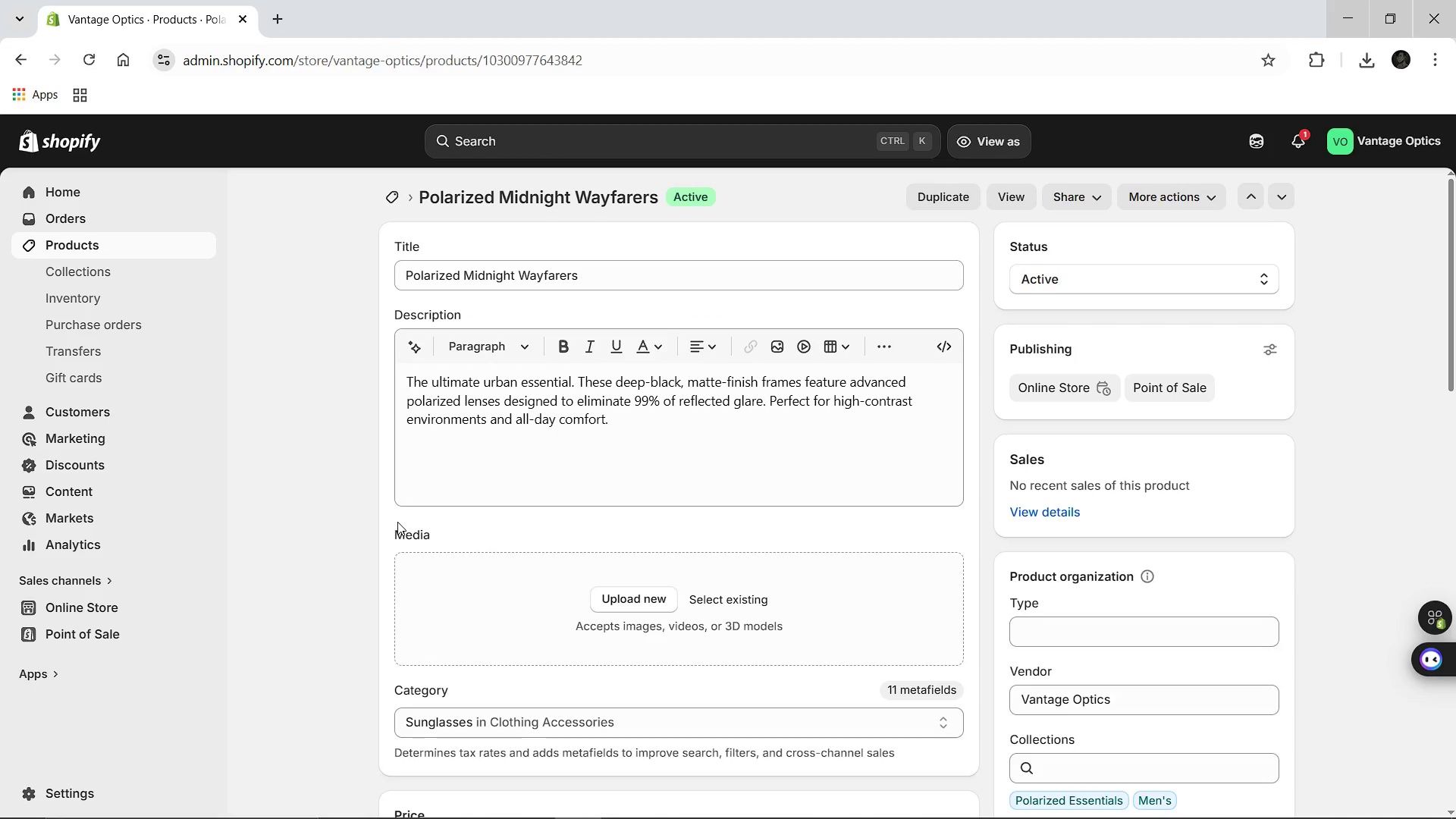 
left_click([1367, 66])
 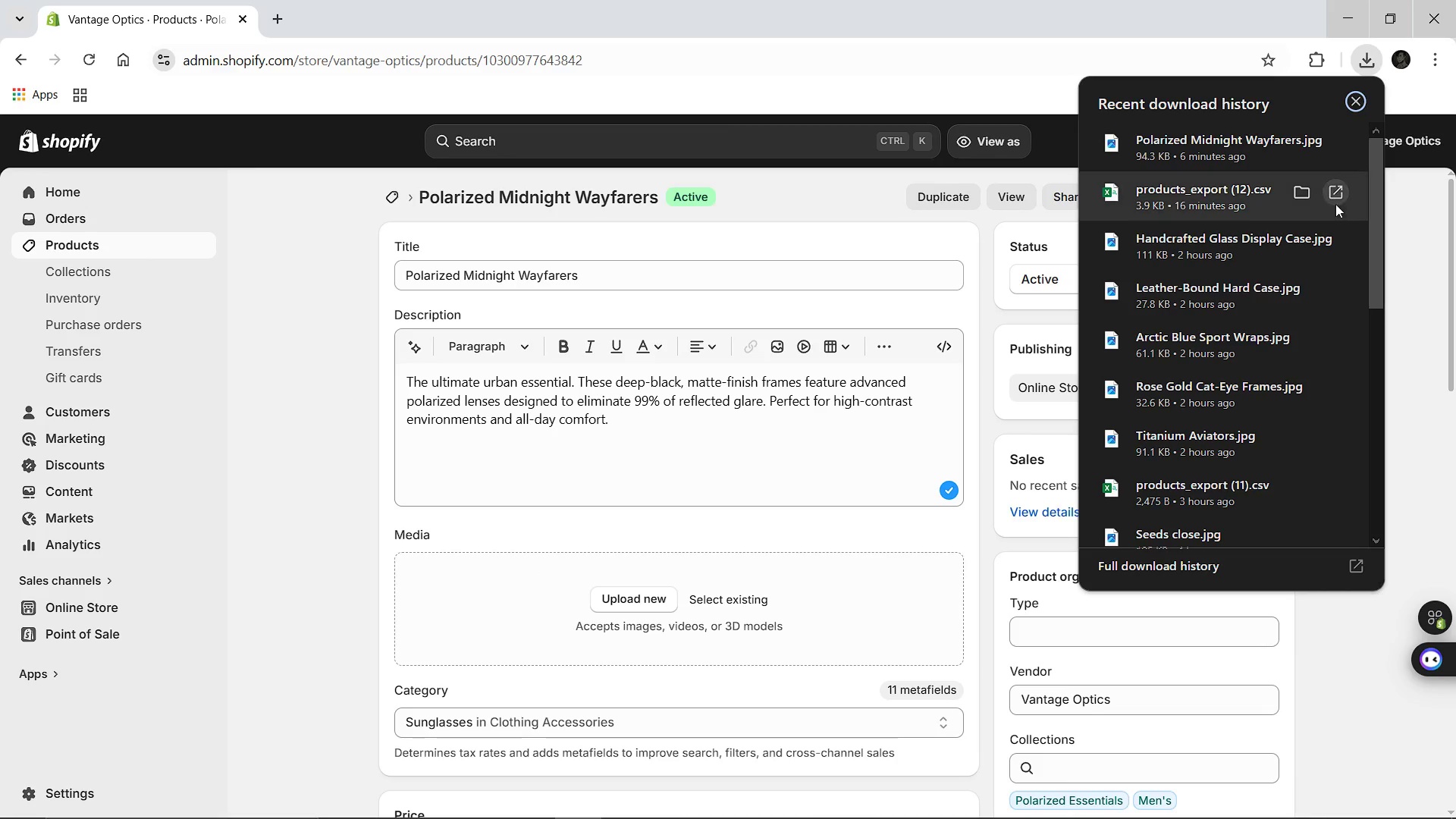 
wait(5.33)
 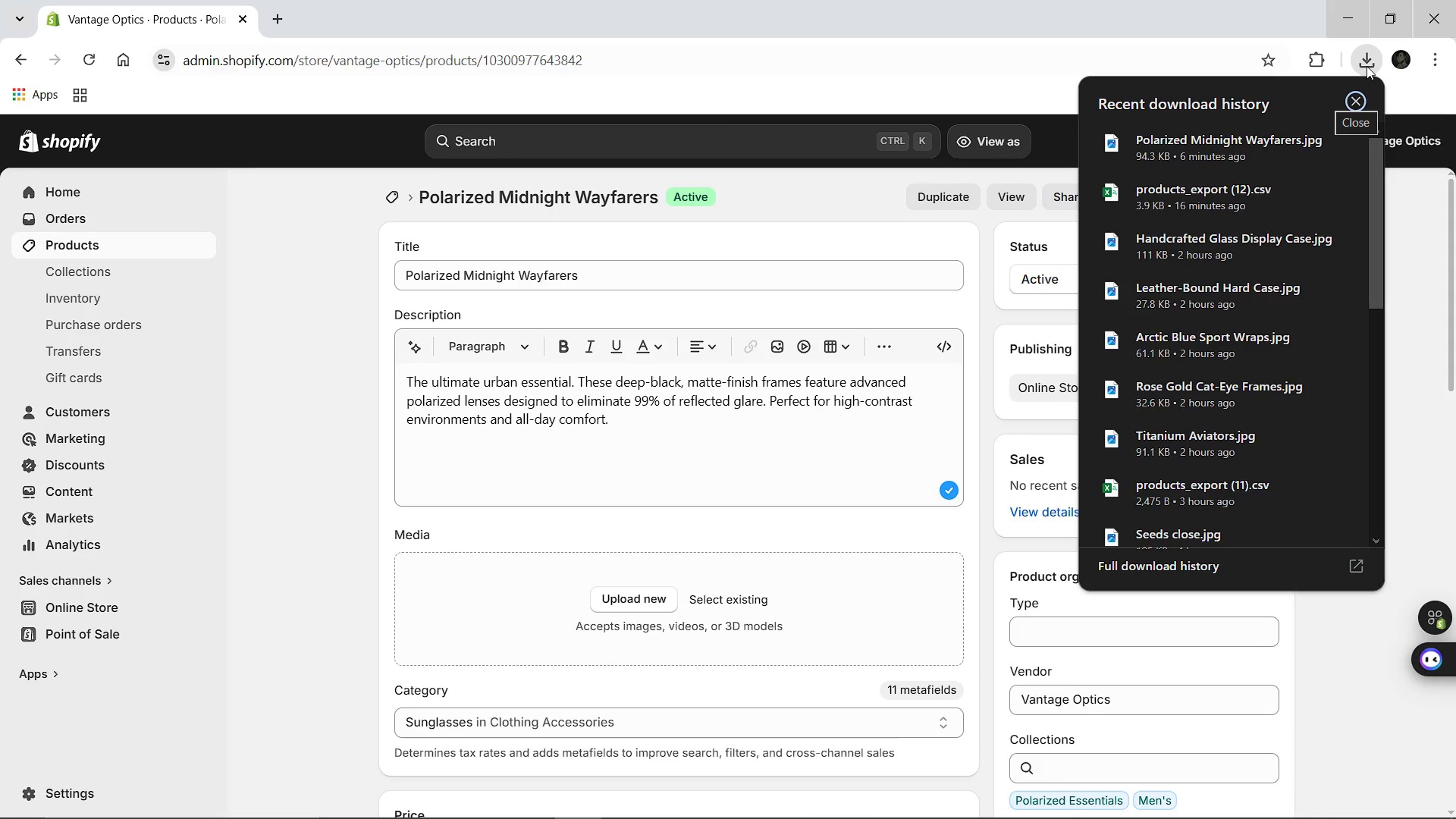 
left_click_drag(start_coordinate=[1177, 158], to_coordinate=[605, 606])
 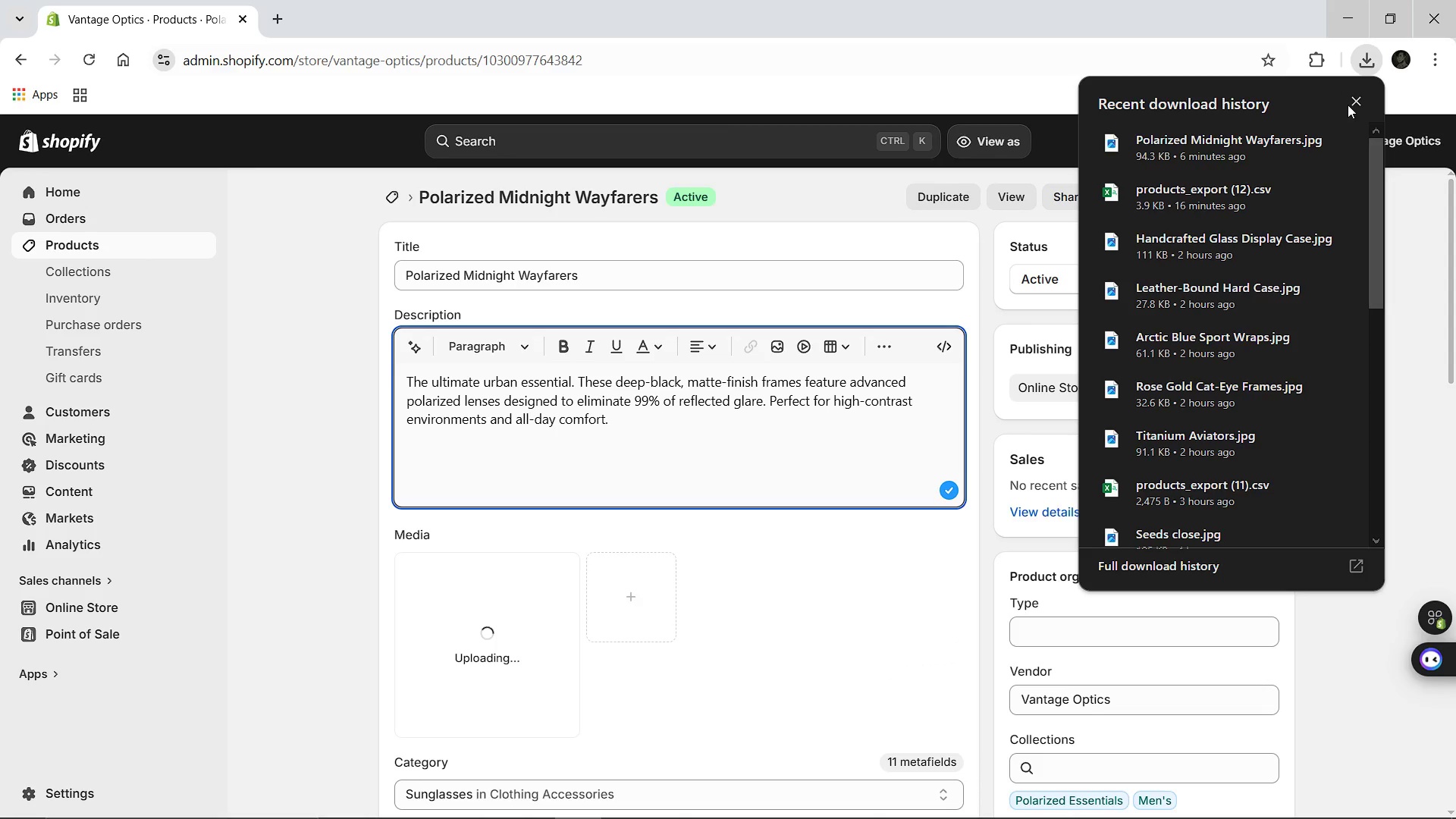 
left_click([1349, 105])
 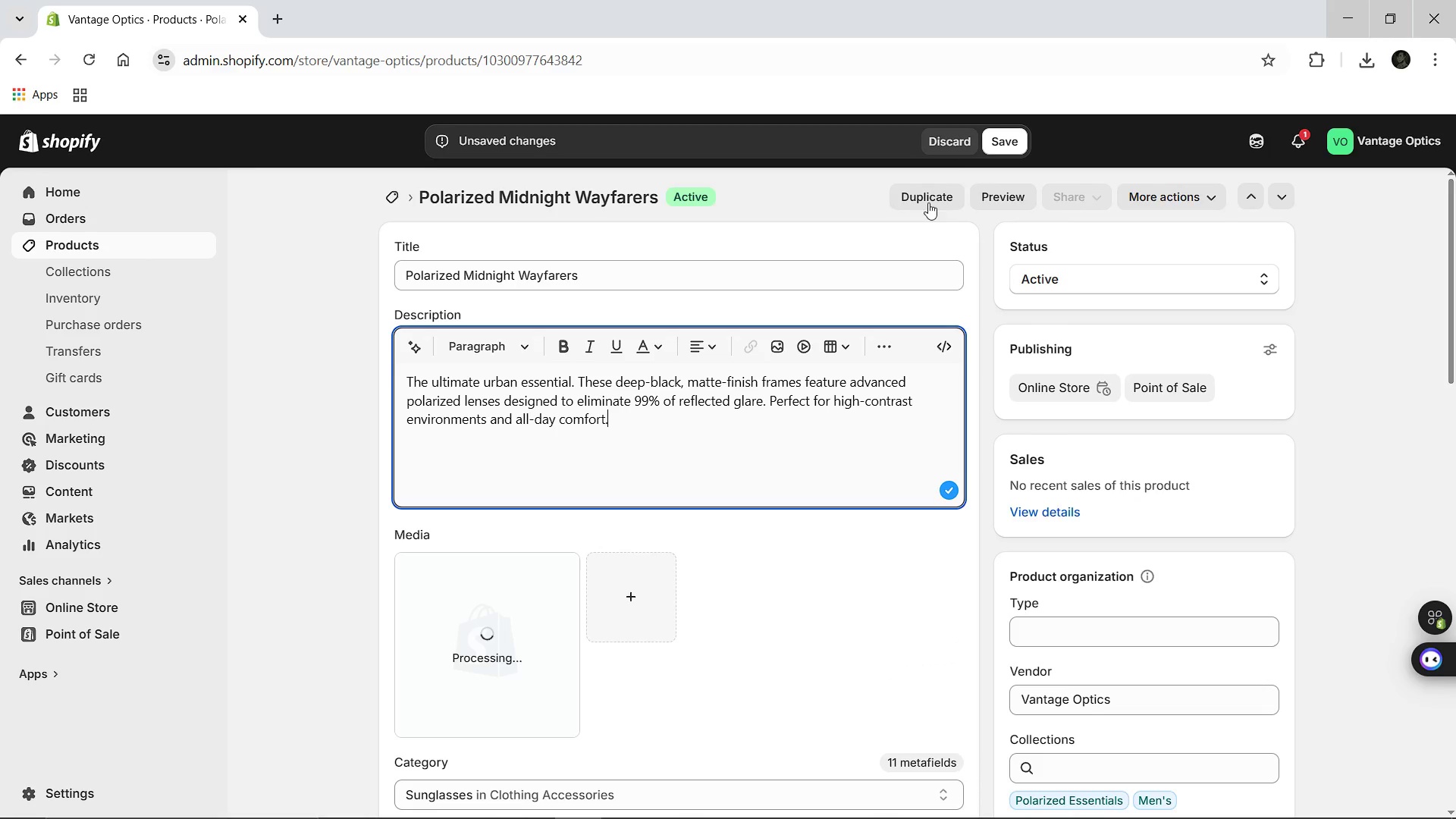 
left_click([998, 149])
 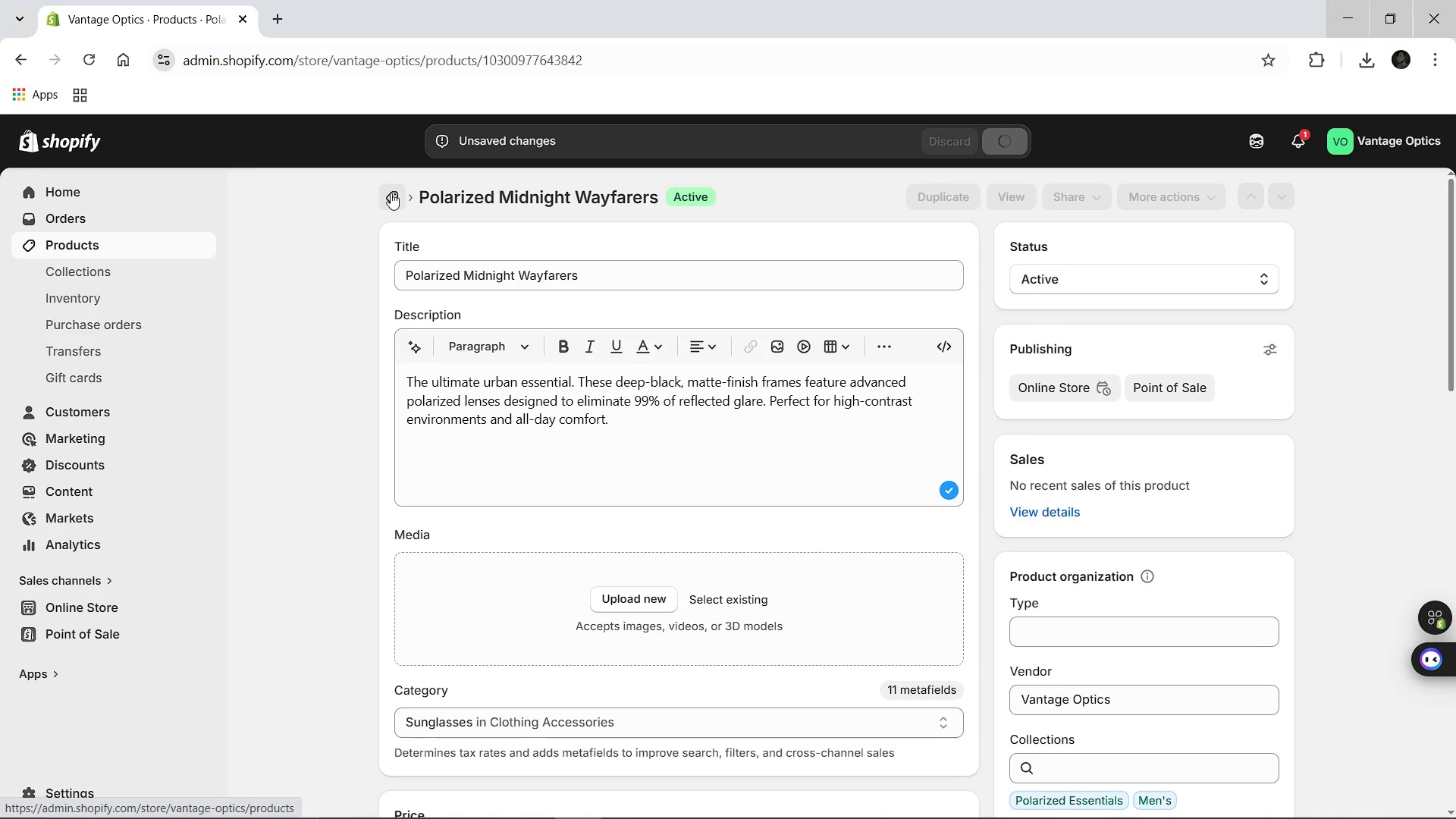 
left_click([391, 193])
 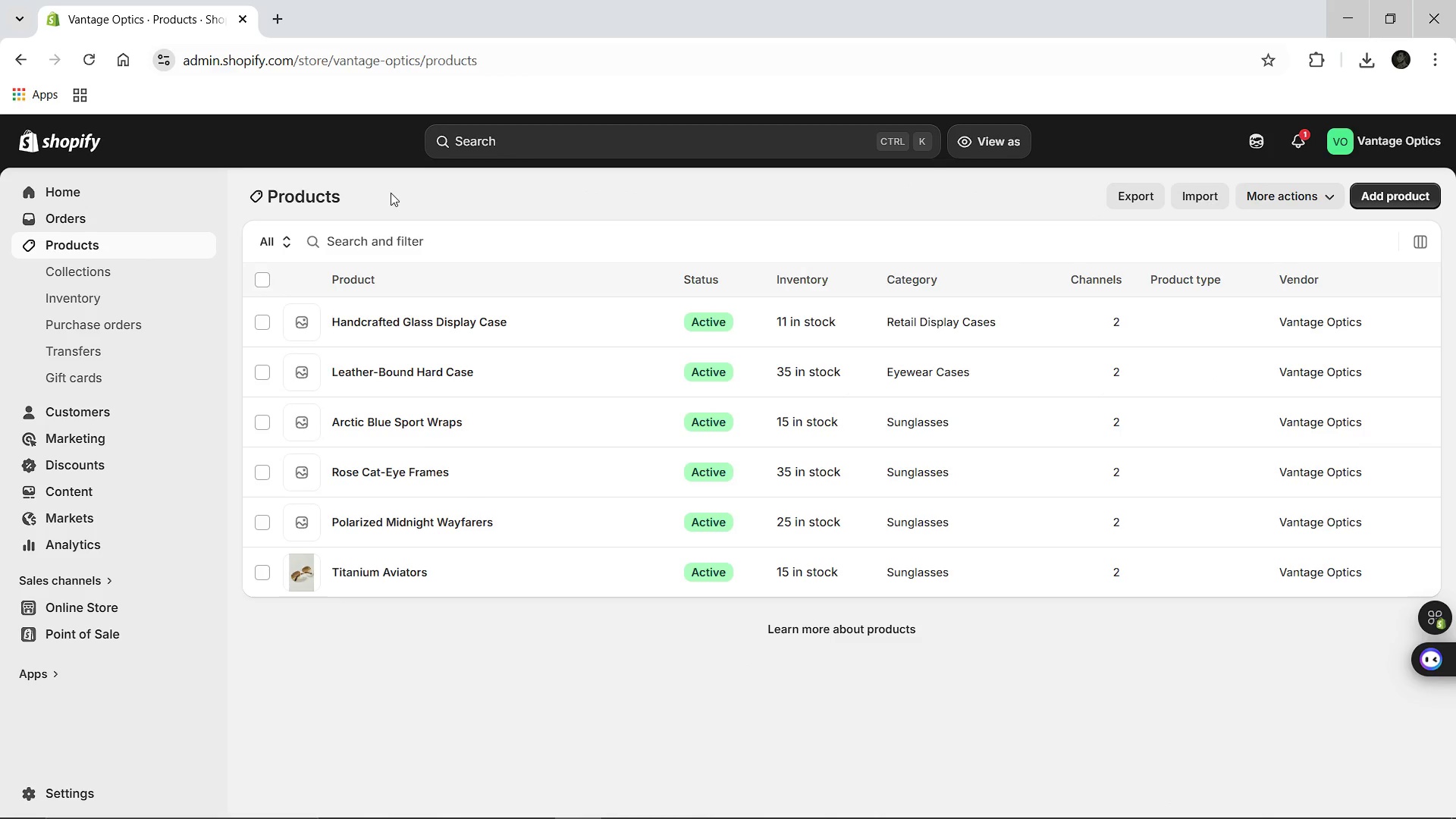 
wait(7.14)
 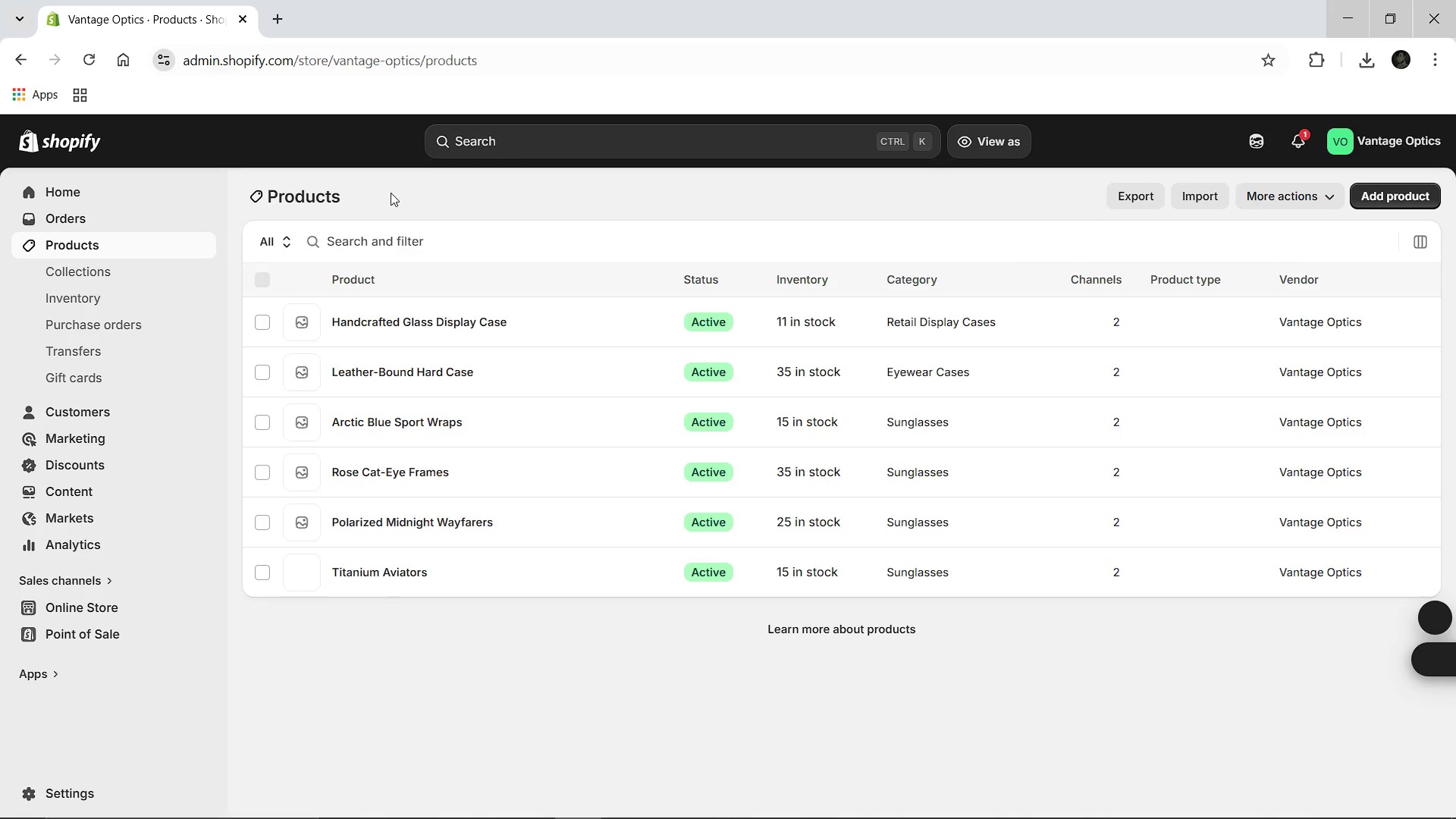 
left_click([346, 570])
 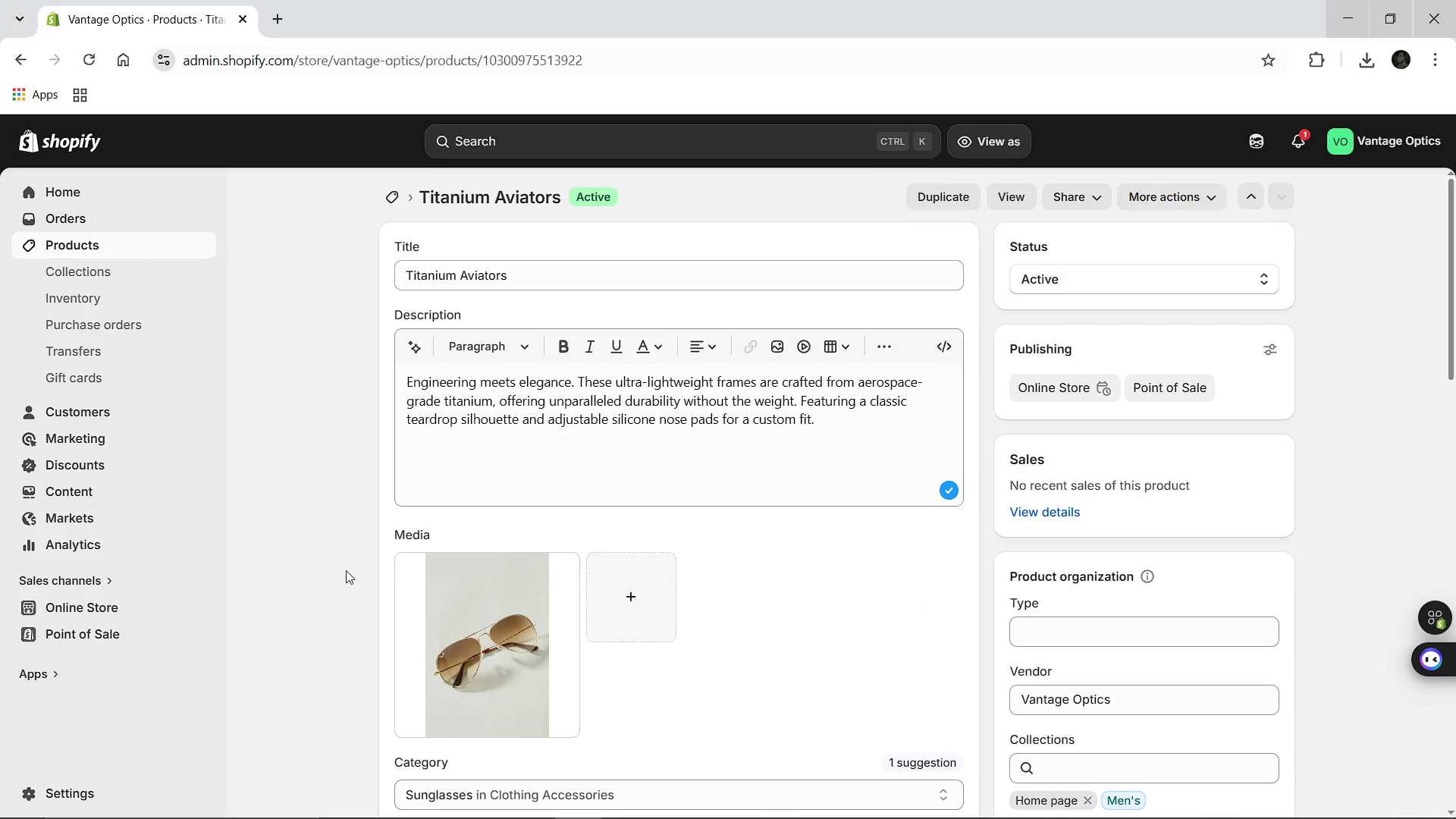 
wait(12.25)
 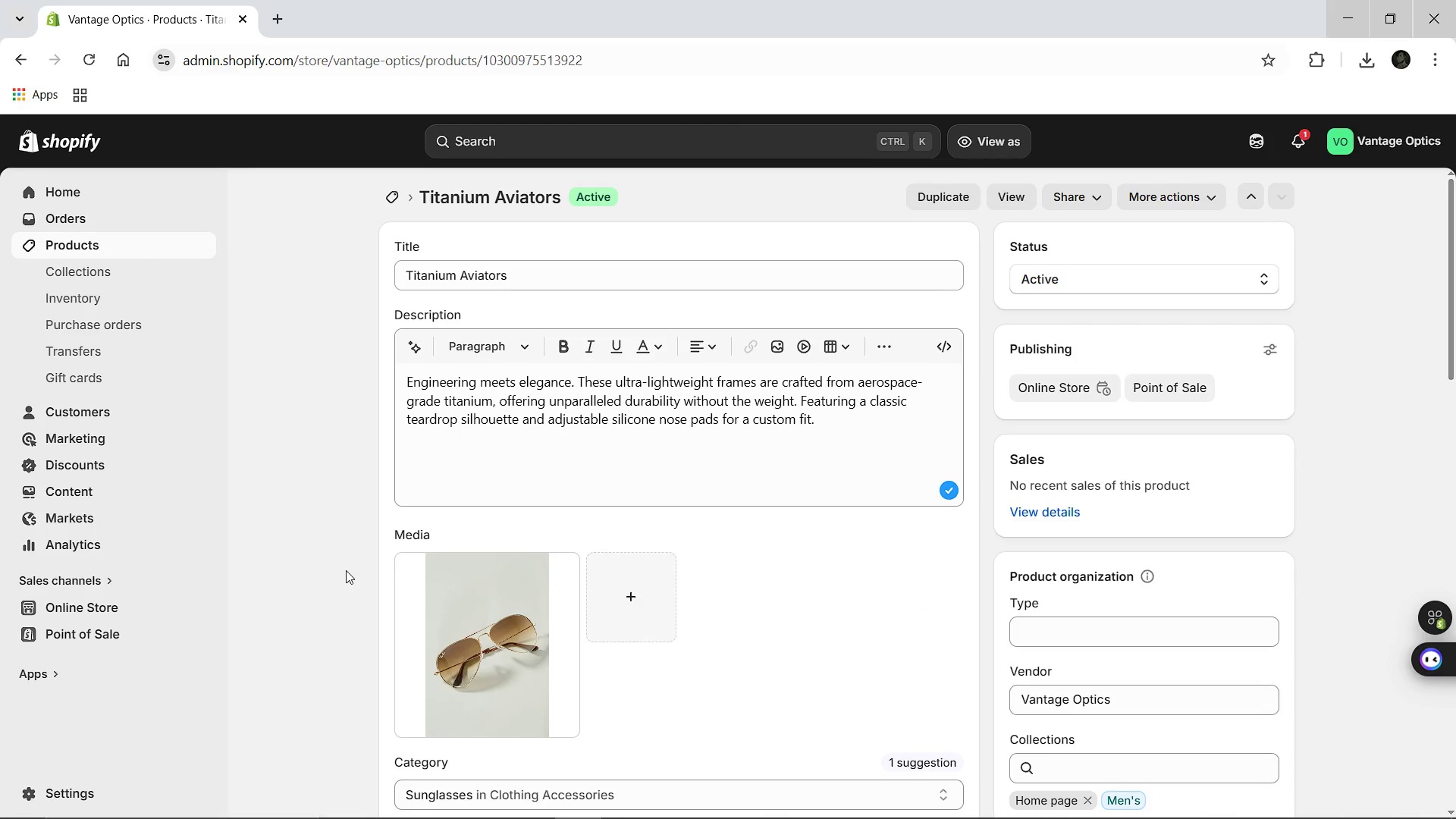 
left_click([410, 793])
 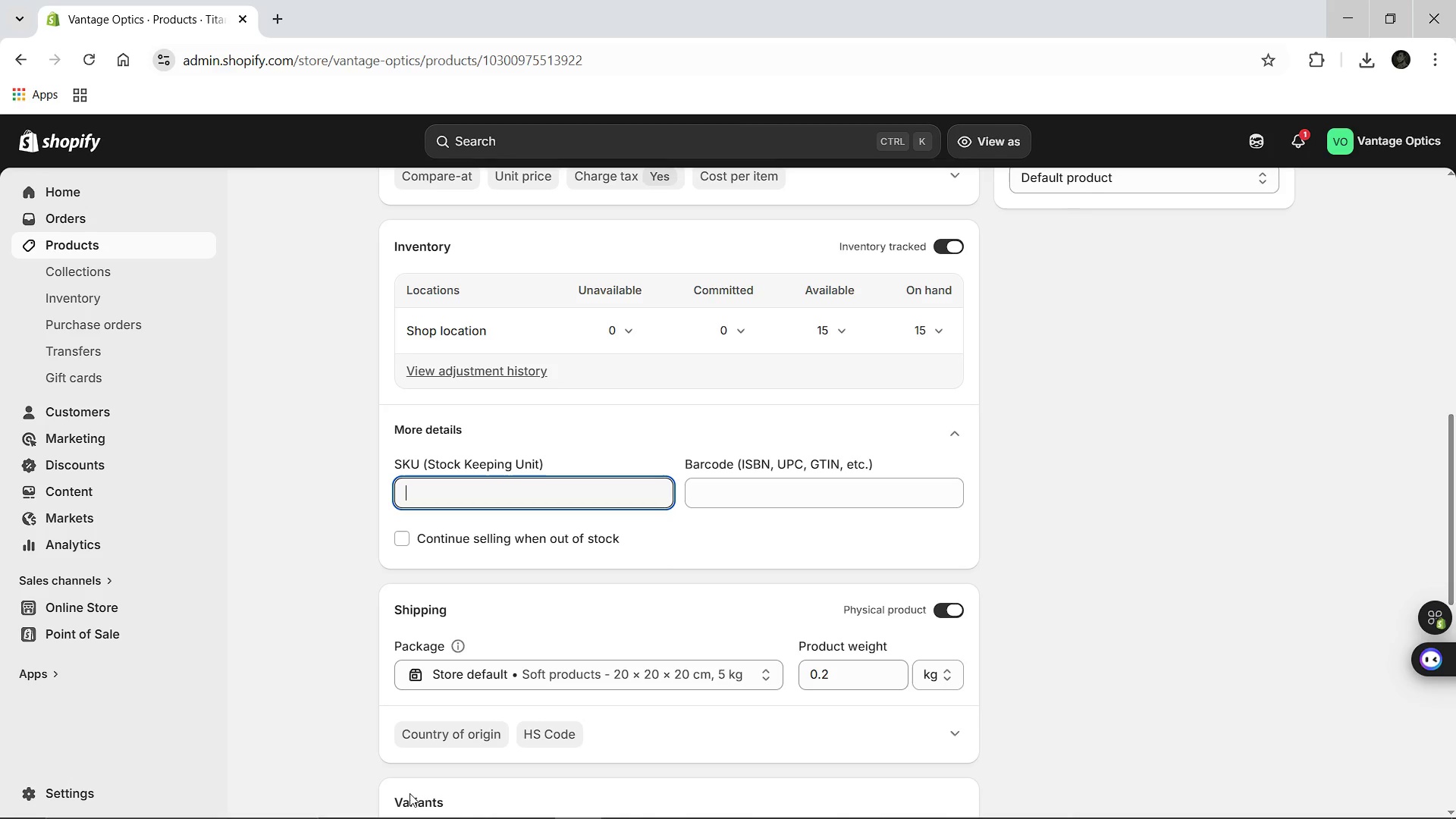 
key(CapsLock)
 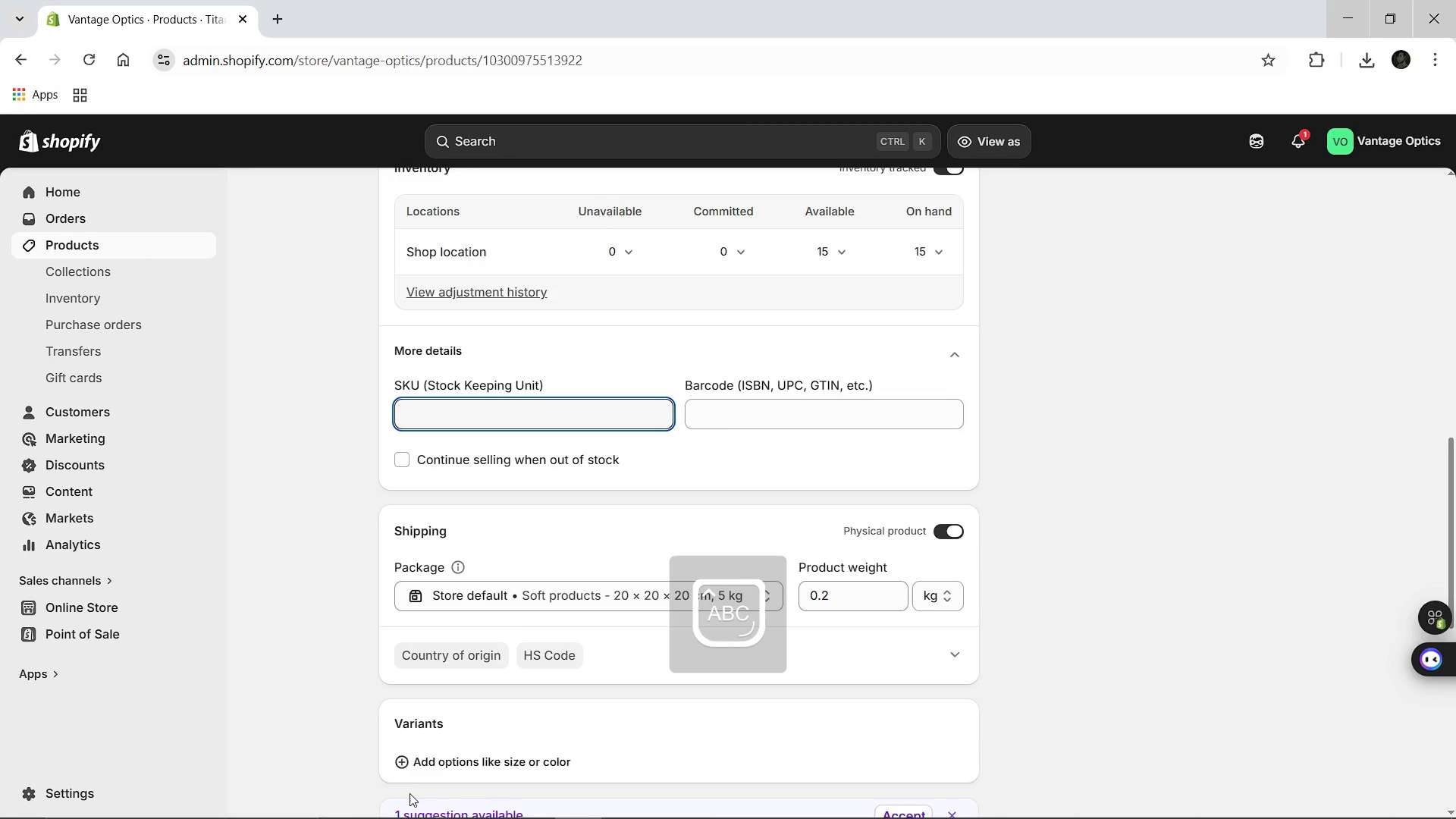 
mouse_move([473, 659])
 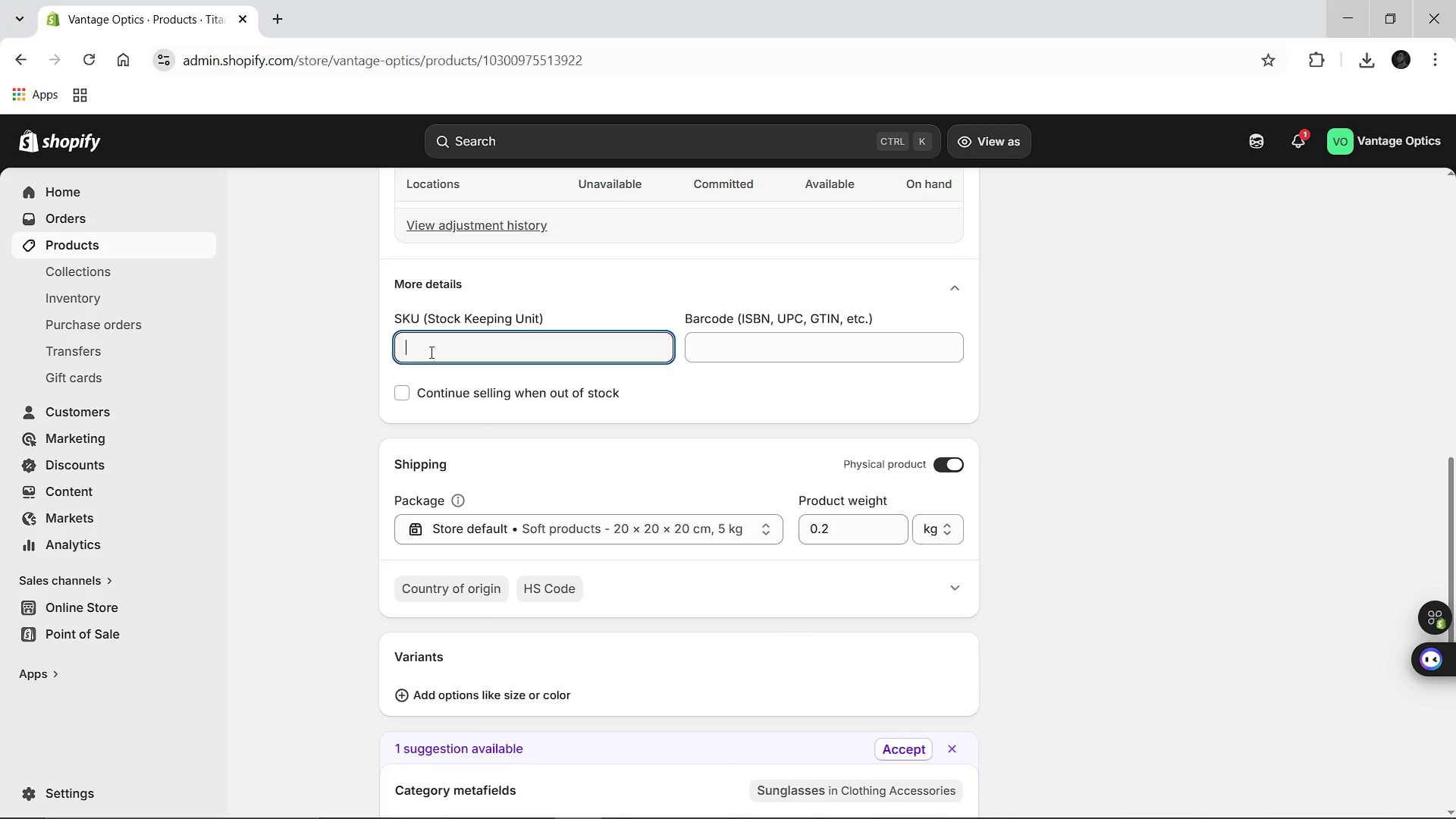 
type(VO-AV-TI0)
key(Backspace)
type(--)
key(Backspace)
type(01)
key(Backspace)
type(01)
 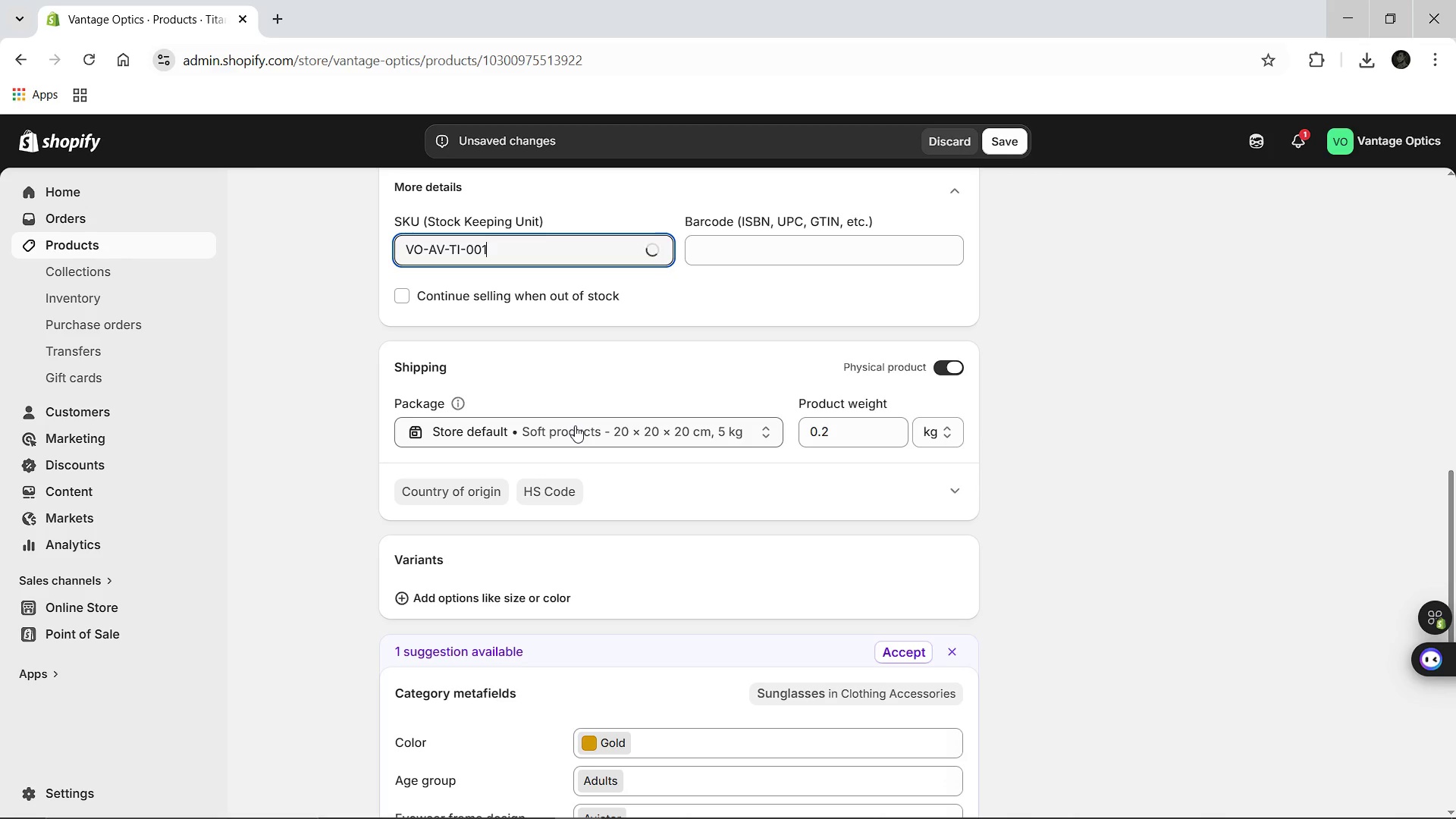 
mouse_move([634, 512])
 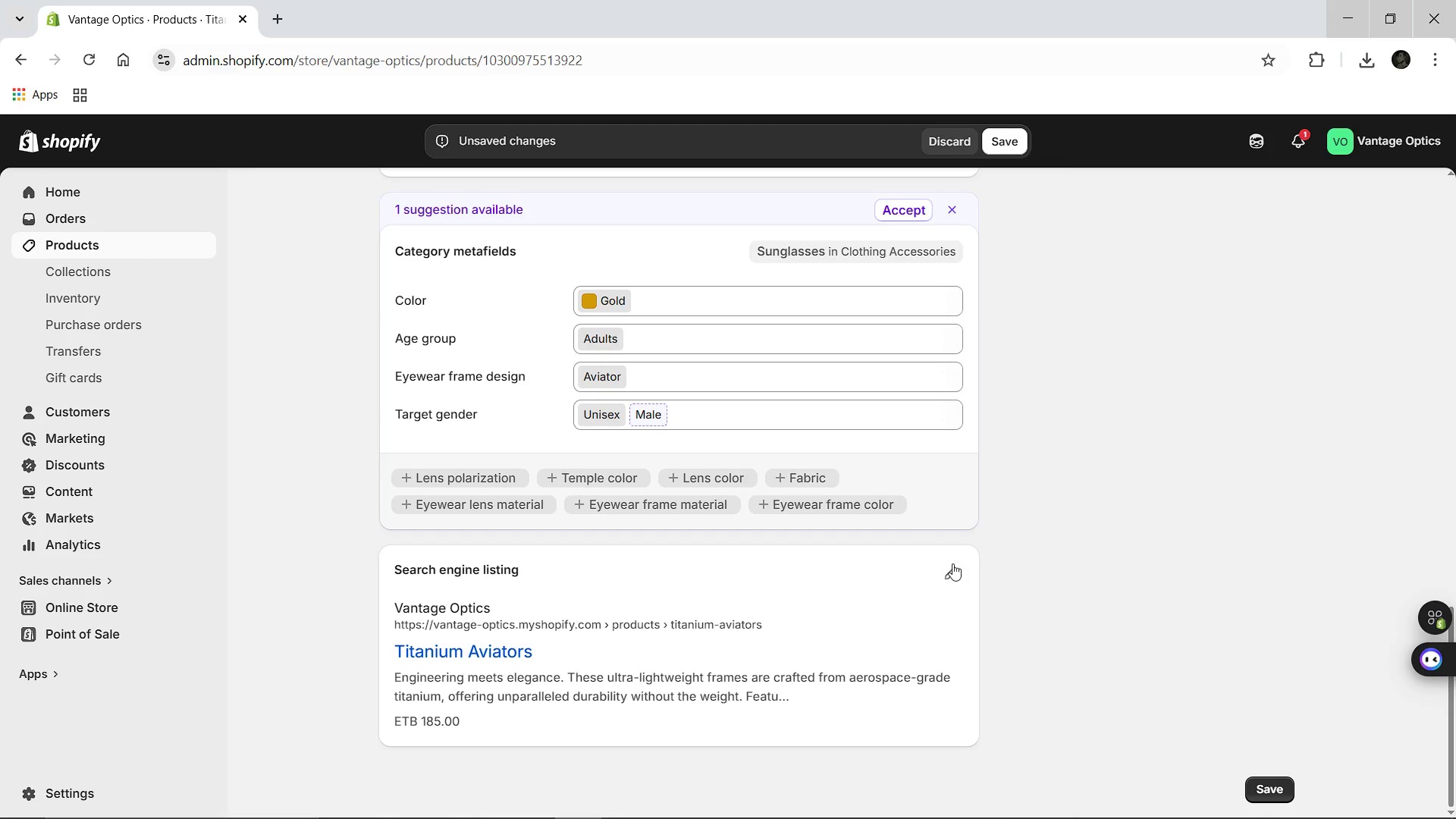 
left_click([948, 570])
 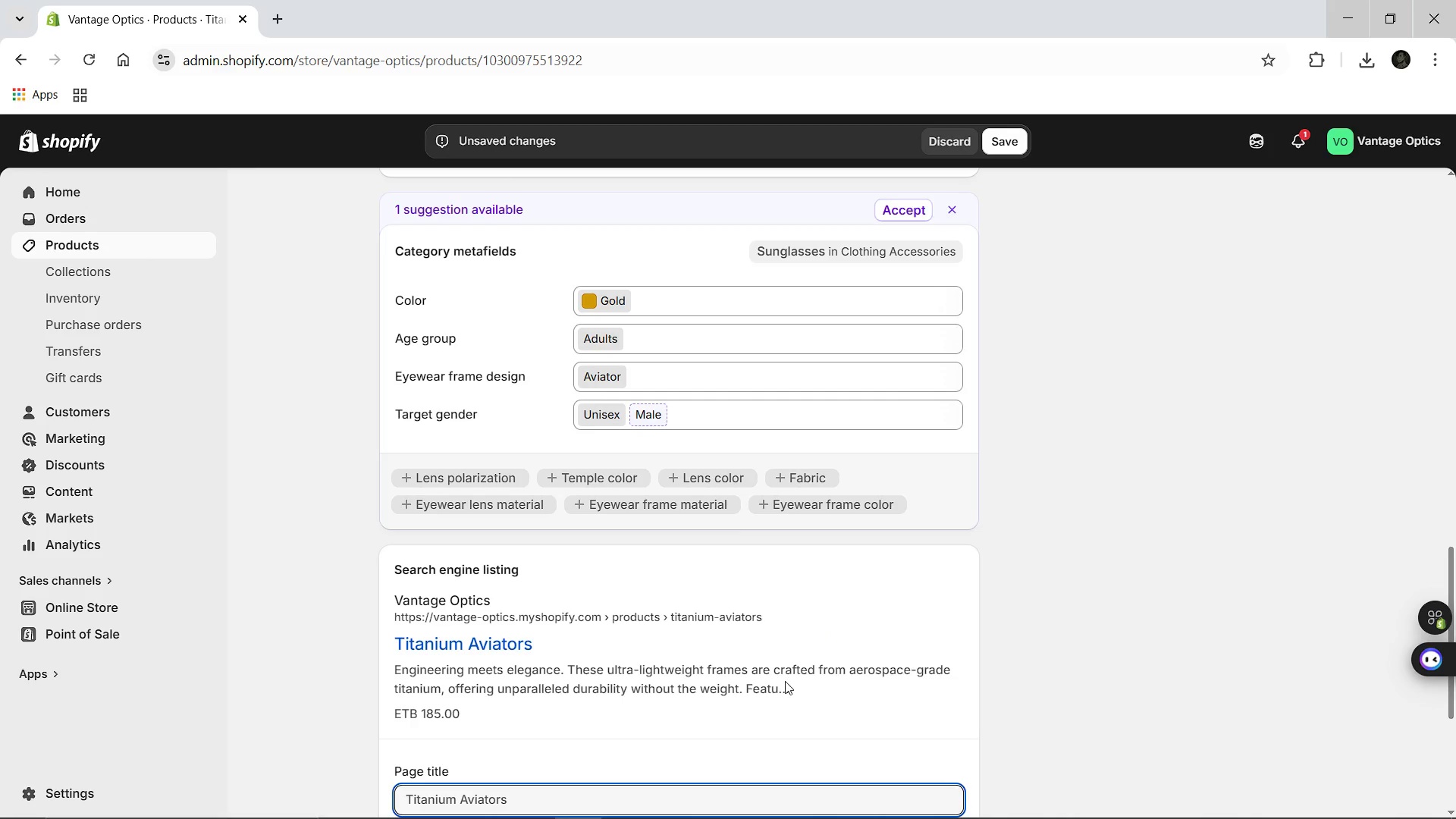 
wait(5.67)
 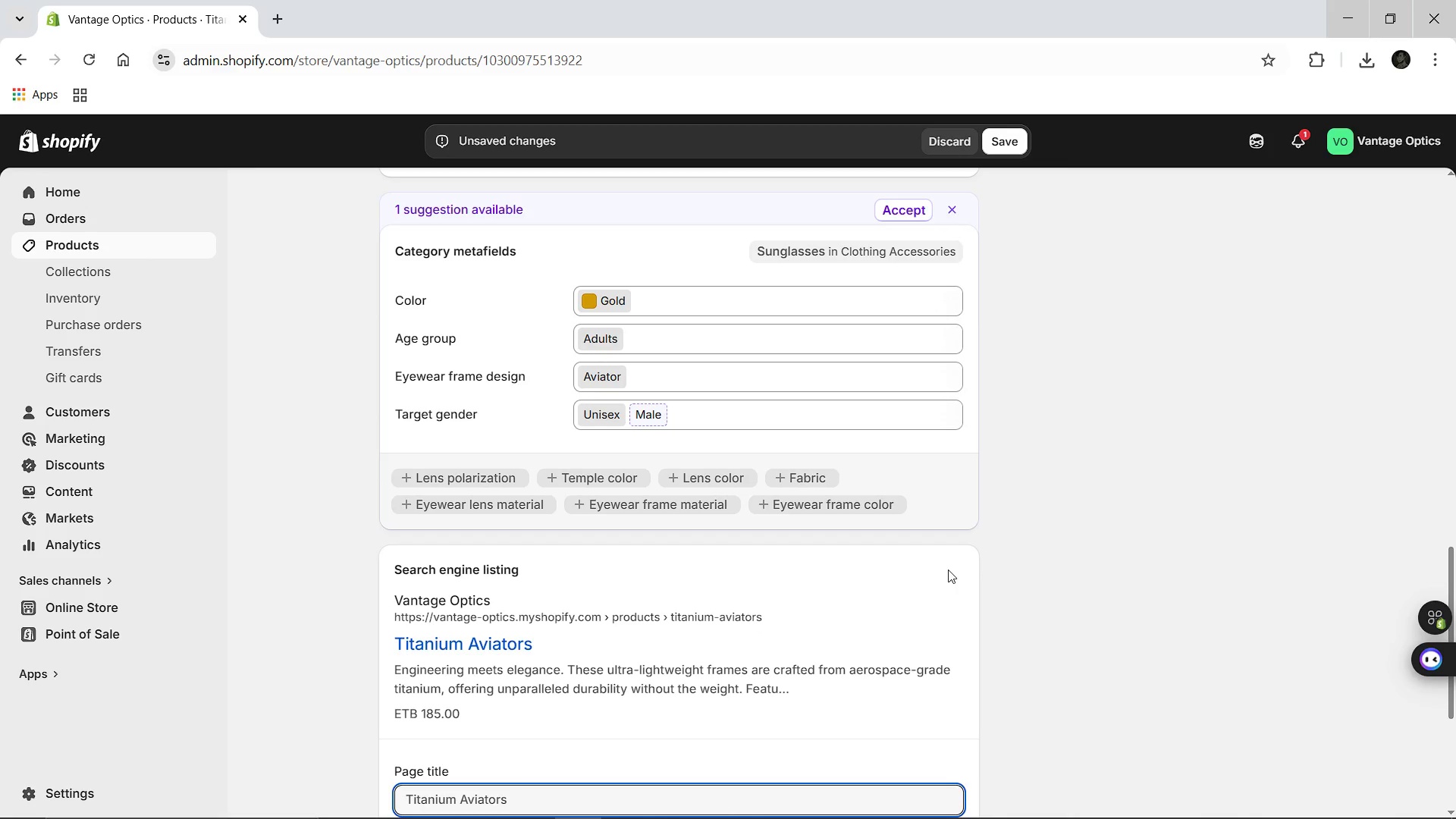 
left_click([576, 722])
 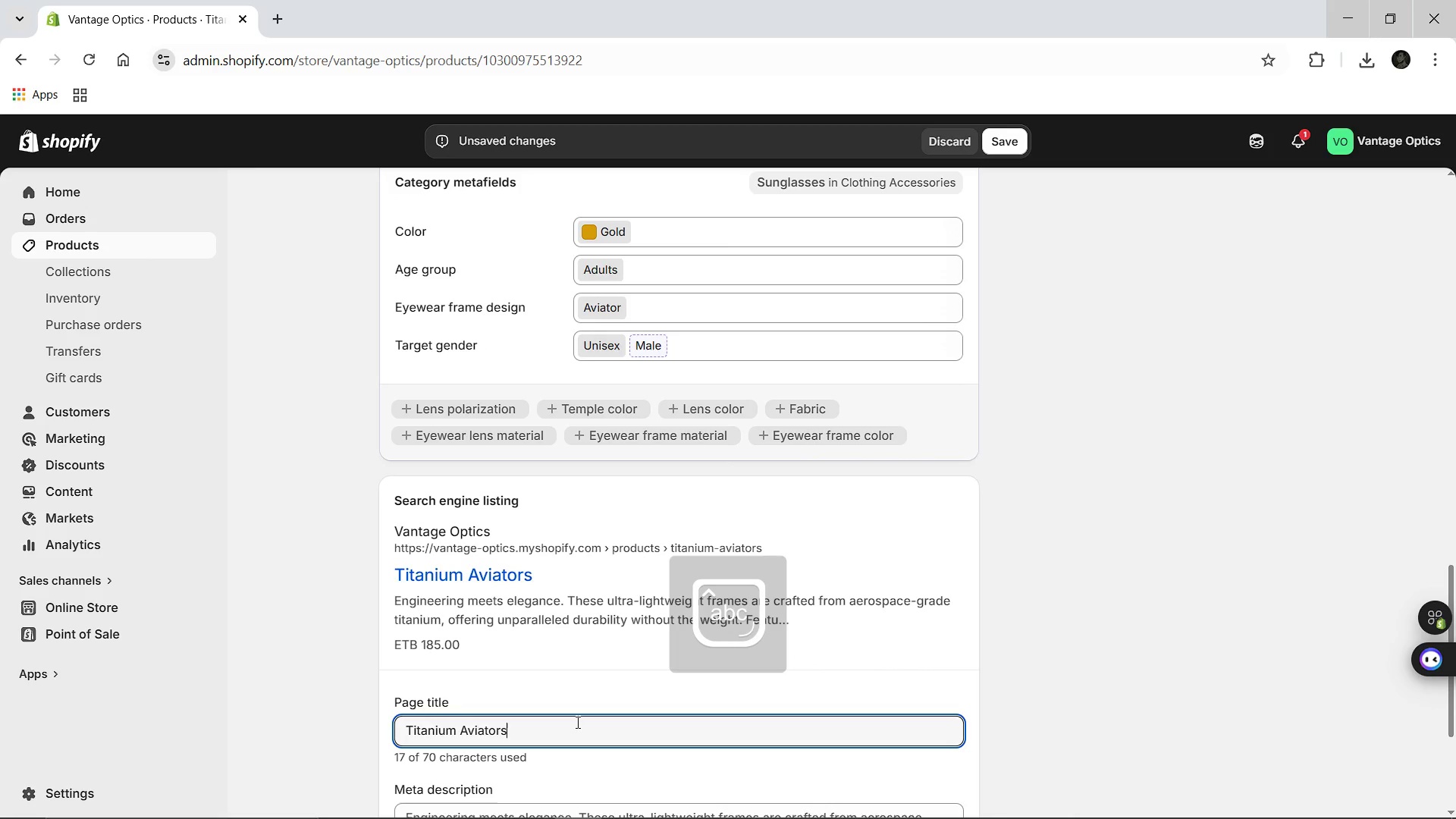 
type( [Break] Ultra=Light Lu)
key(Backspace)
key(Backspace)
key(Backspace)
key(Backspace)
key(Backspace)
key(Backspace)
key(Backspace)
key(Backspace)
key(Backspace)
type( Luxury )
 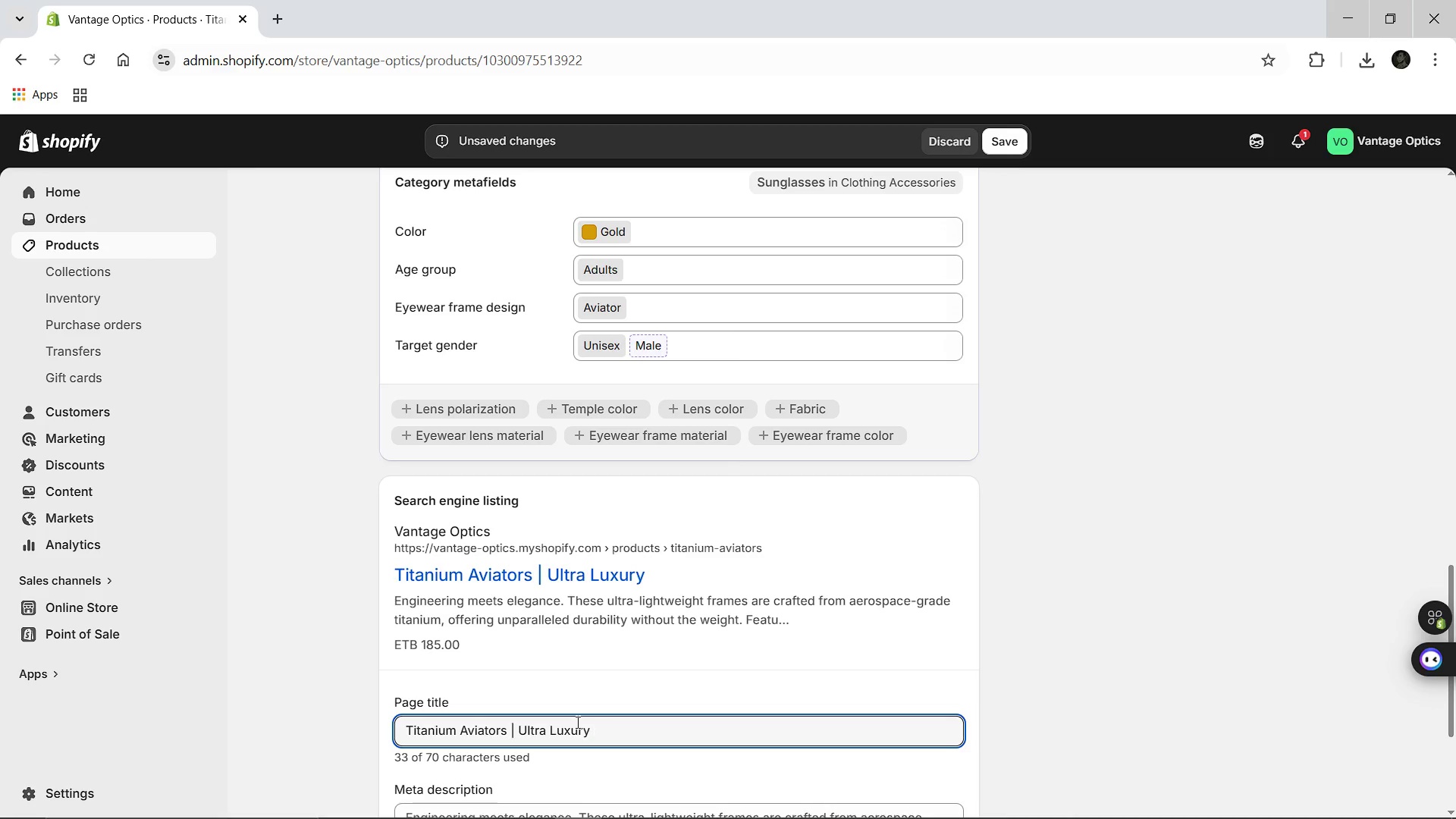 
hold_key(key=ShiftLeft, duration=1.5)
 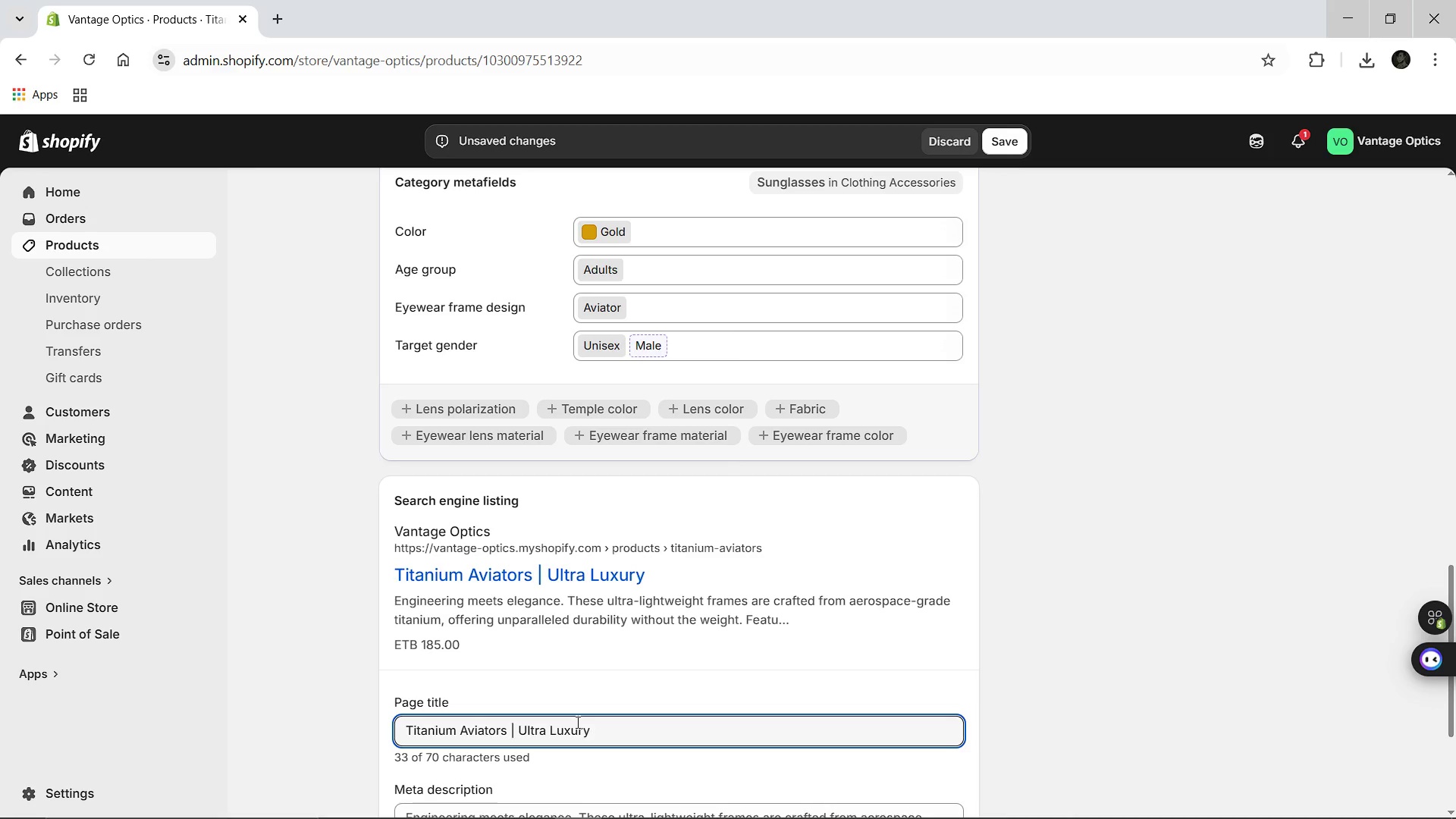 
type(Frames [Break] Vanat)
key(Backspace)
key(Backspace)
type(tage Optics)
 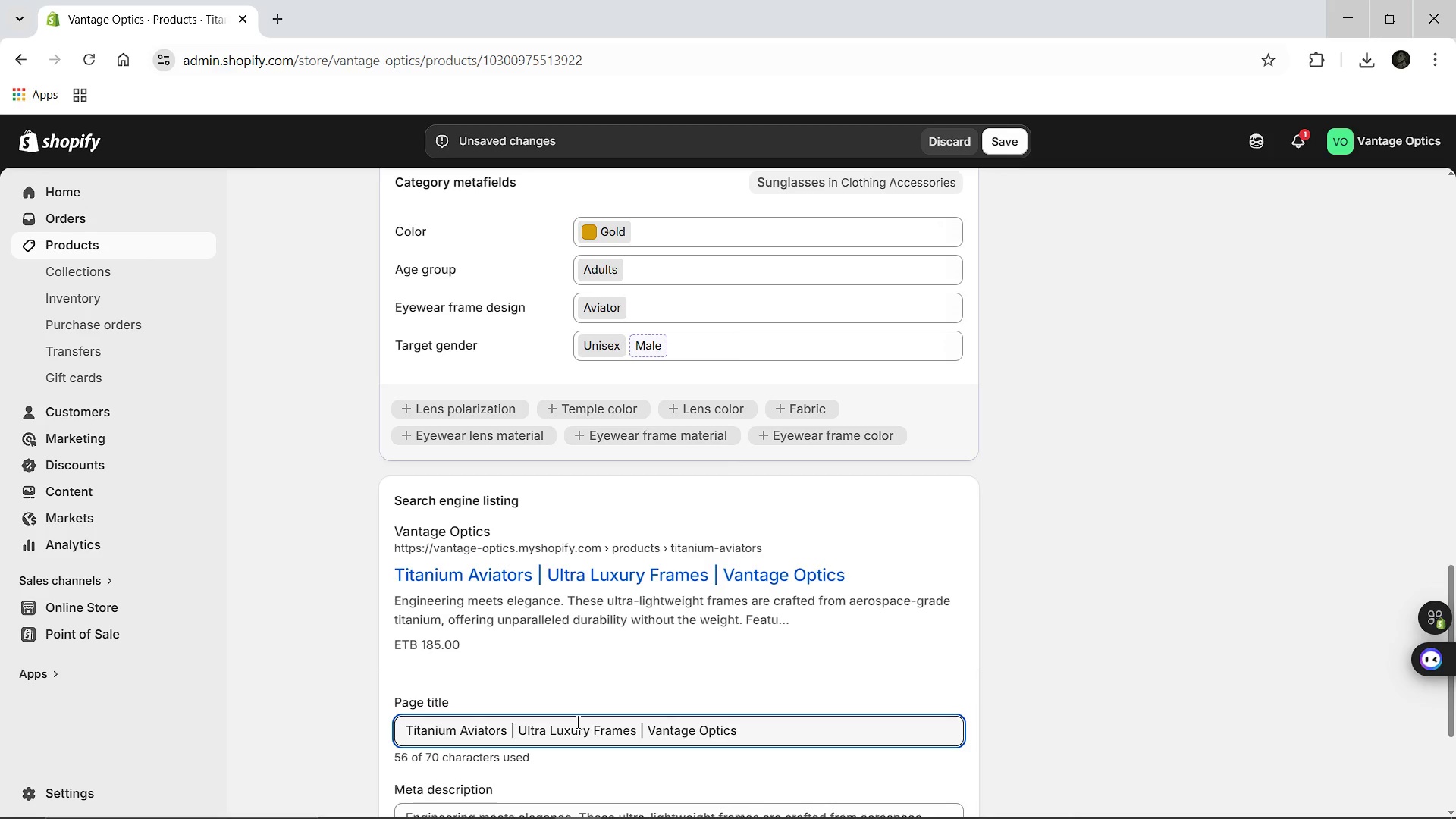 
left_click([526, 668])
 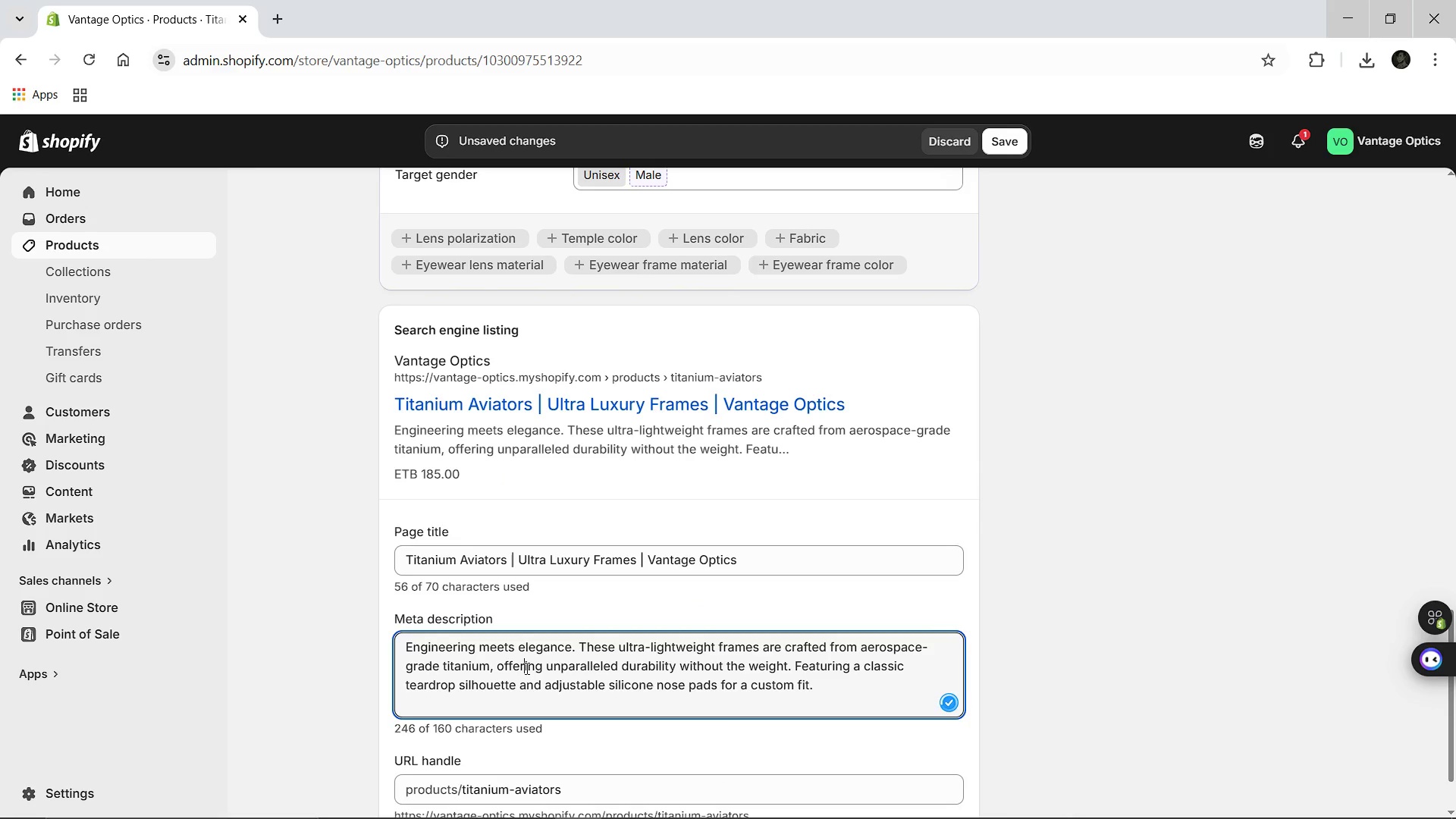 
key(Control+A)
 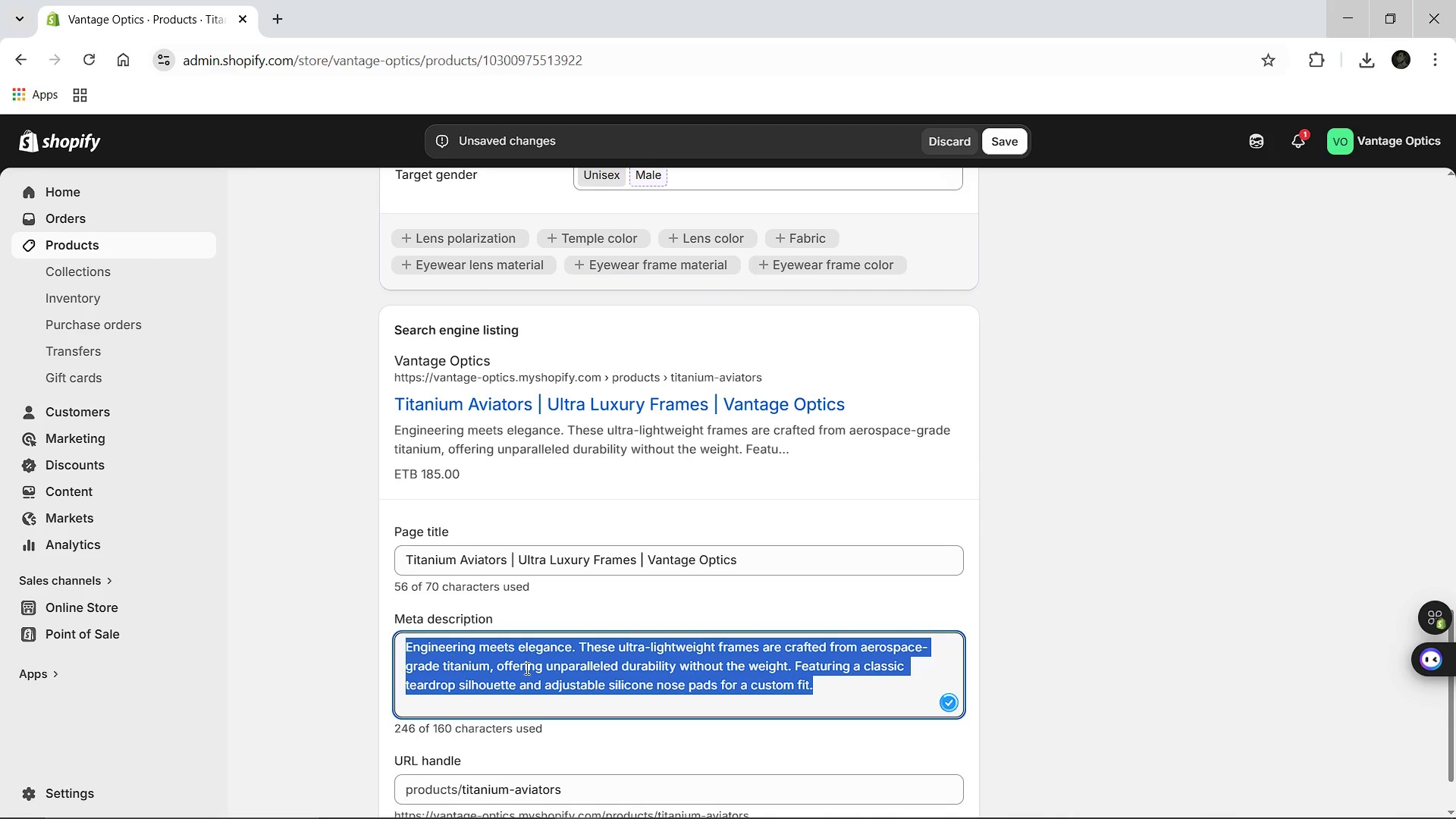 
type(Experience durability and style with our areospace-grade Titanium Aviators. Light )
key(Backspace)
type(weight design with 100% UV protection. Shop our premium eyeware at Vantage Optics.)
 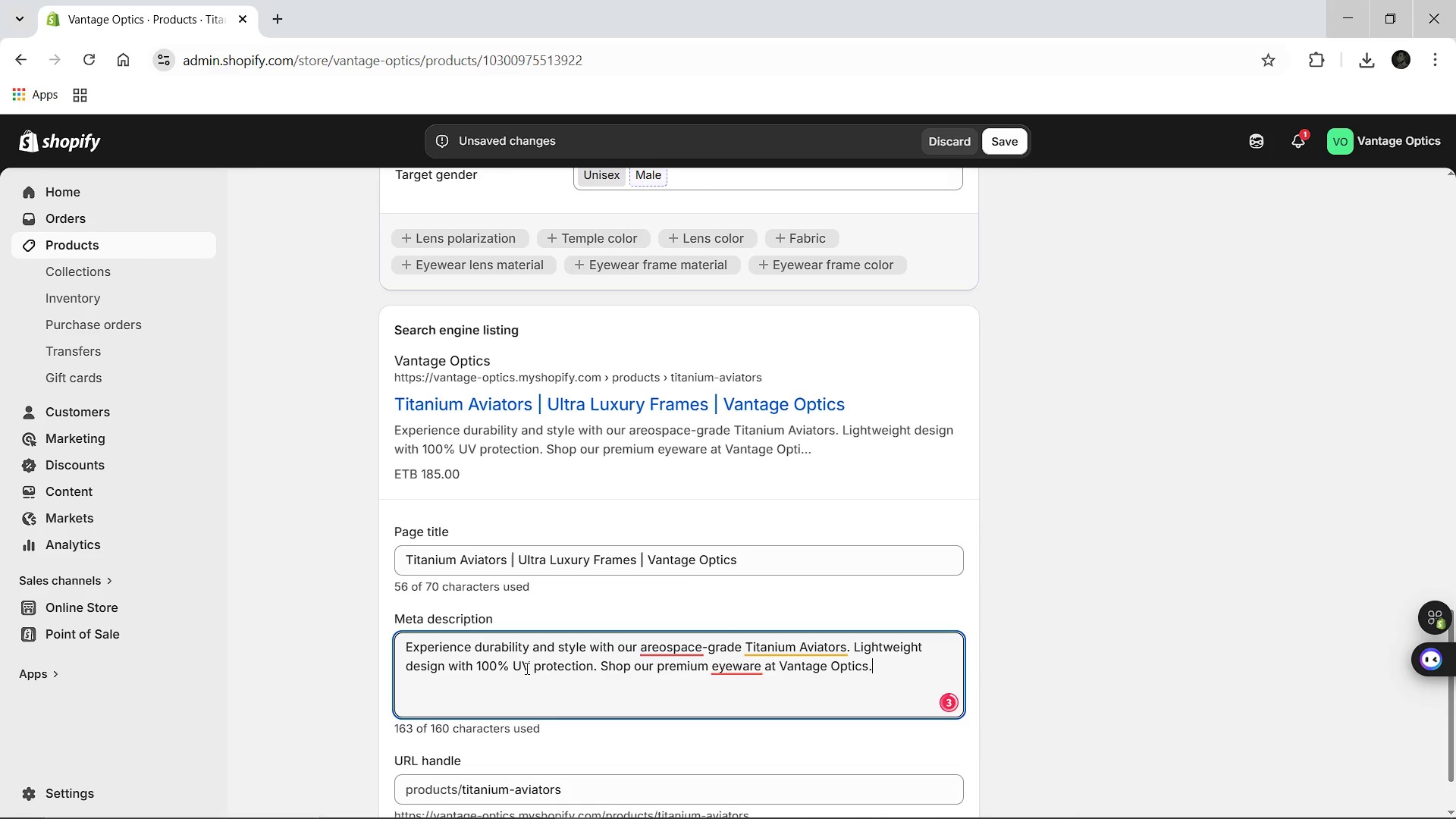 
left_click([665, 645])
 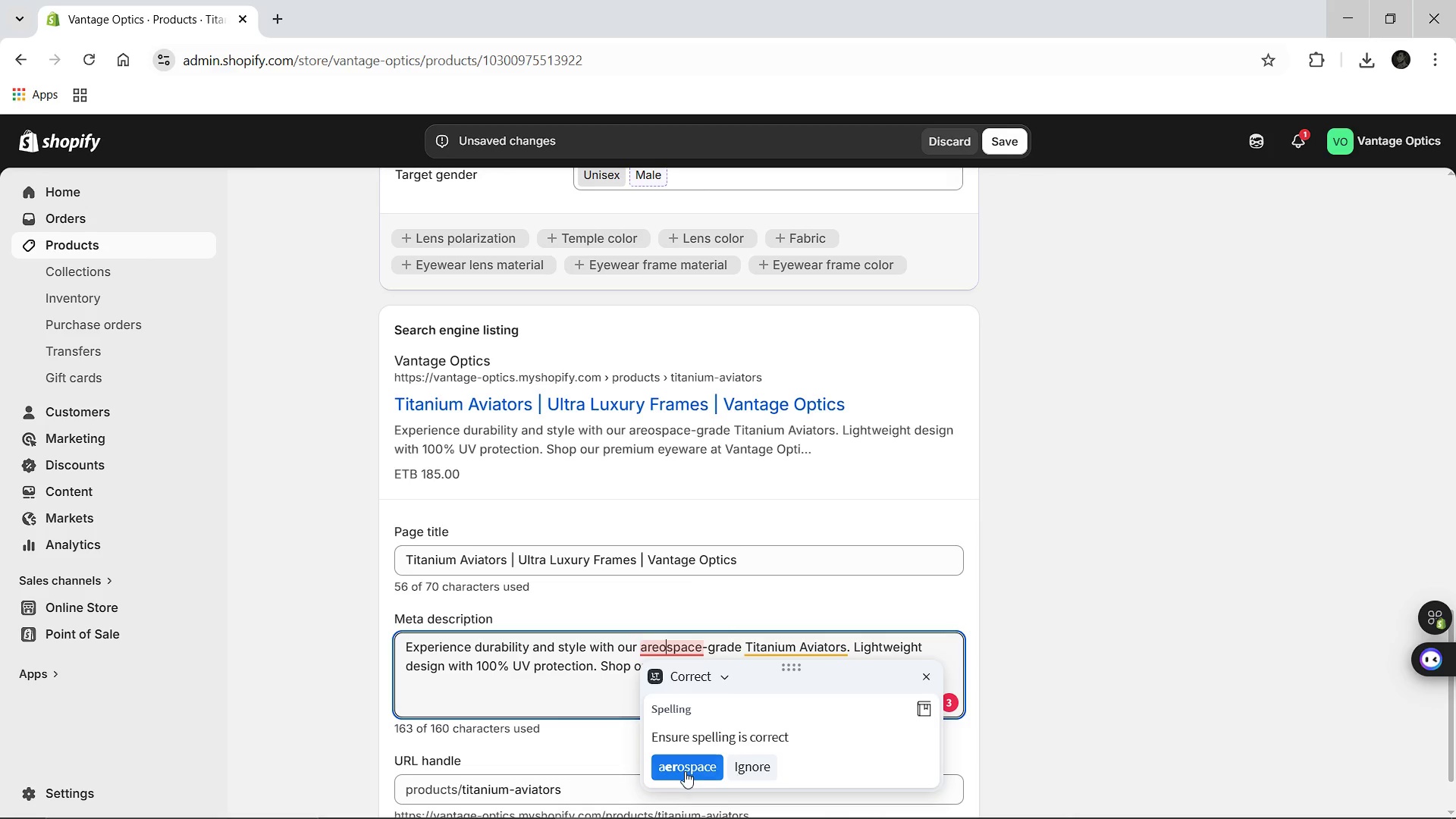 
left_click([684, 771])
 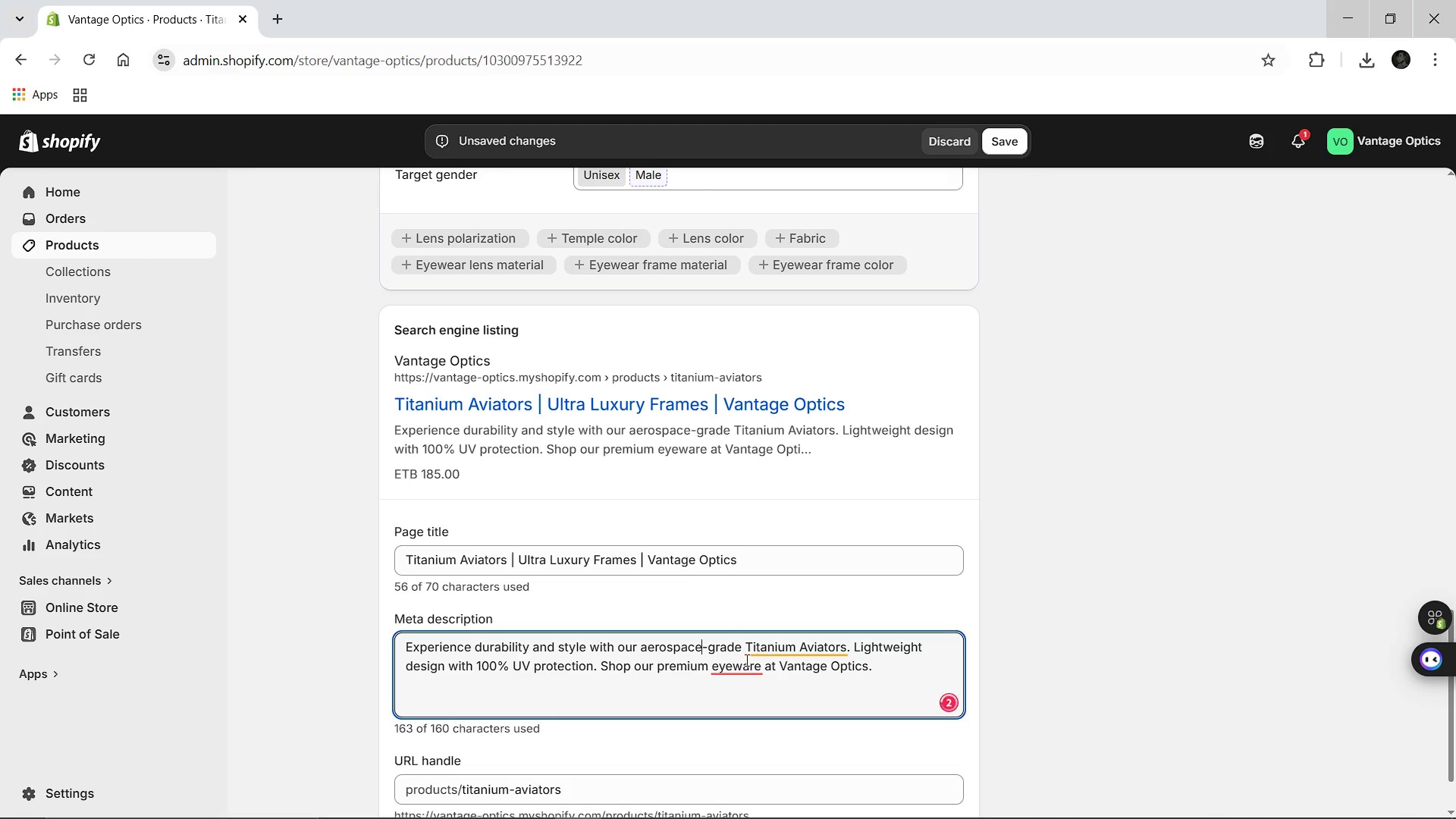 
left_click([738, 664])
 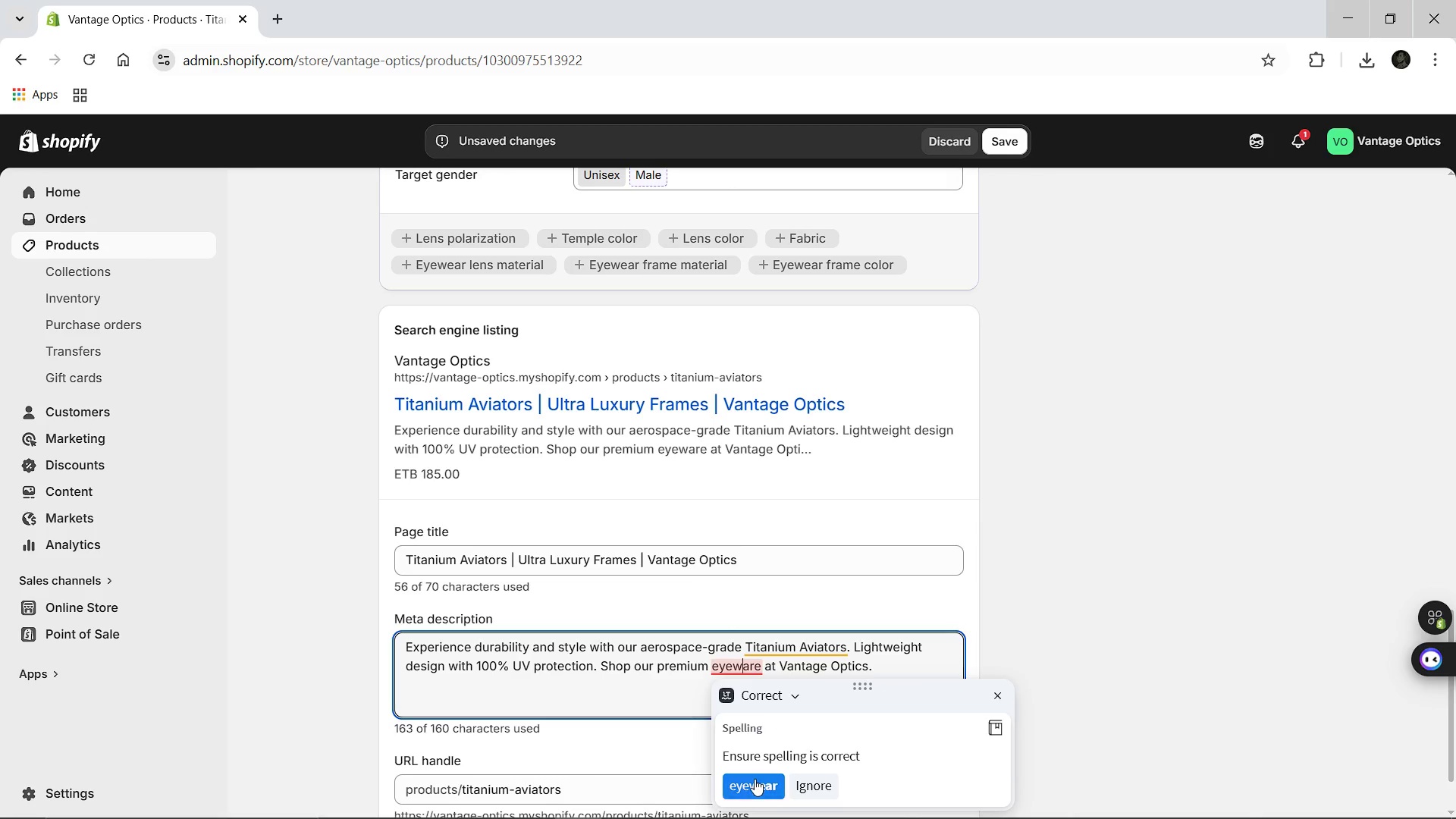 
left_click([755, 779])
 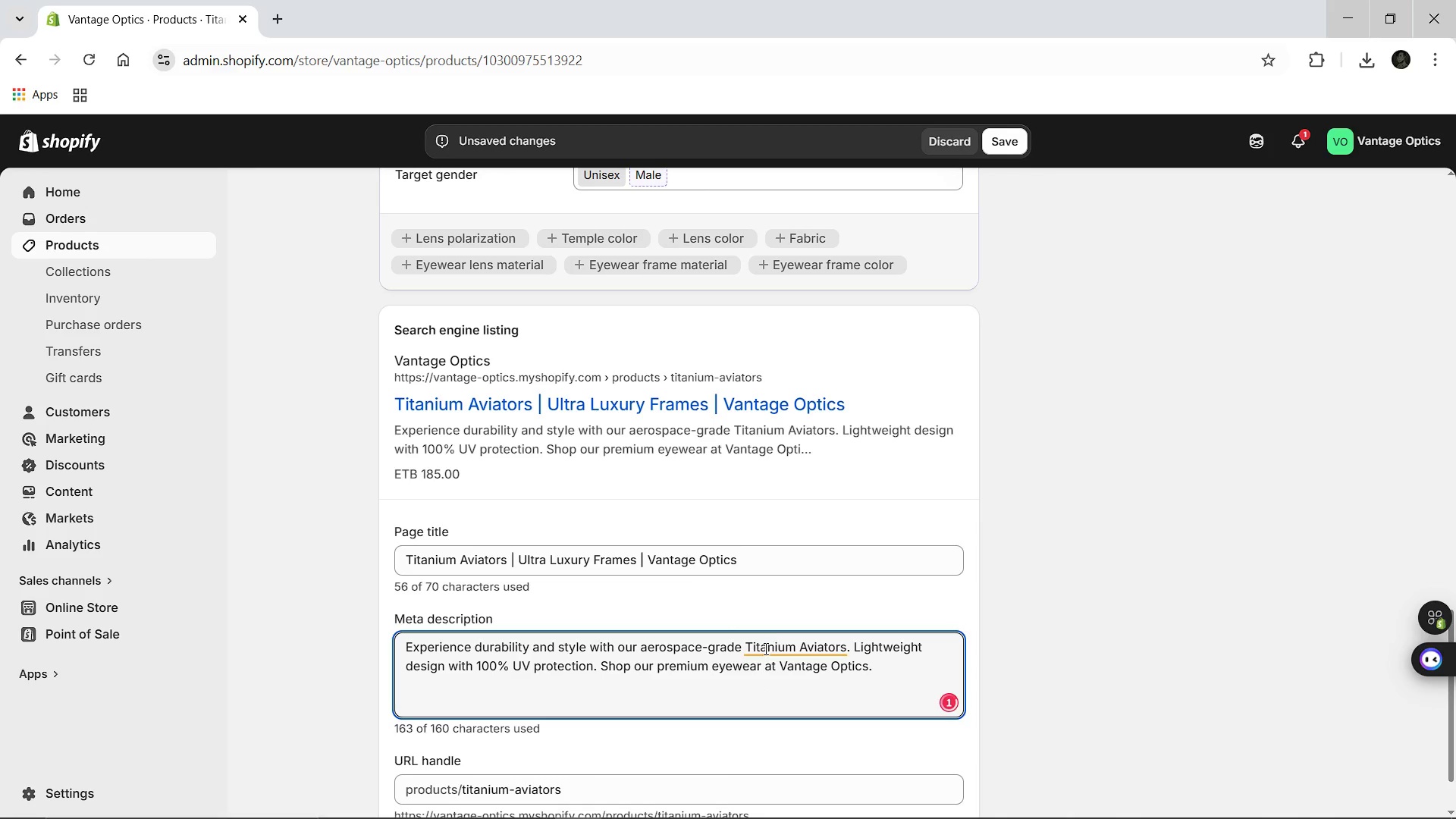 
left_click([764, 648])
 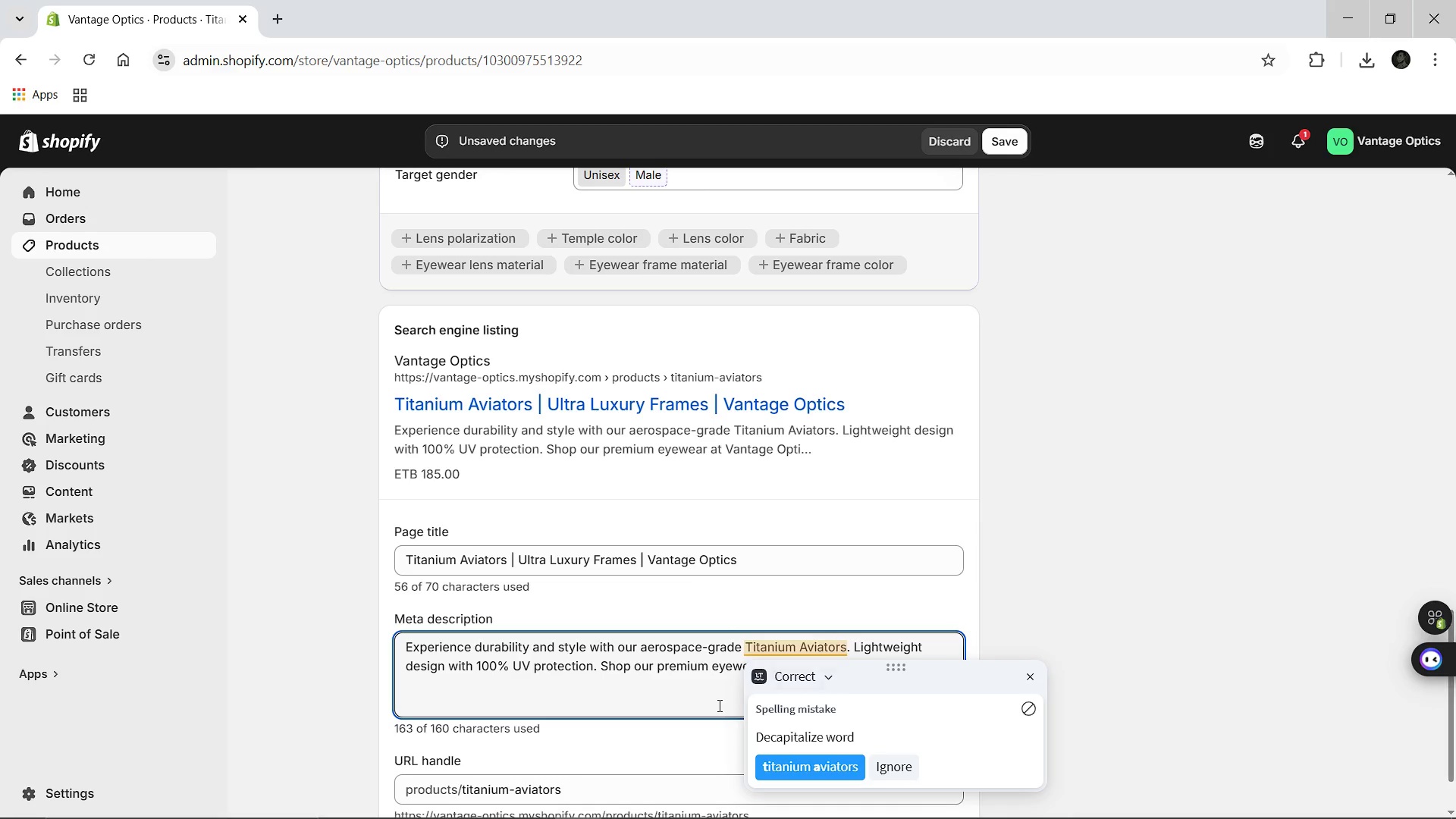 
left_click([718, 705])
 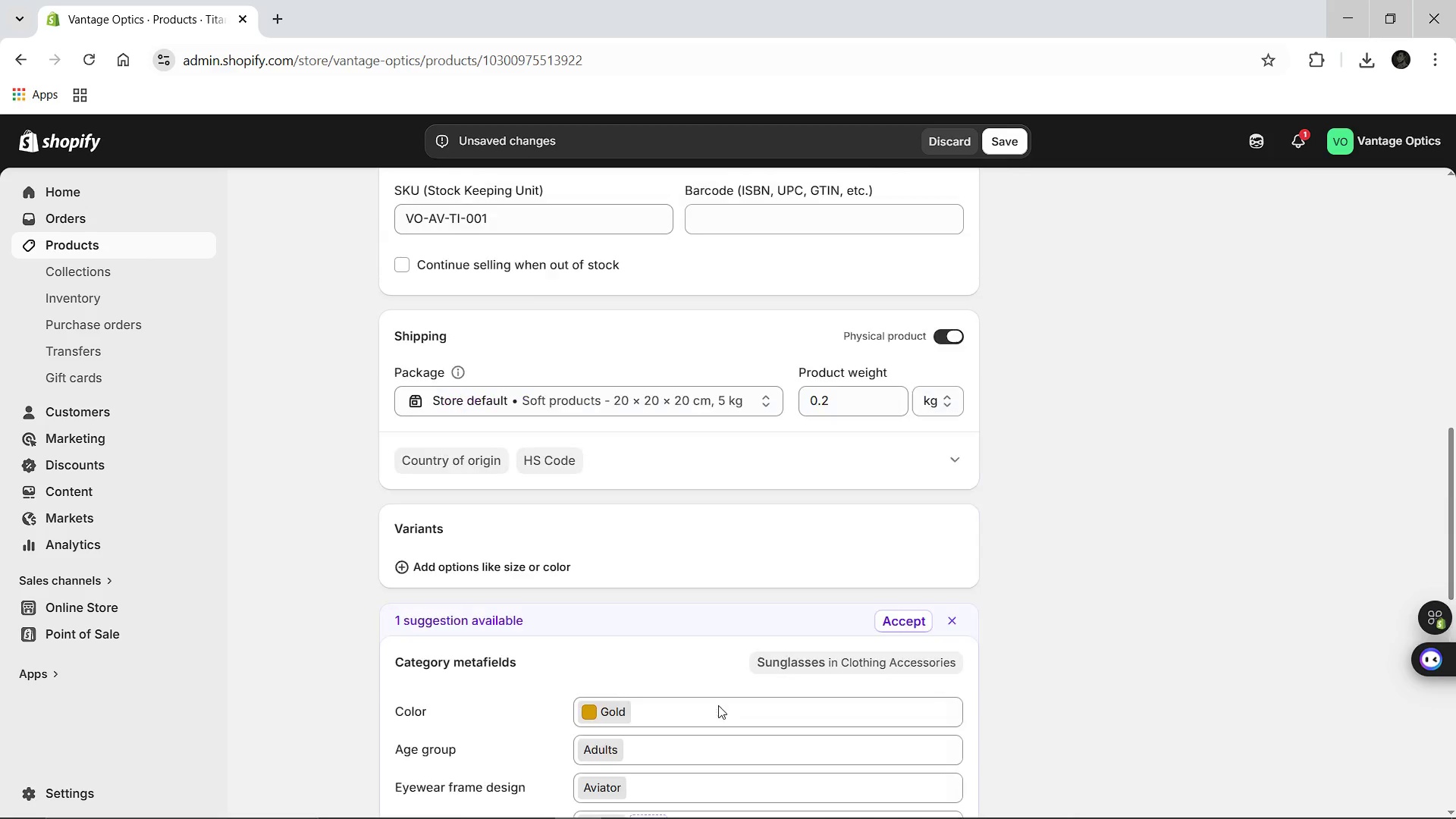 
wait(8.73)
 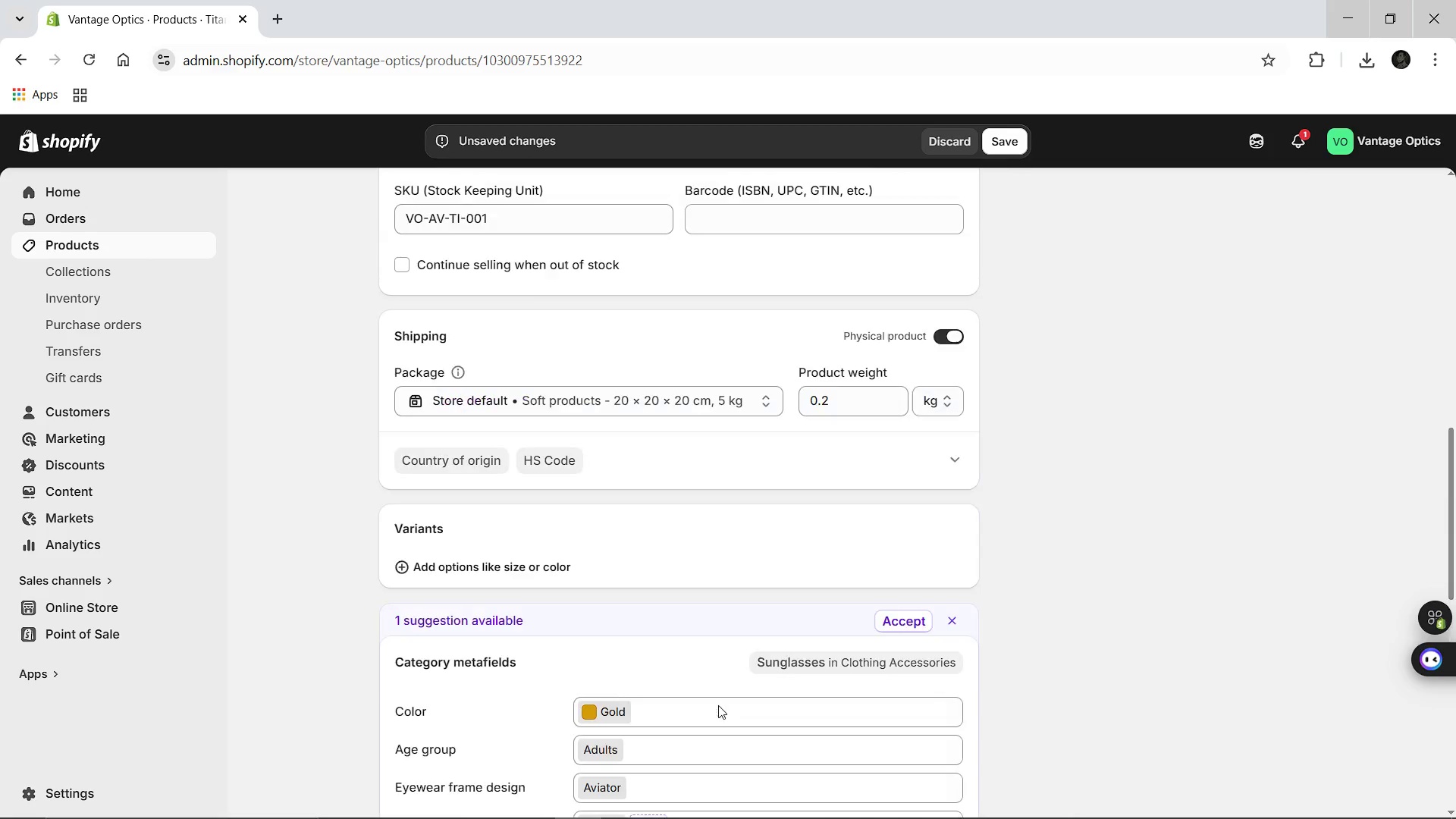 
left_click([1011, 145])
 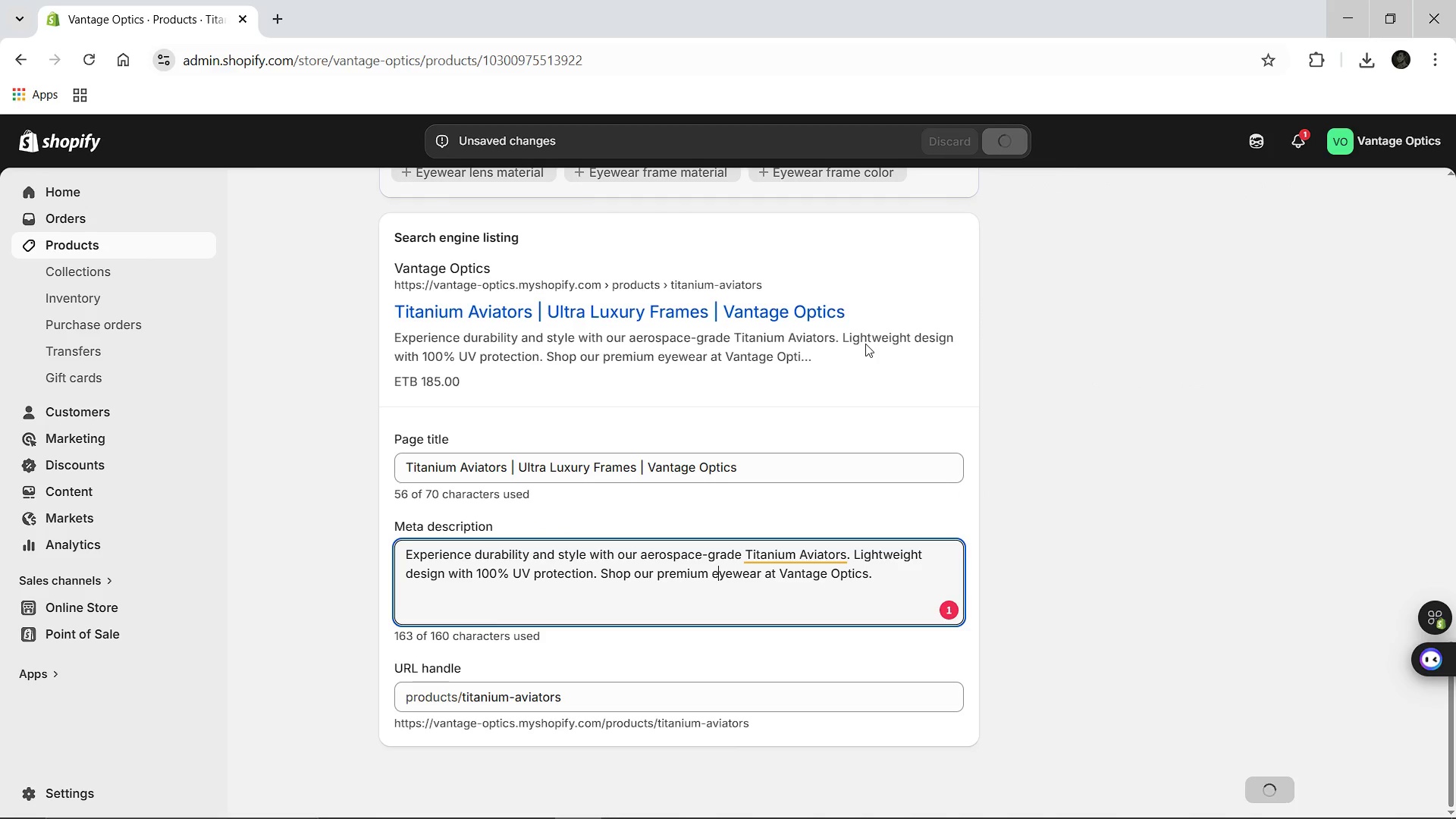 
wait(9.99)
 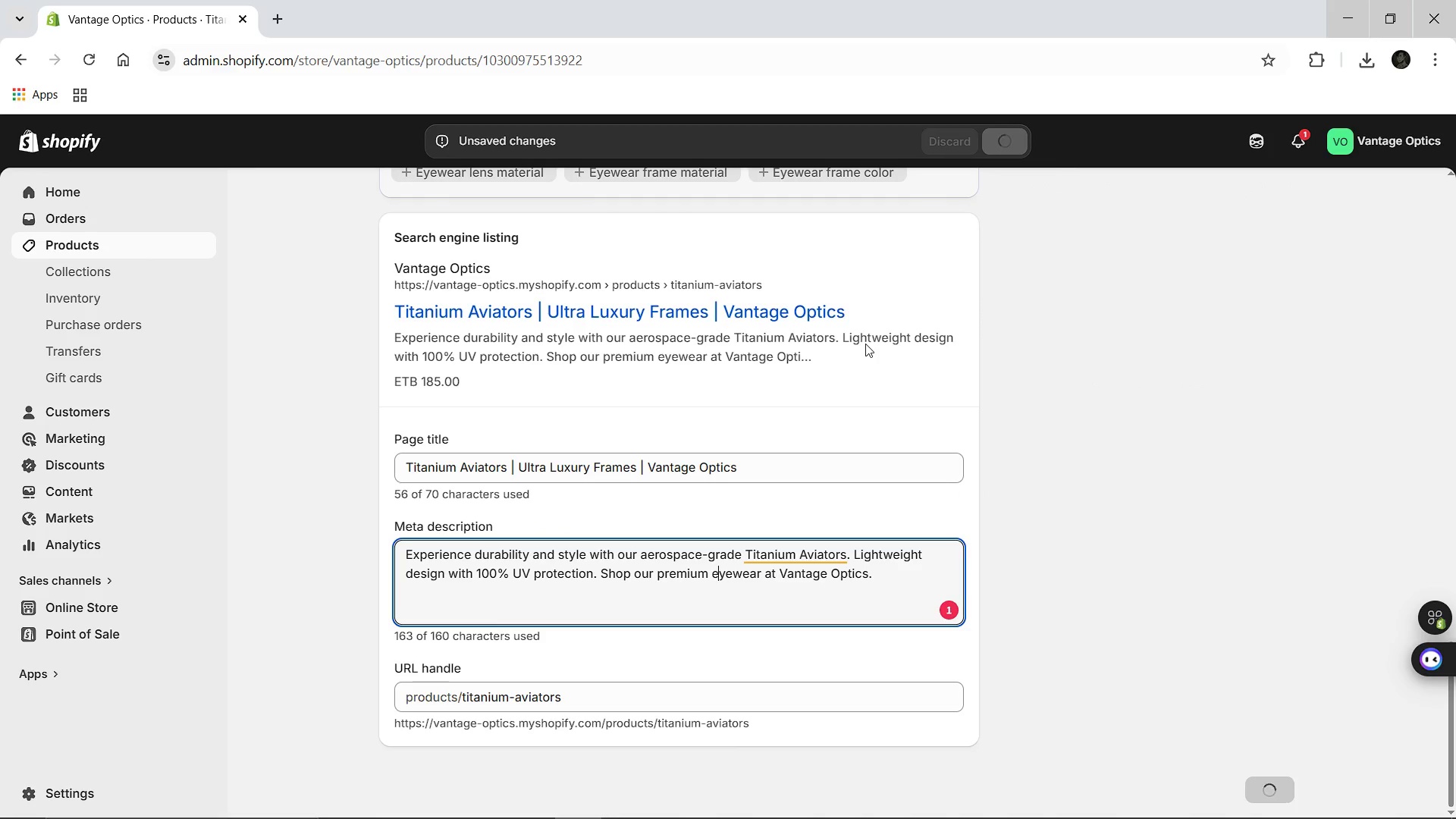 
left_click([397, 196])
 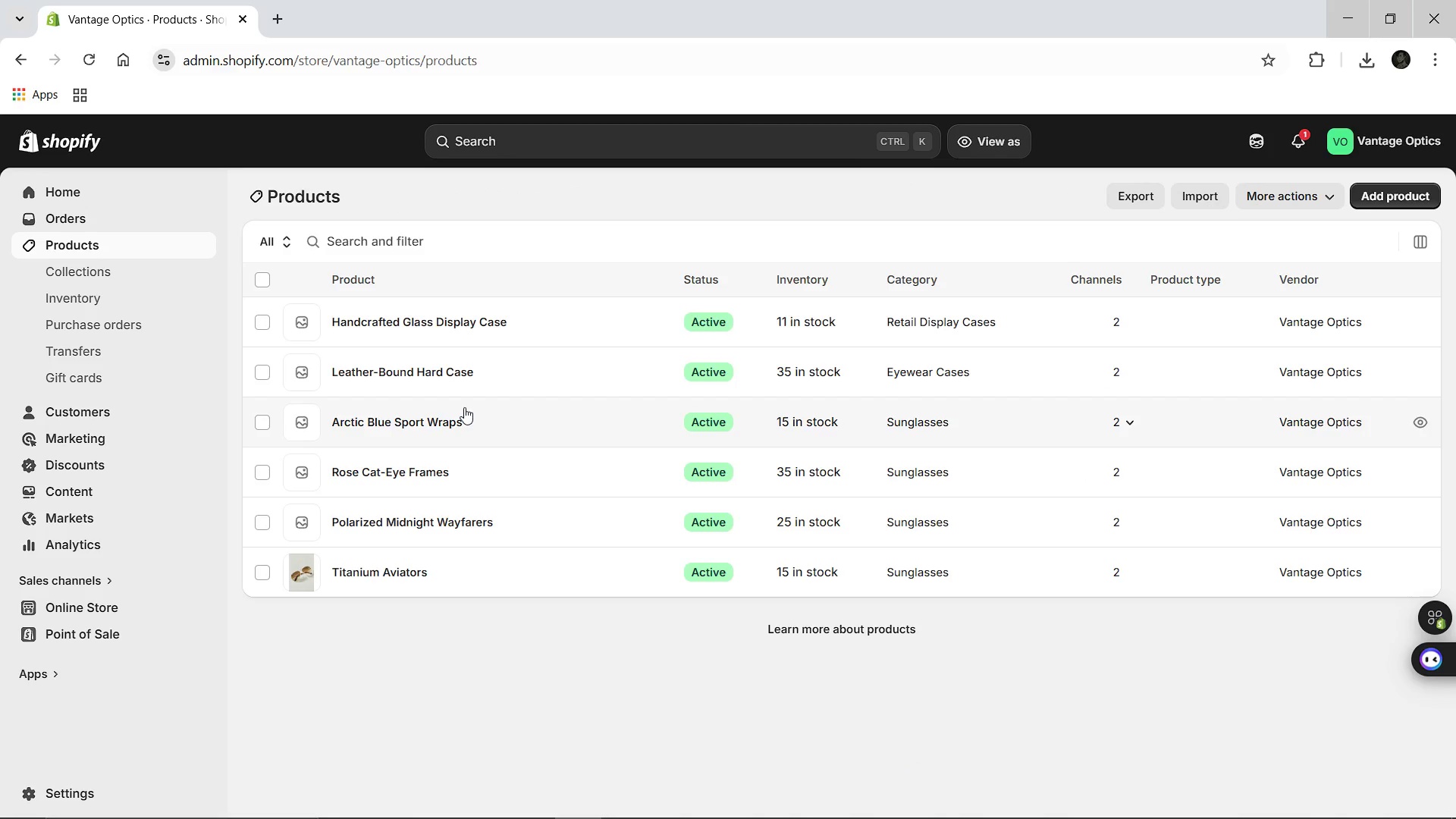 
left_click([411, 521])
 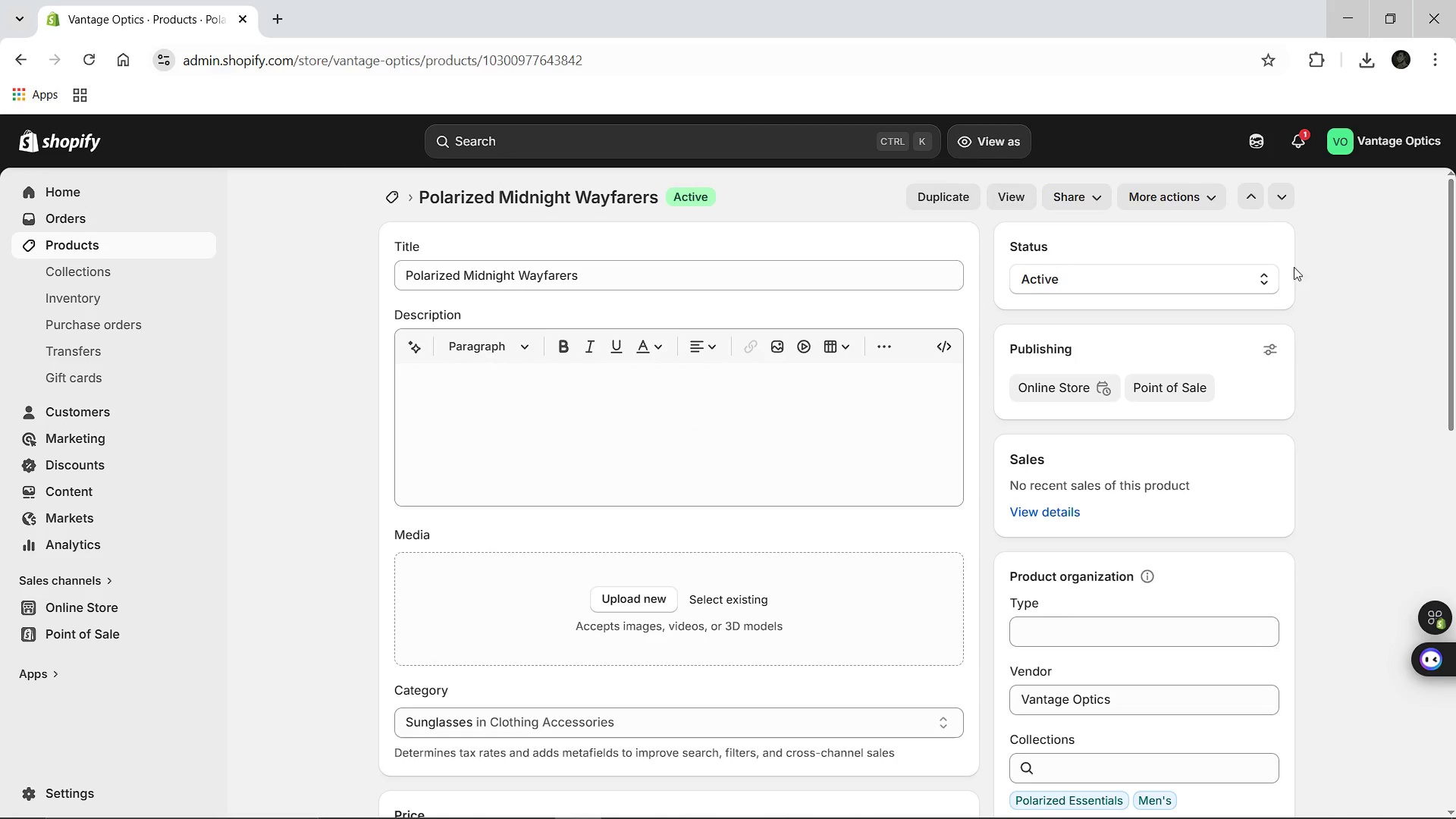 
left_click([1361, 73])
 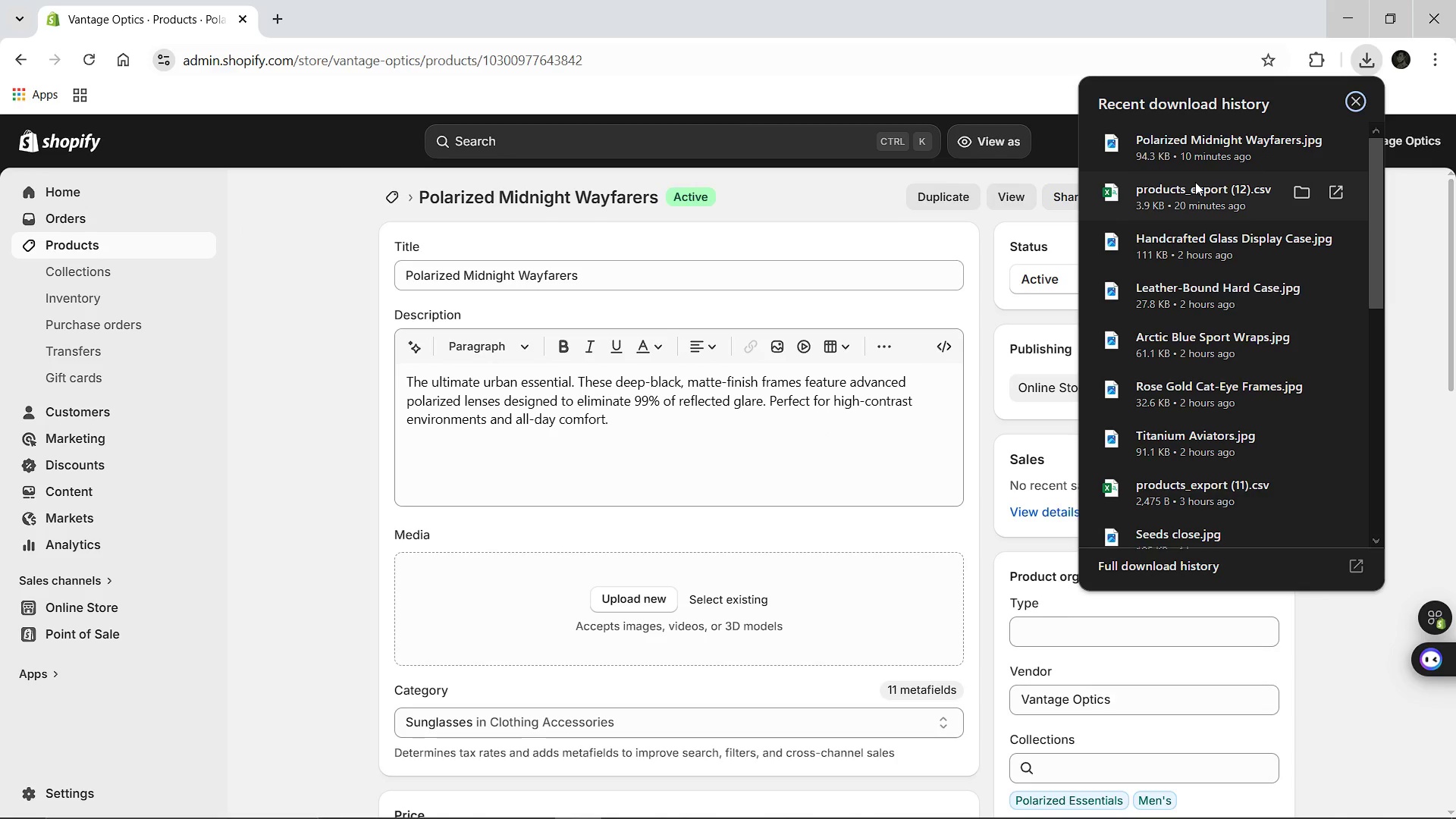 
left_click_drag(start_coordinate=[1181, 152], to_coordinate=[661, 609])
 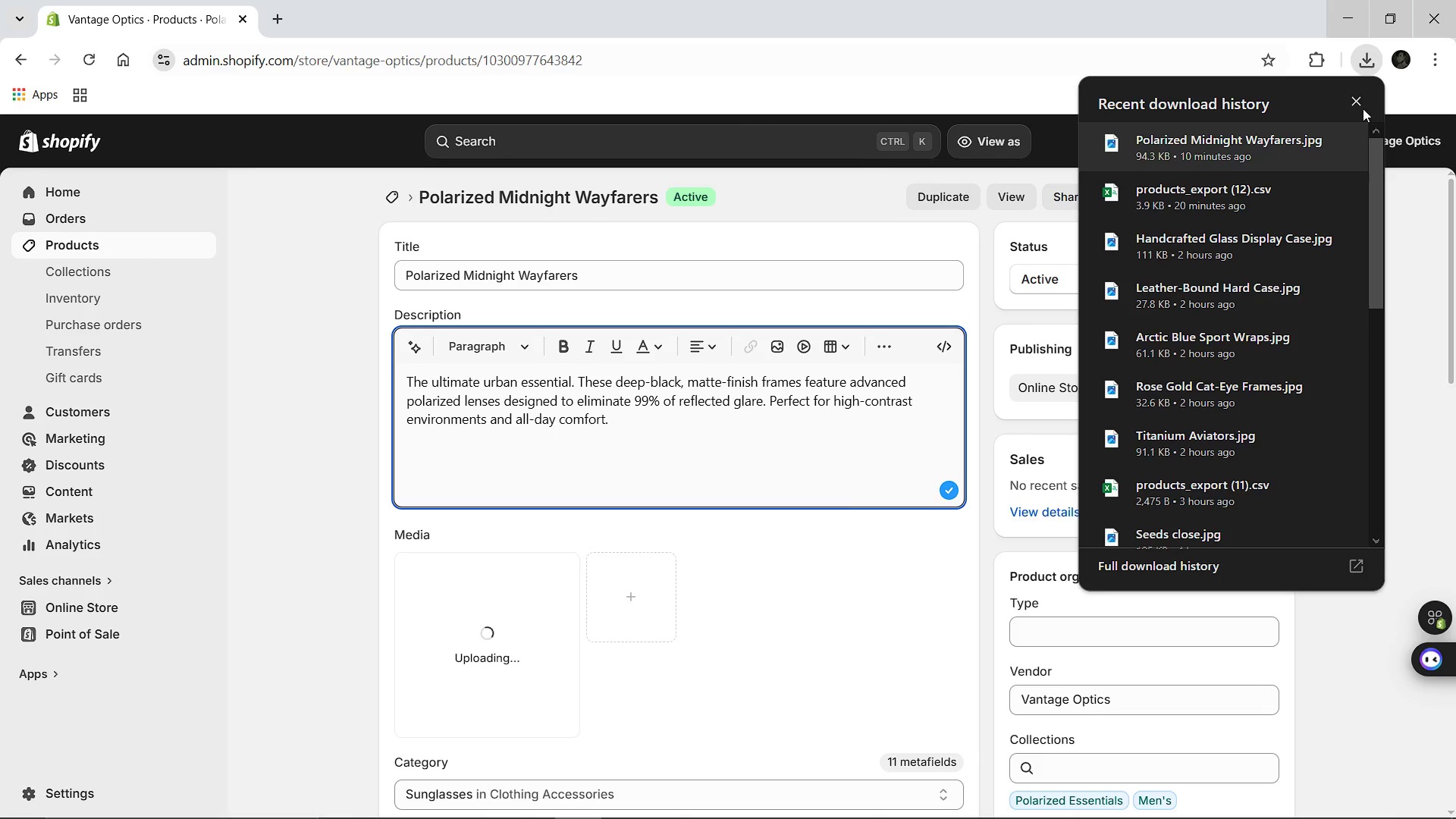 
left_click([1359, 103])
 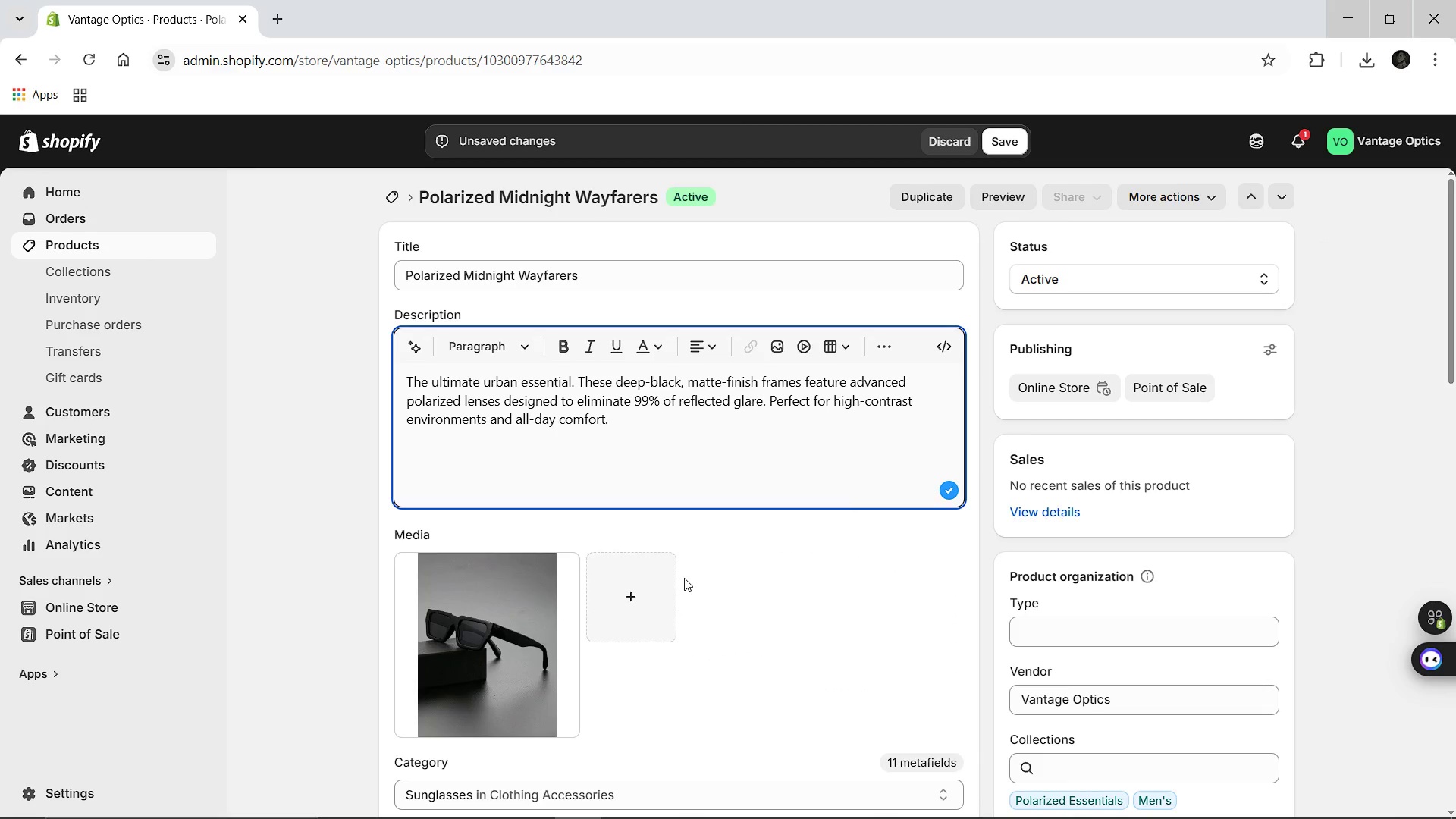 
wait(6.84)
 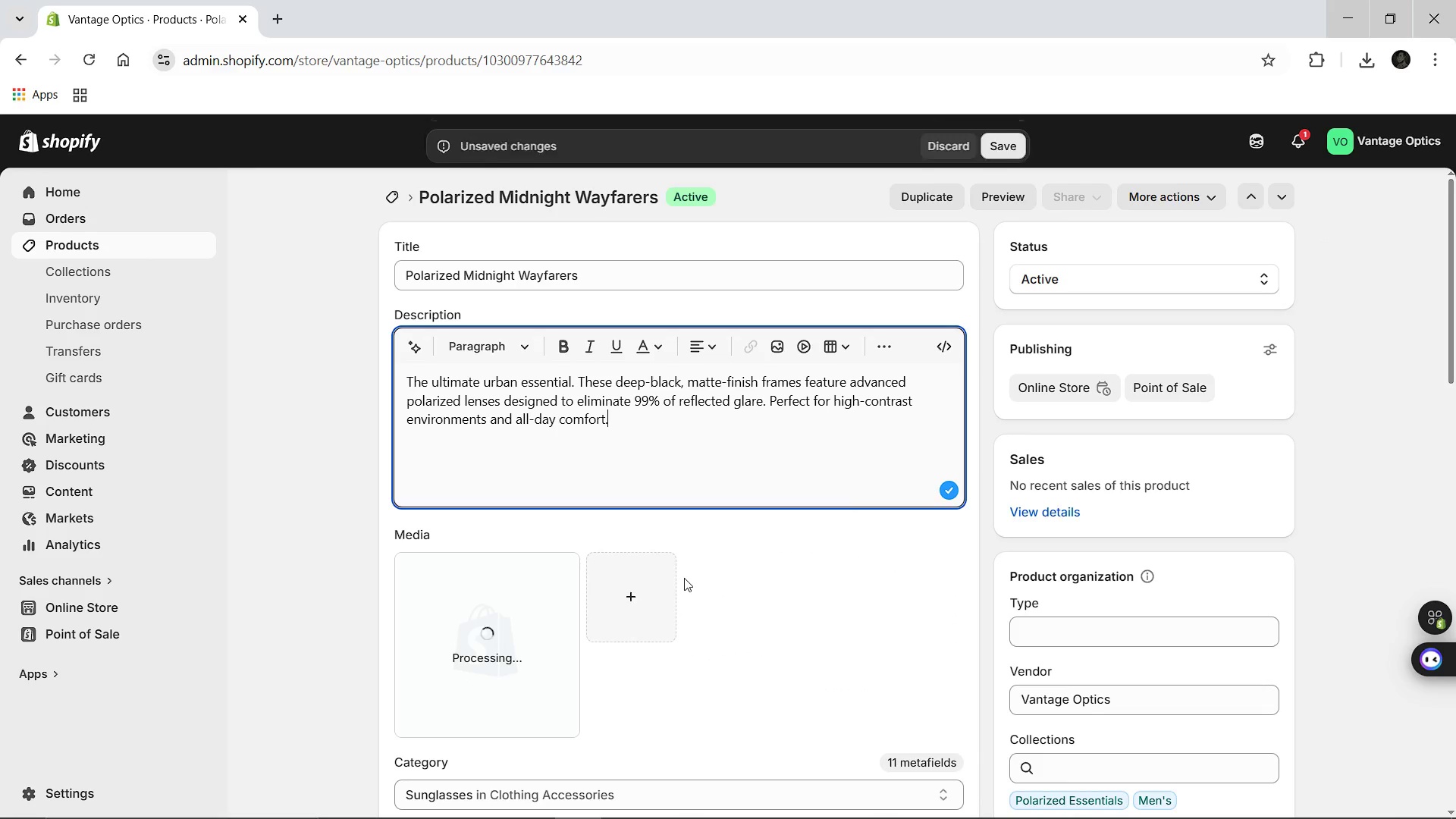 
left_click([522, 648])
 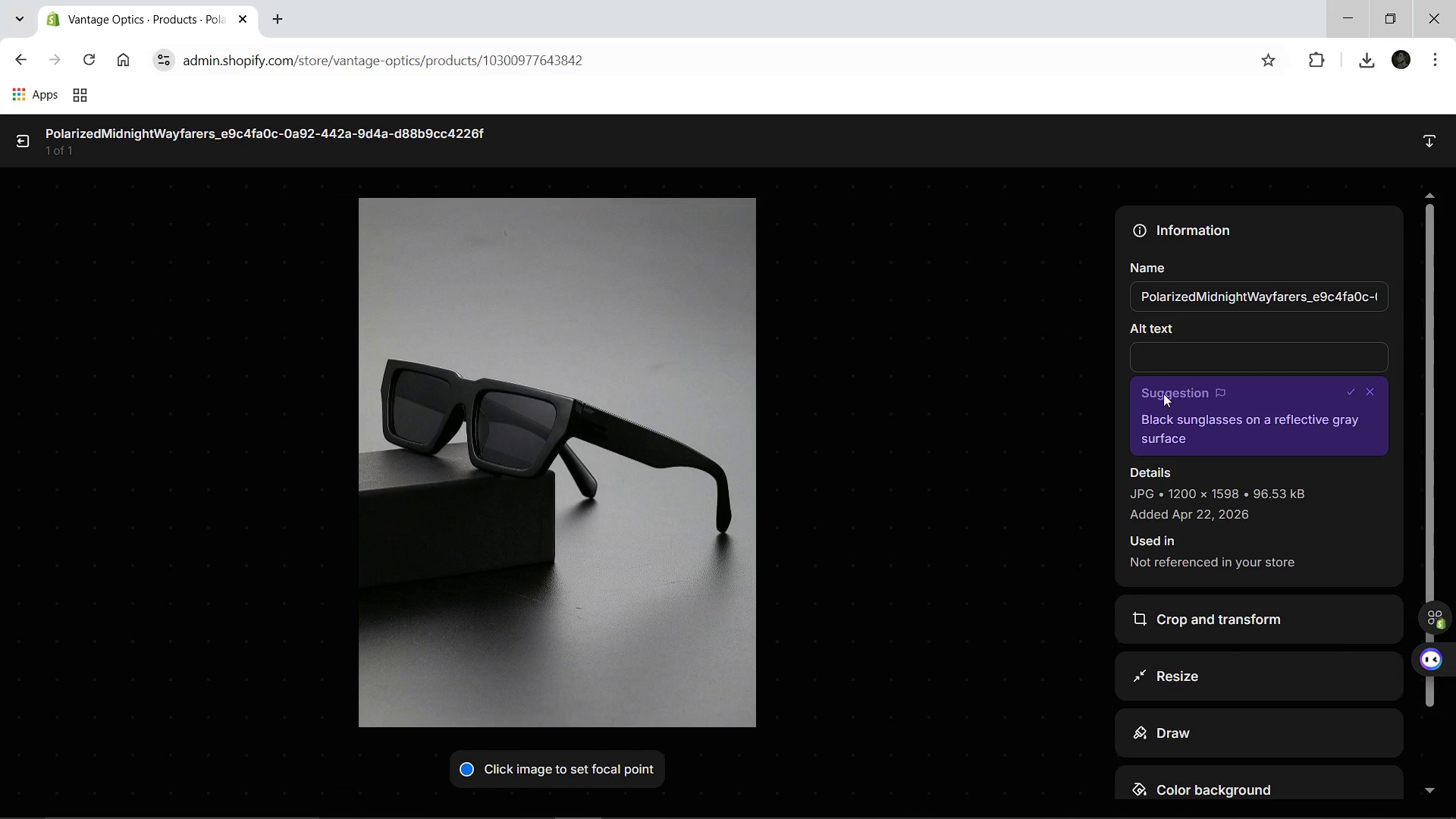 
wait(6.75)
 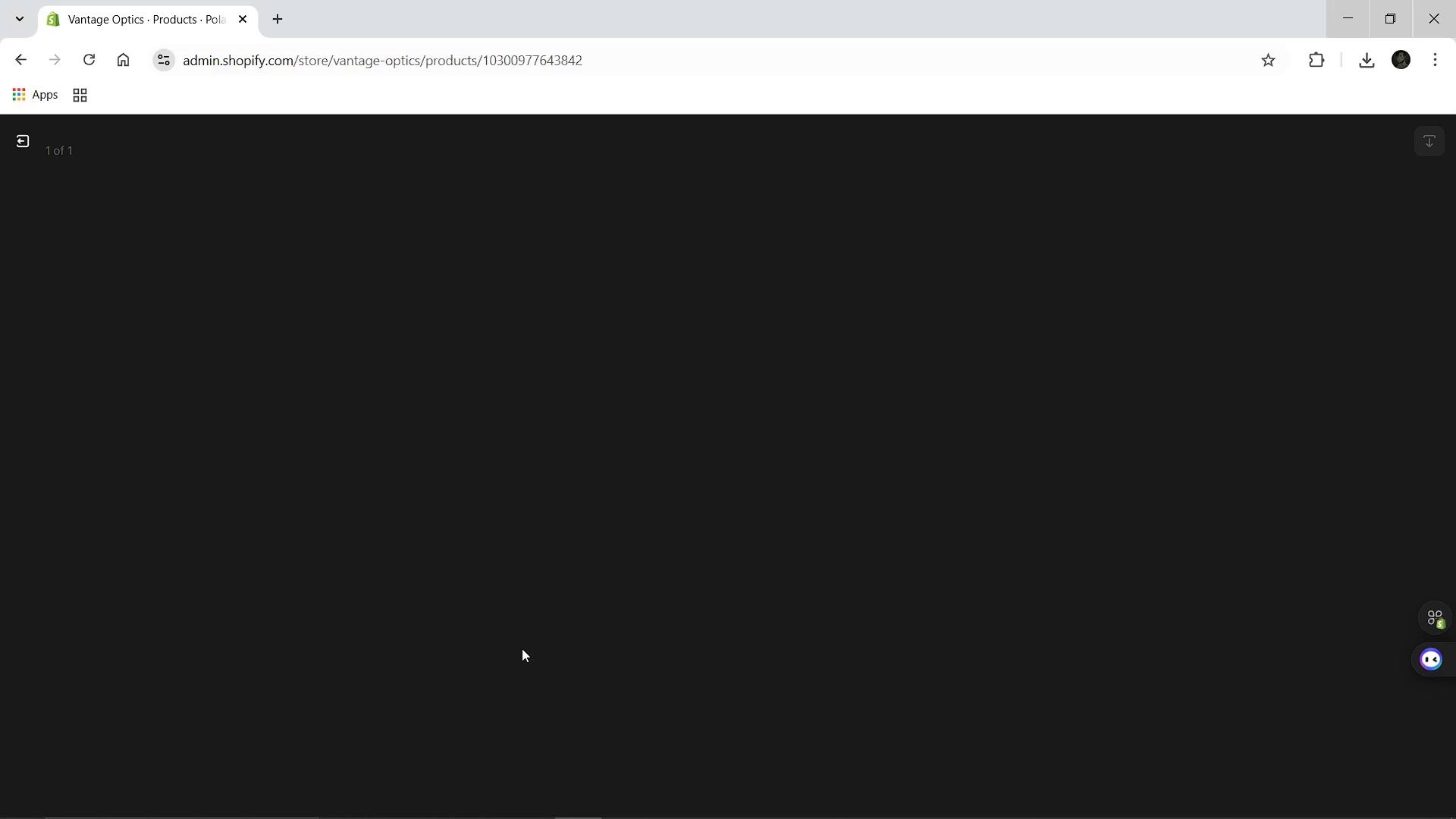 
left_click([1152, 350])
 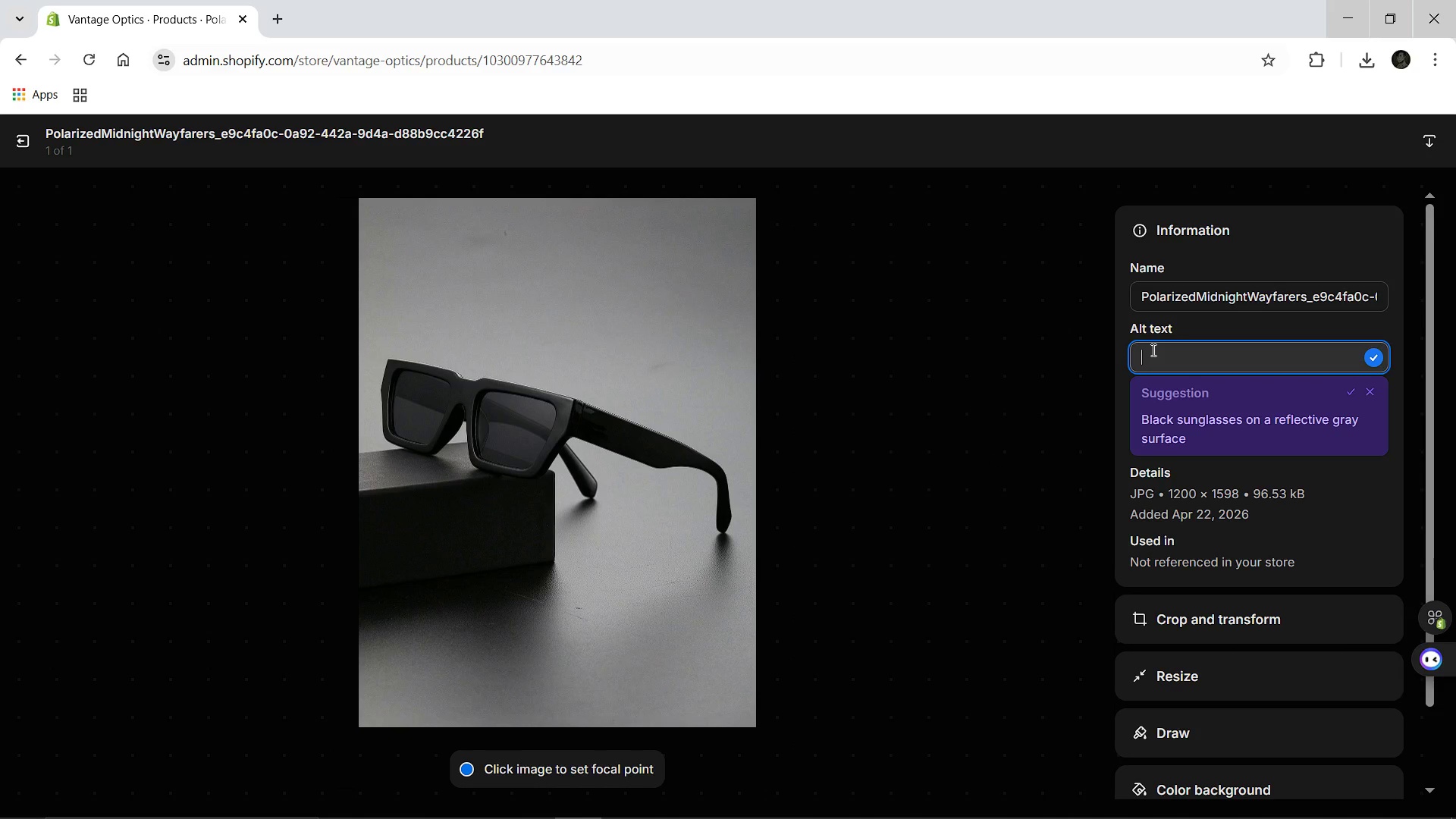 
type(Matte Black s)
key(Backspace)
type(wayfarer sunglasses with dark polarized lenses)
 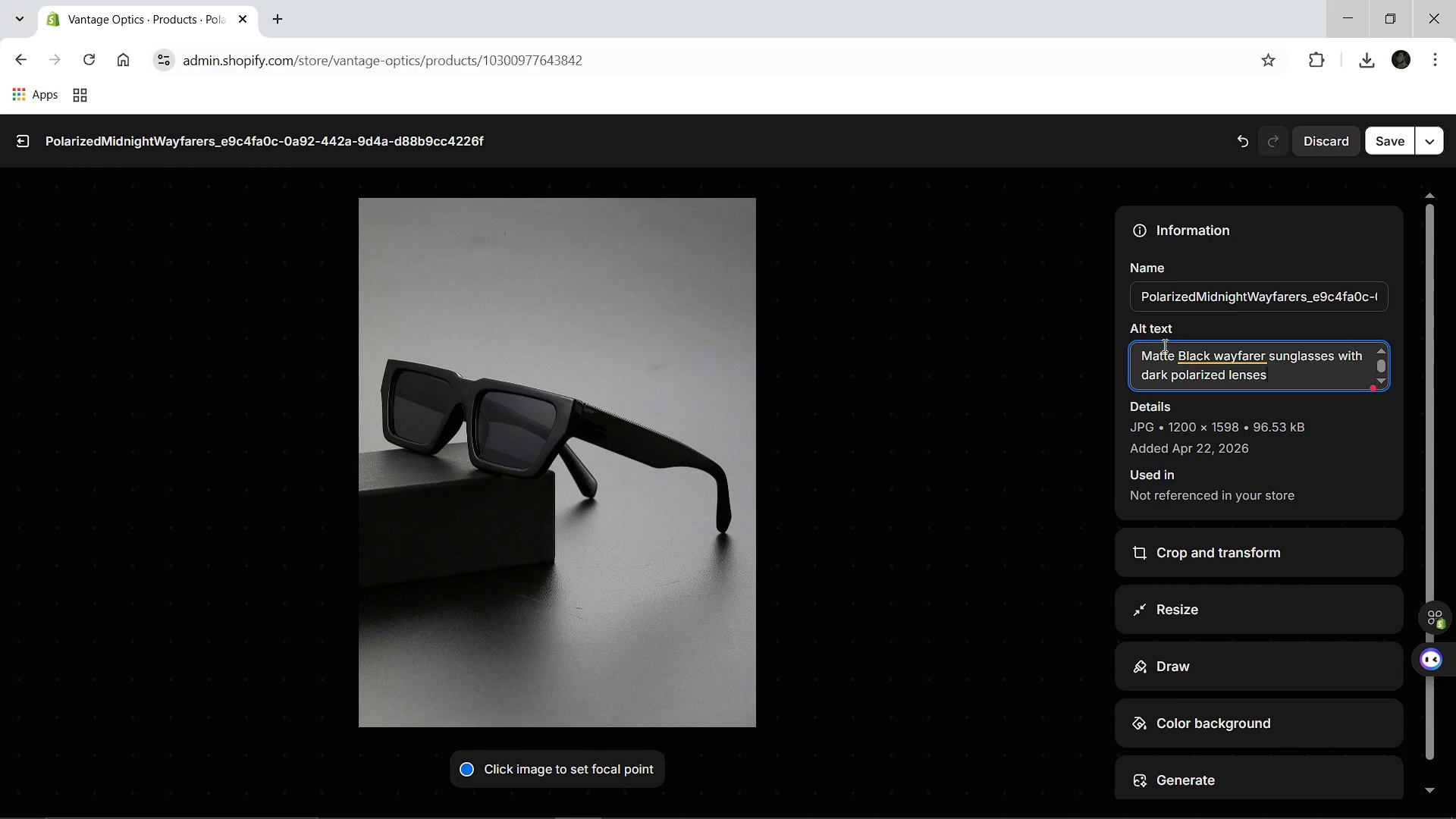 
left_click([1228, 363])
 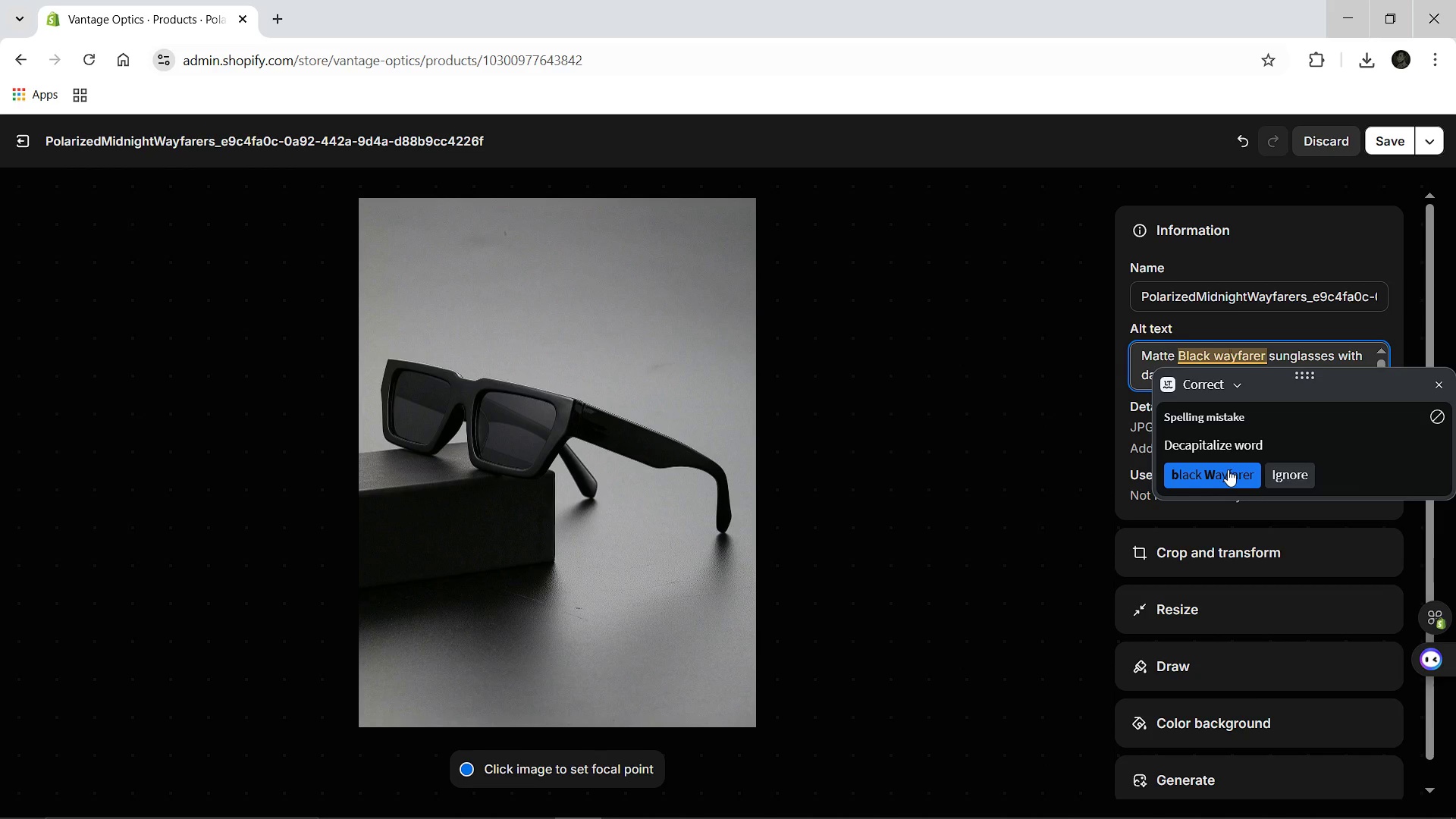 
left_click([1219, 469])
 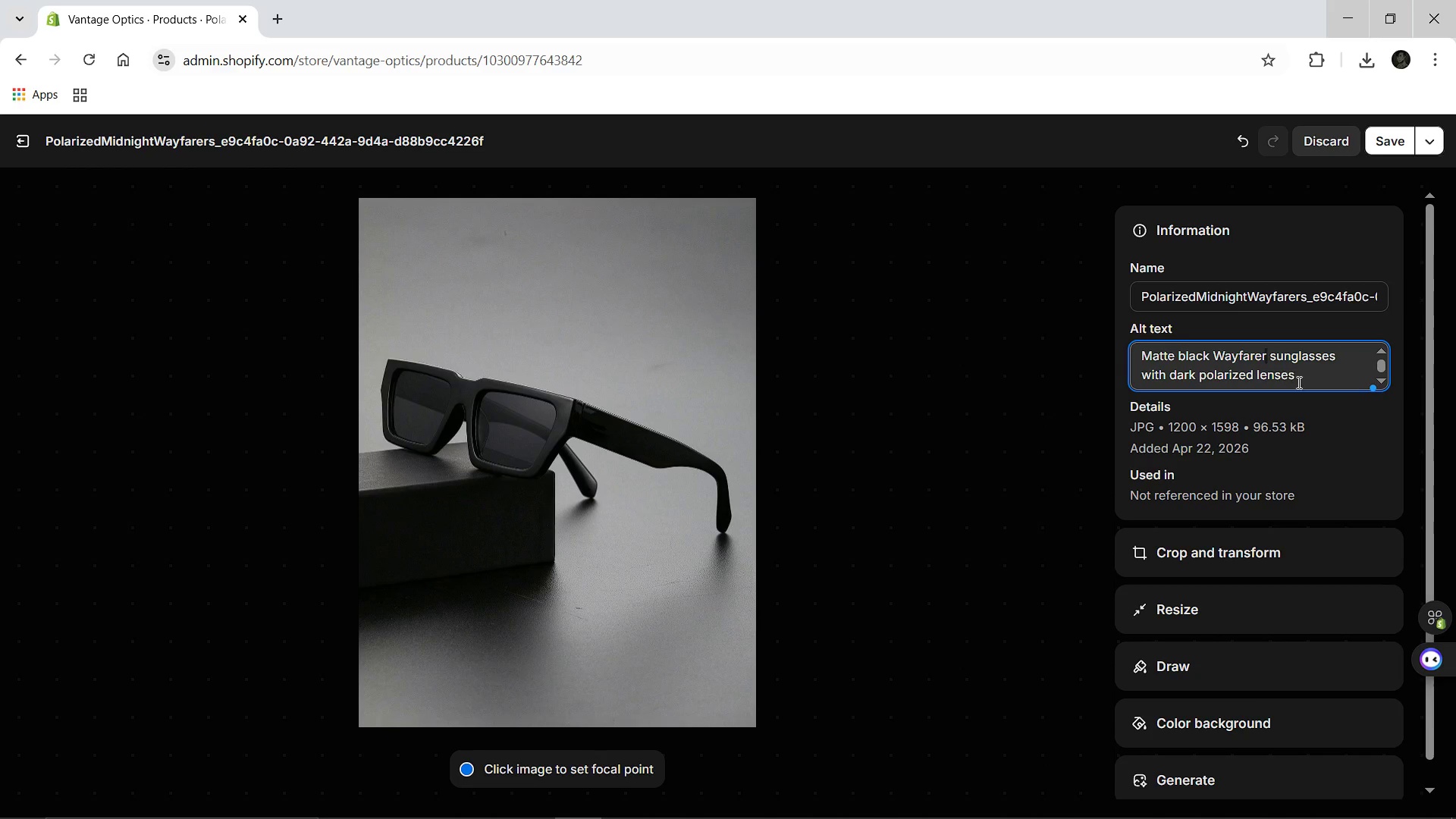 
left_click([1300, 382])
 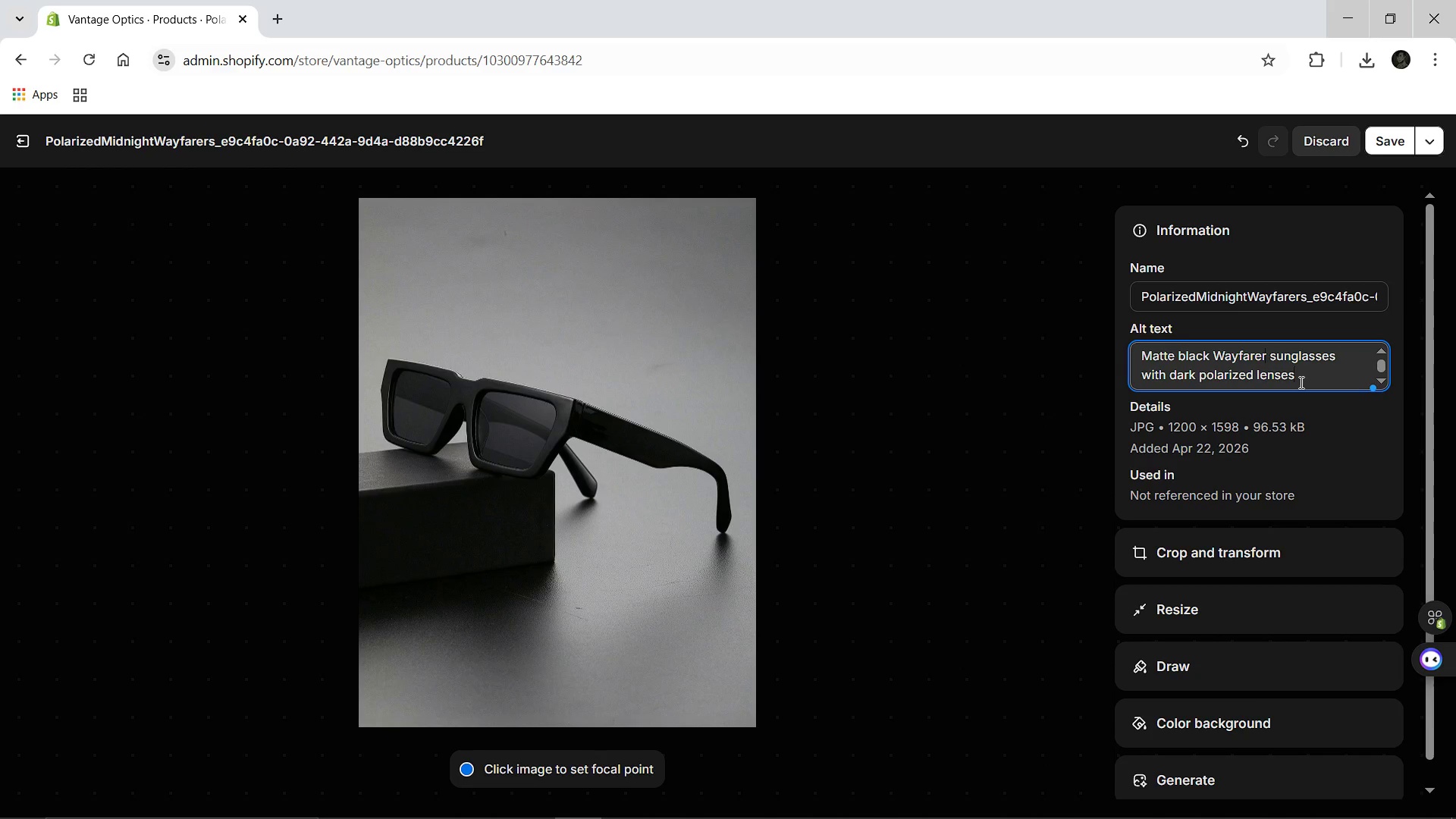 
key(Period)
 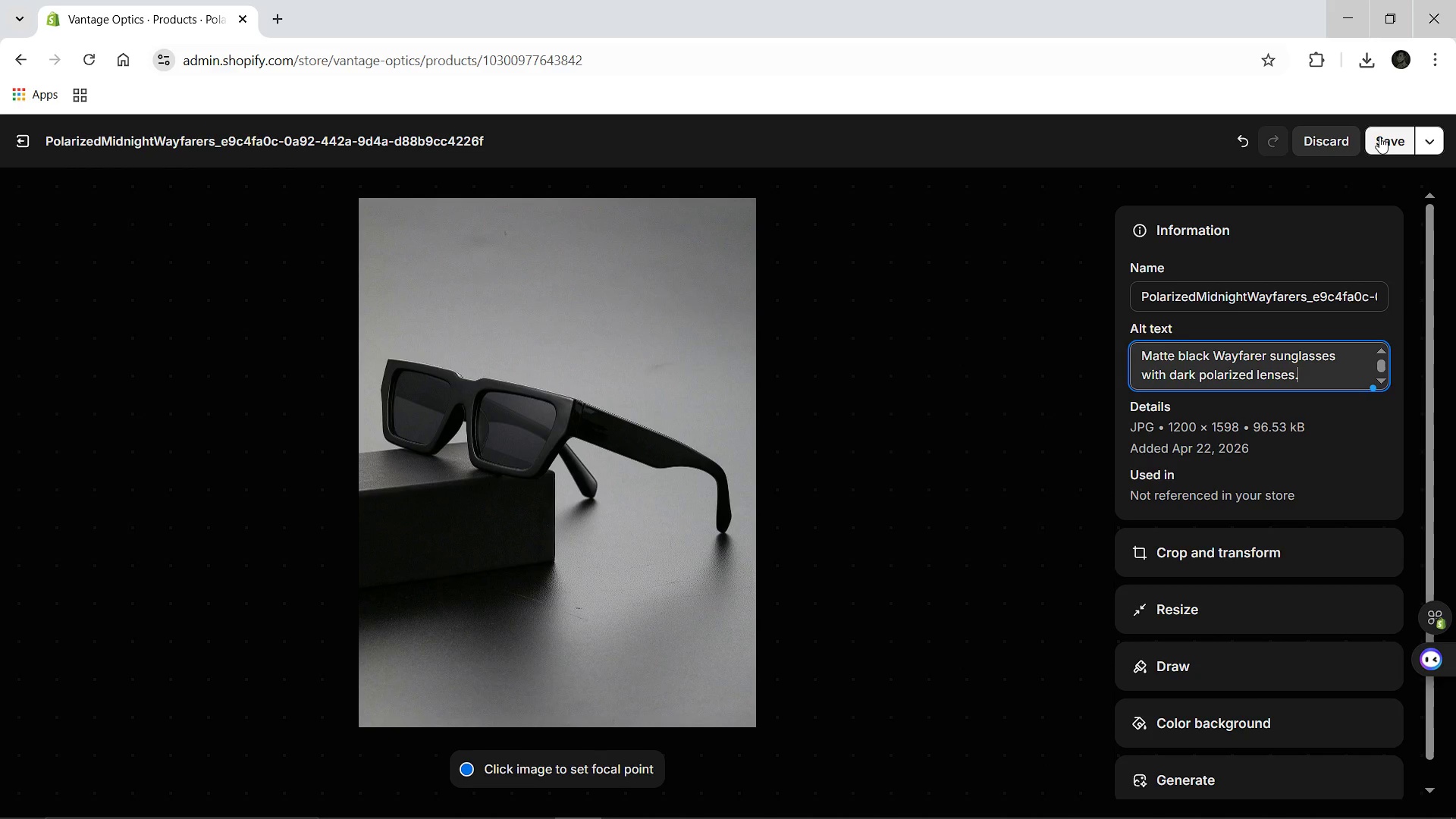 
left_click([1379, 136])
 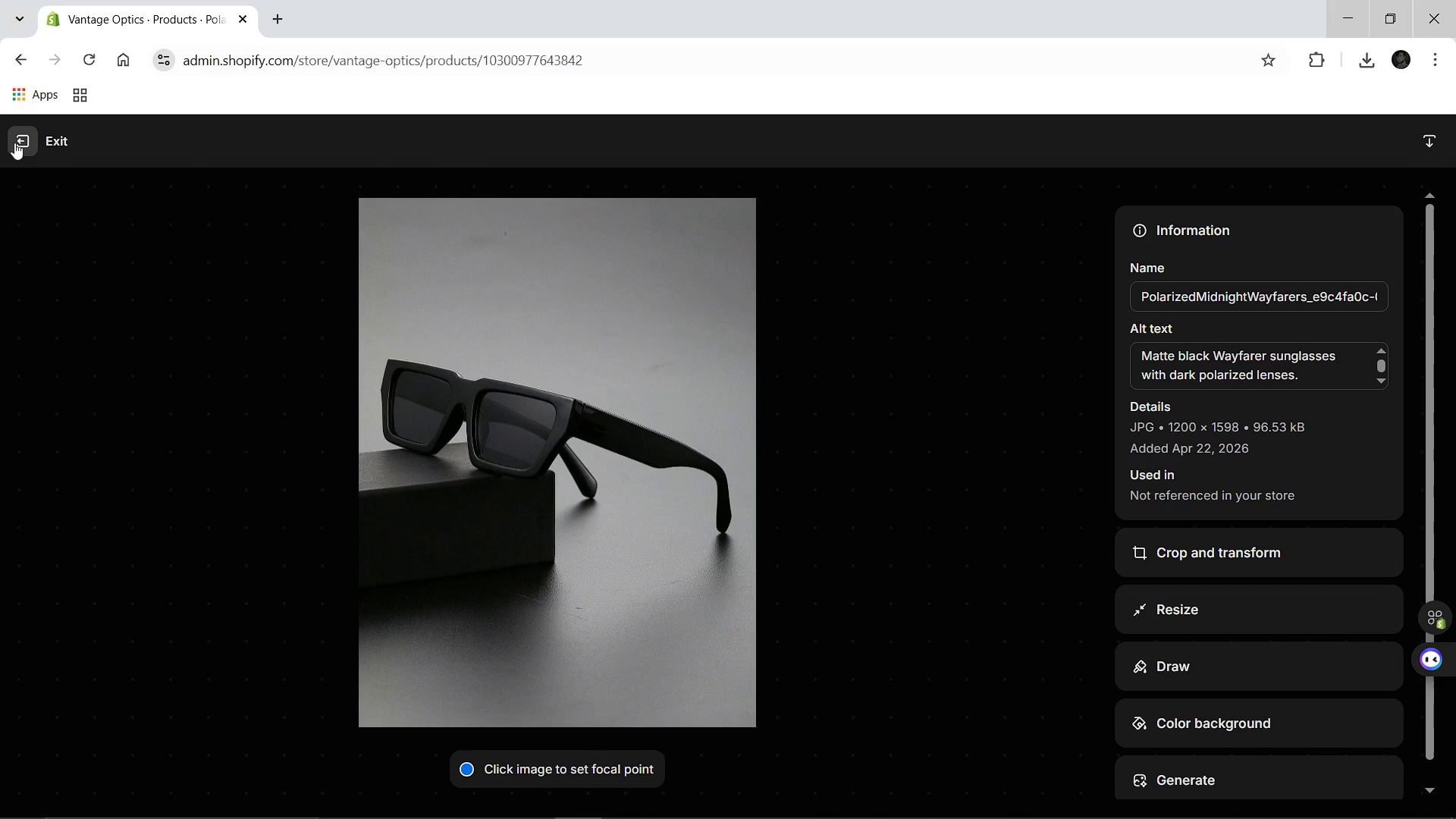 
wait(6.09)
 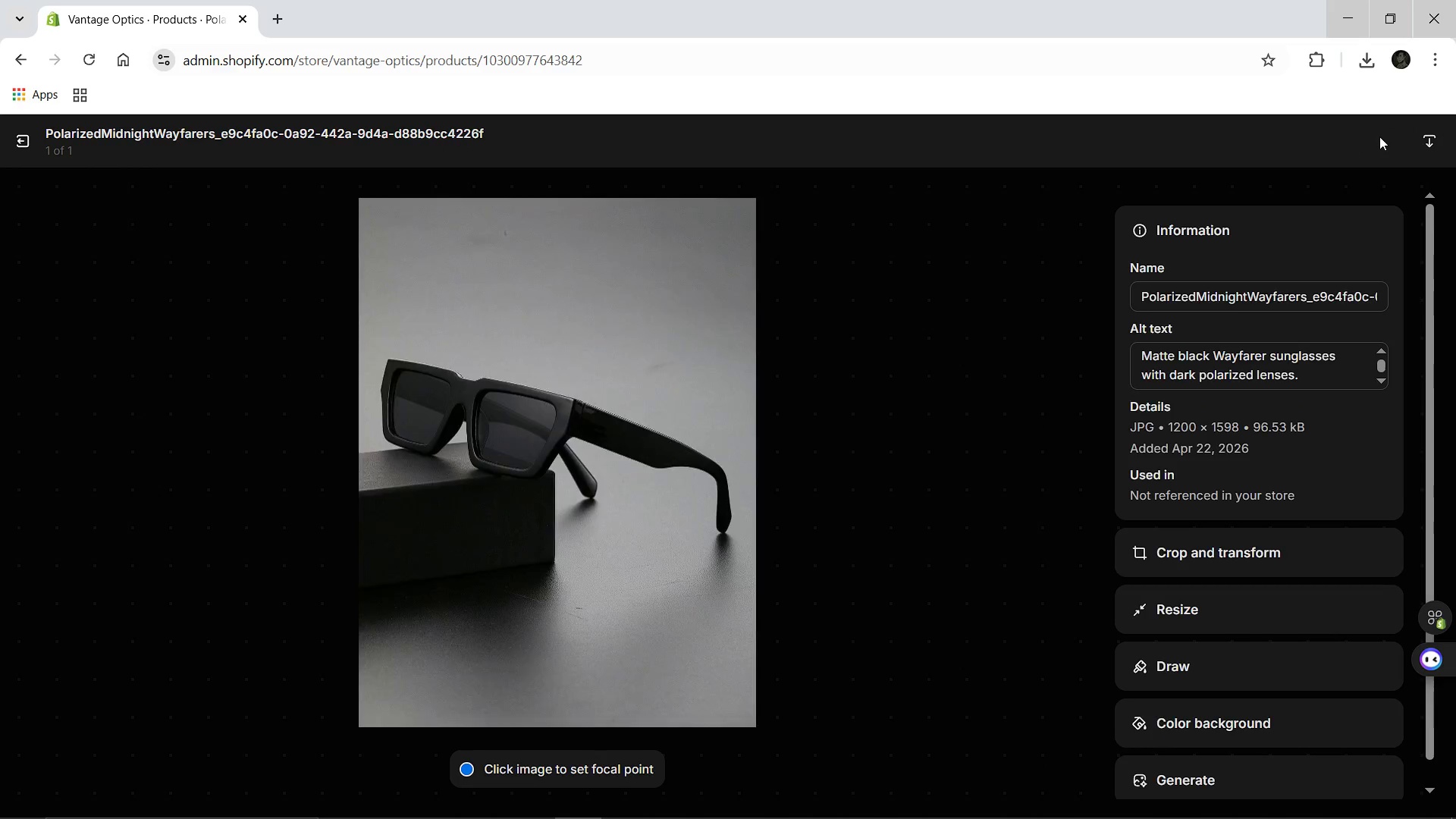 
left_click([14, 140])
 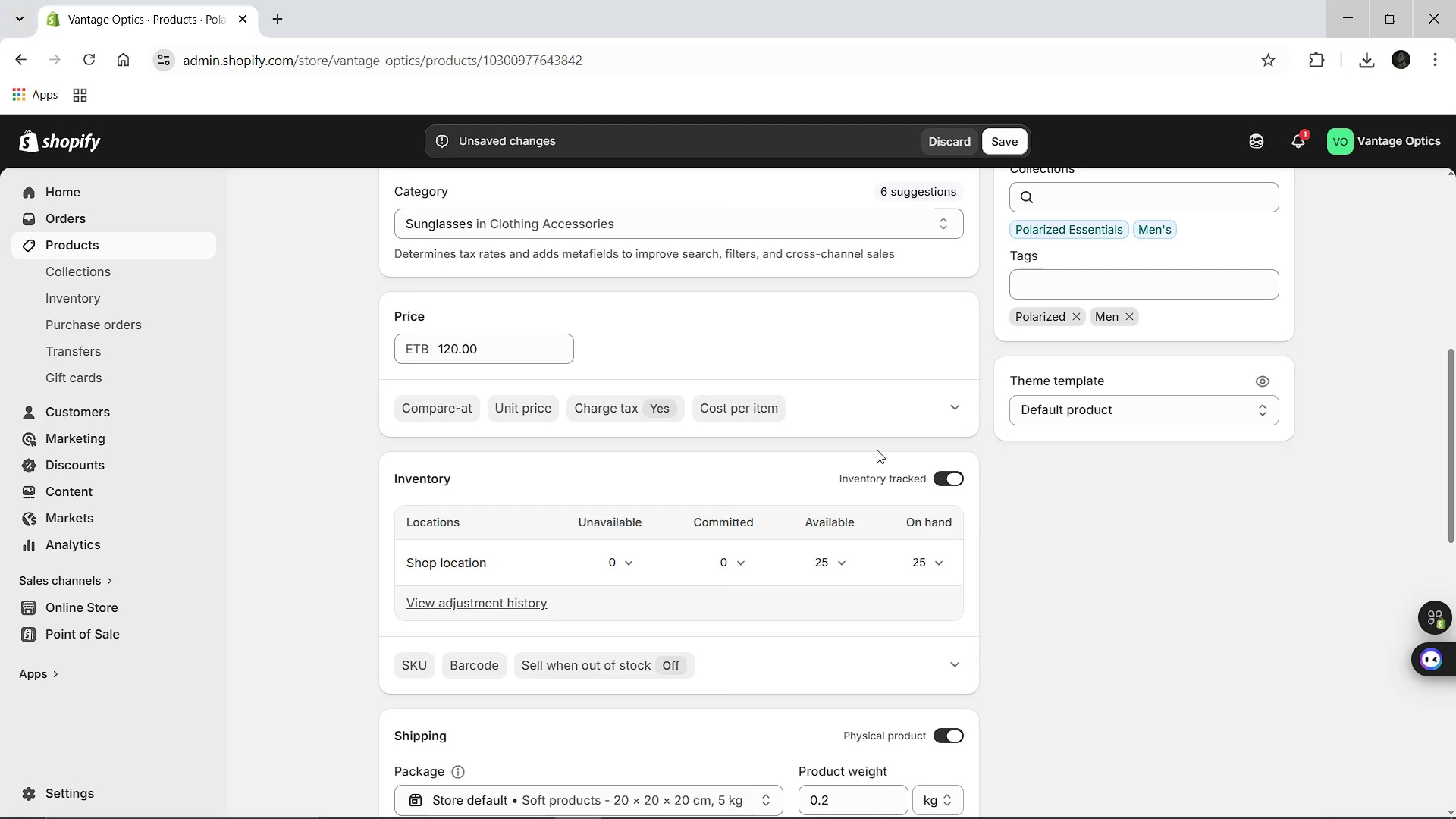 
wait(15.02)
 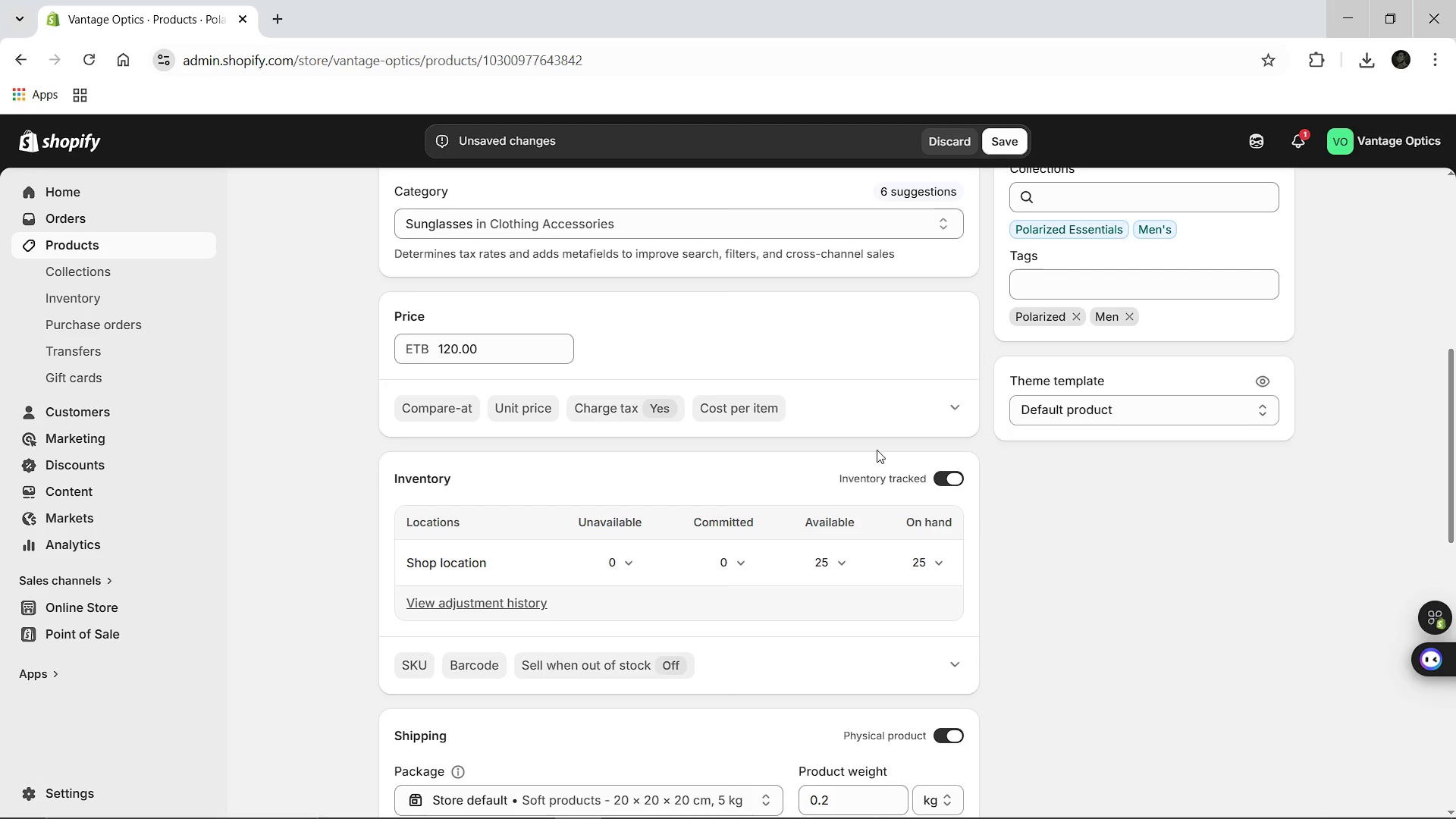 
left_click([1003, 141])
 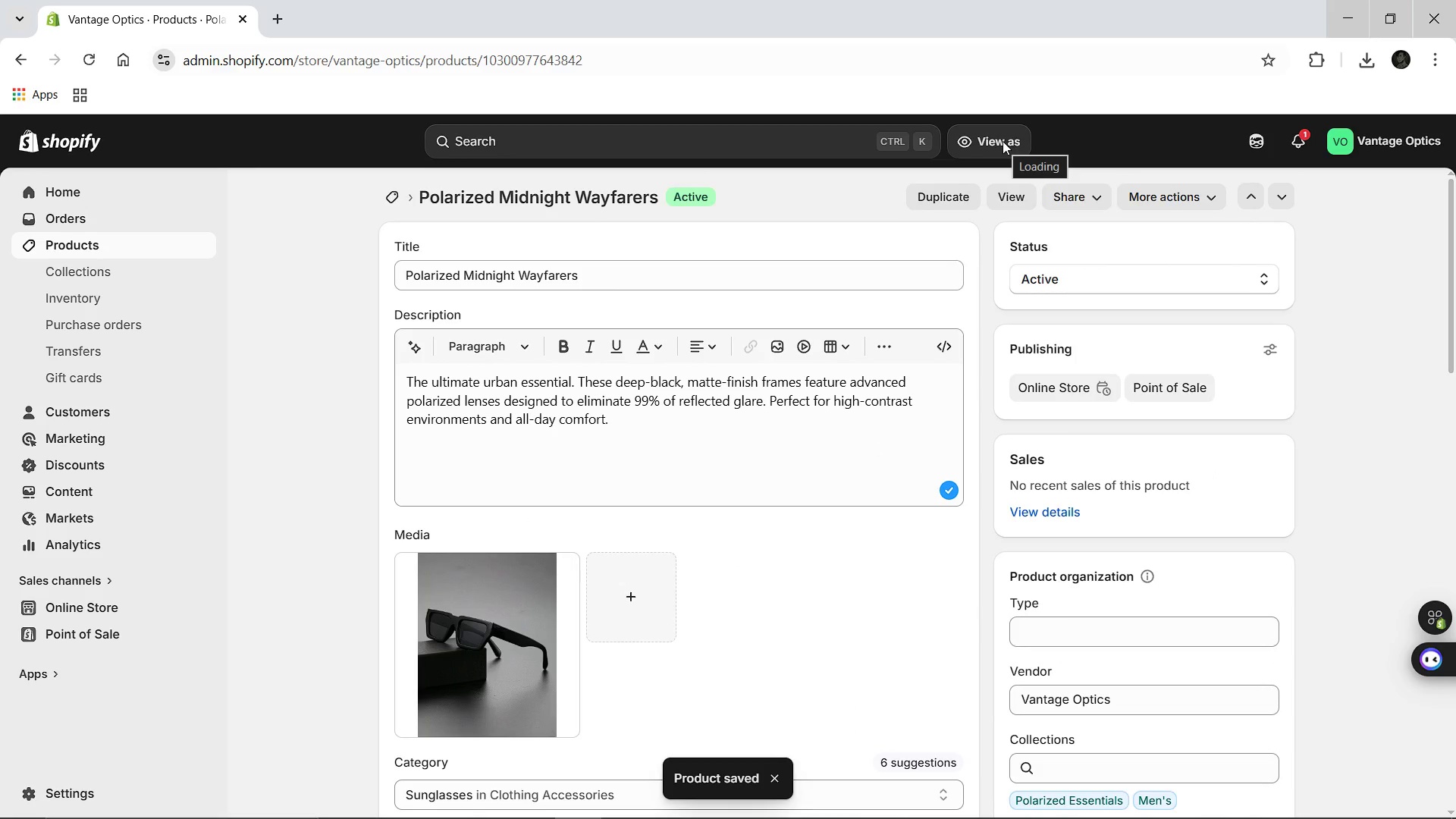 
wait(9.98)
 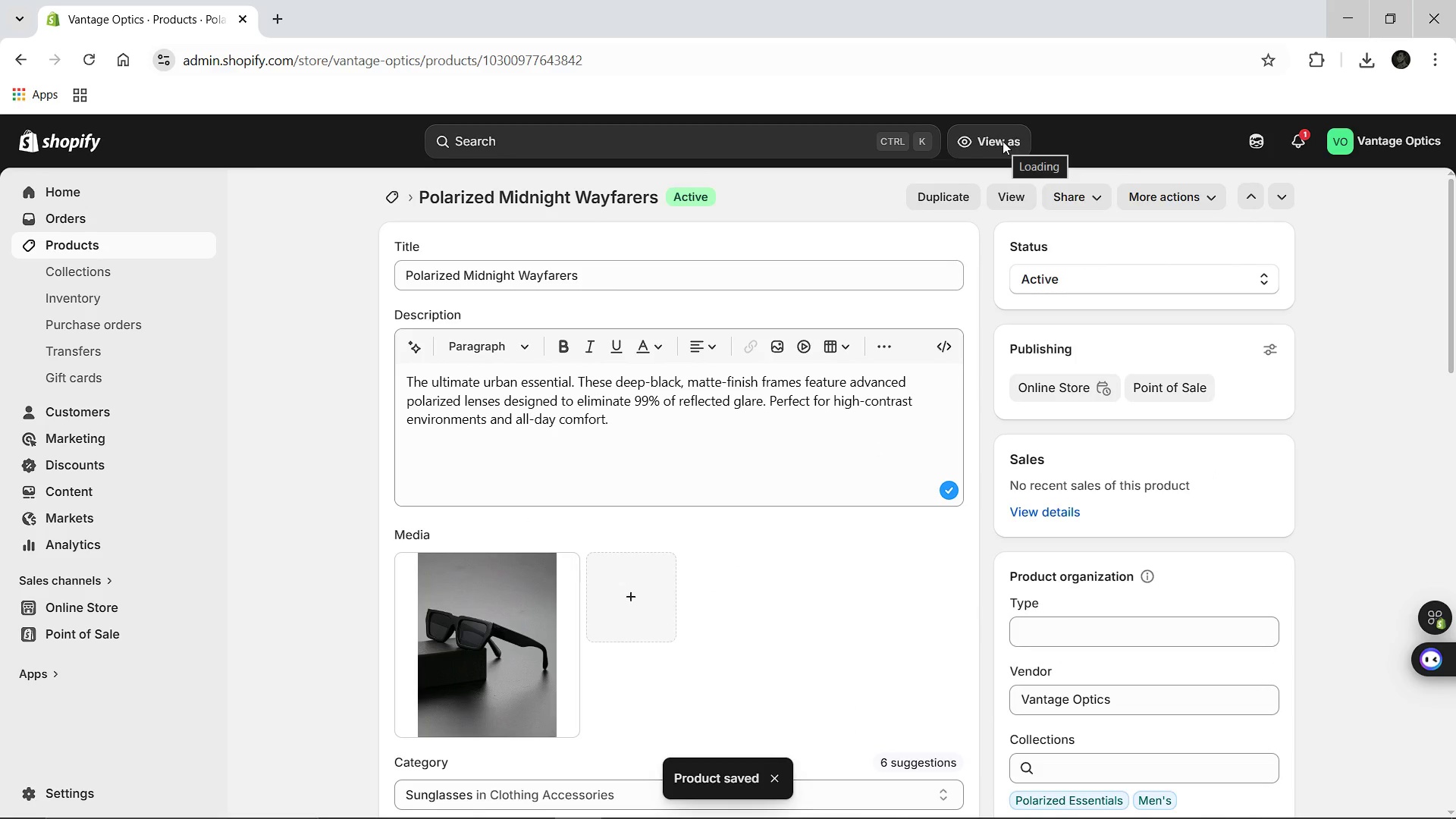 
left_click([391, 200])
 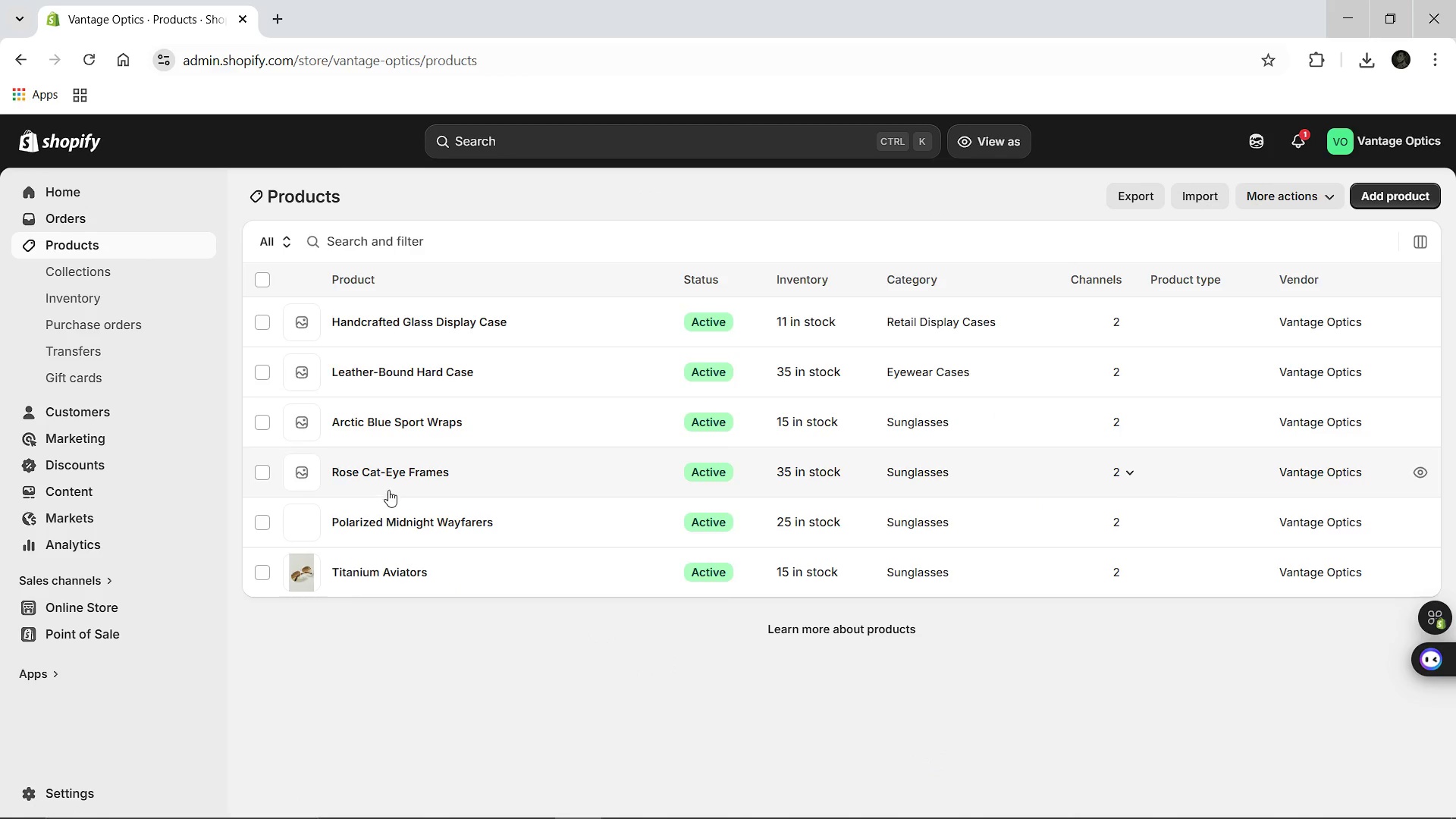 
left_click([374, 573])
 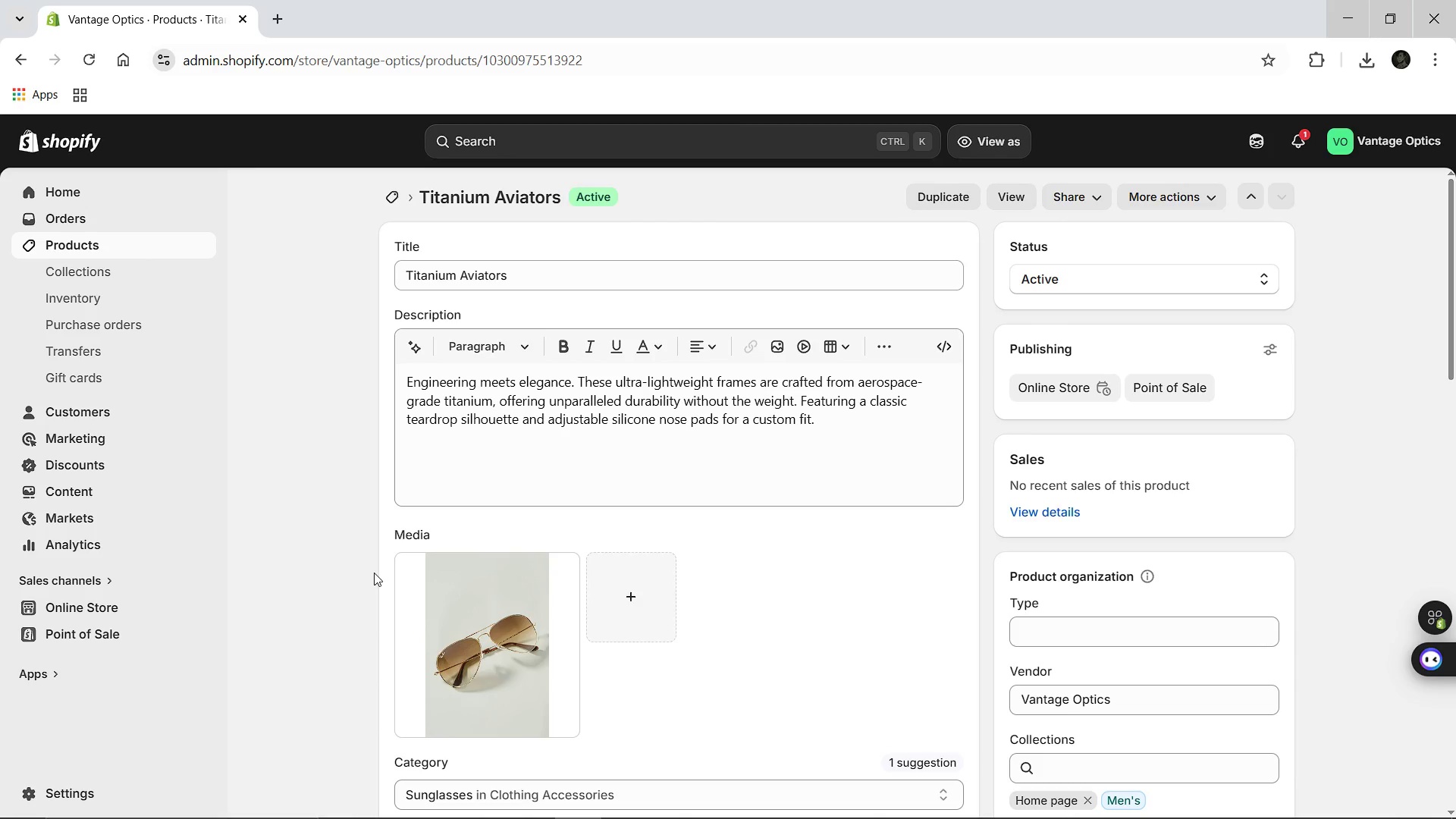 
wait(6.36)
 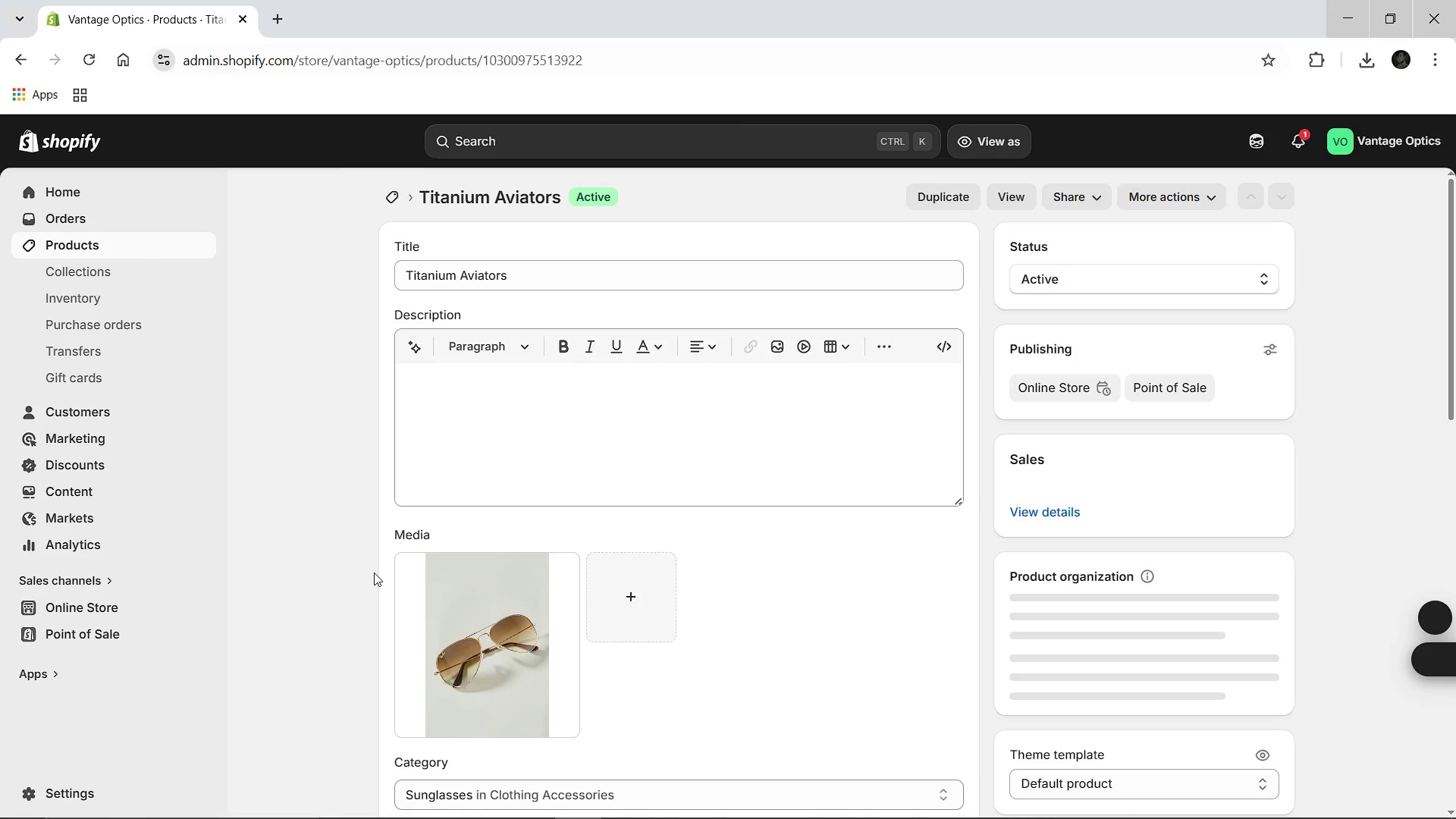 
left_click([504, 642])
 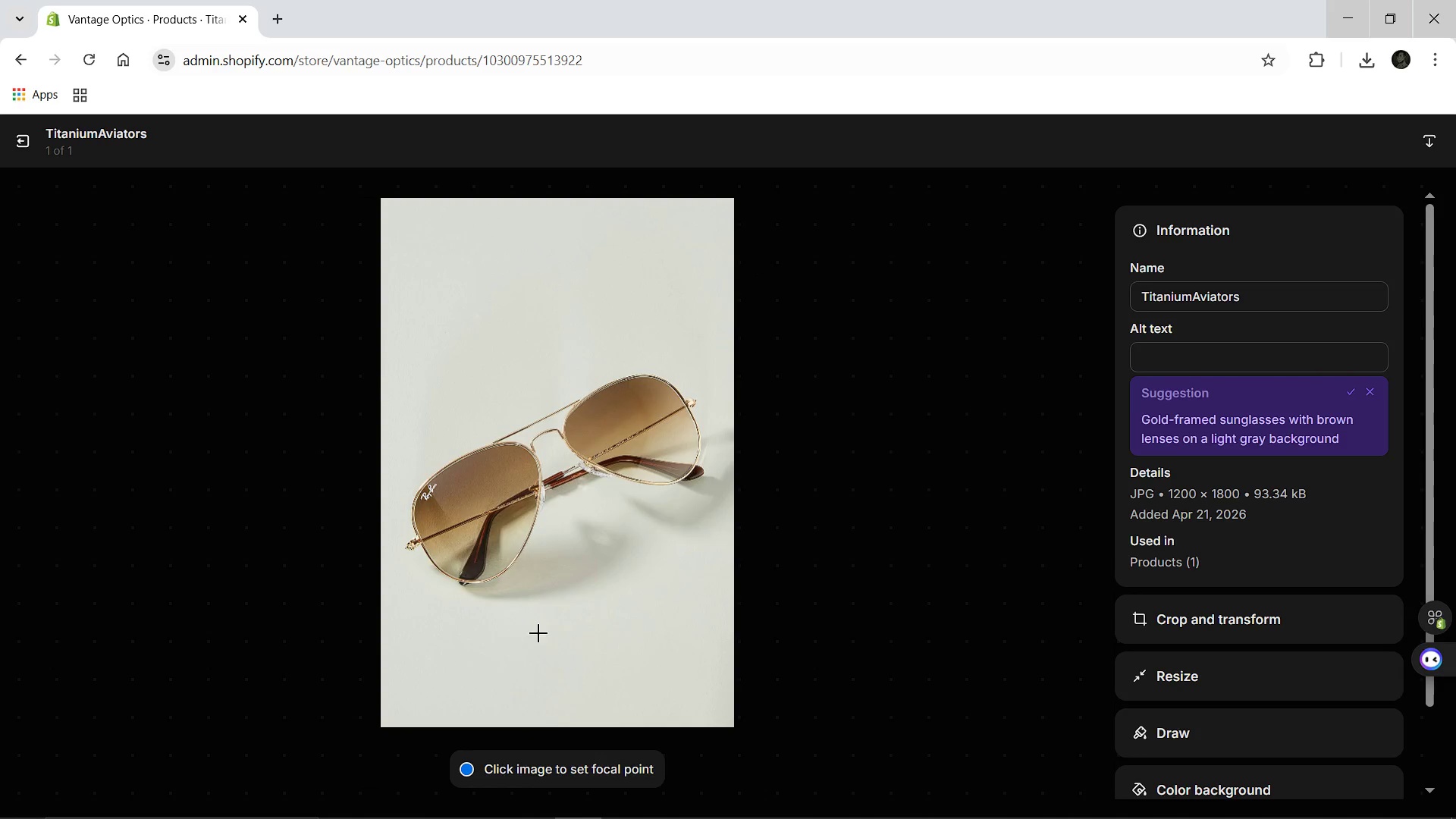 
wait(5.38)
 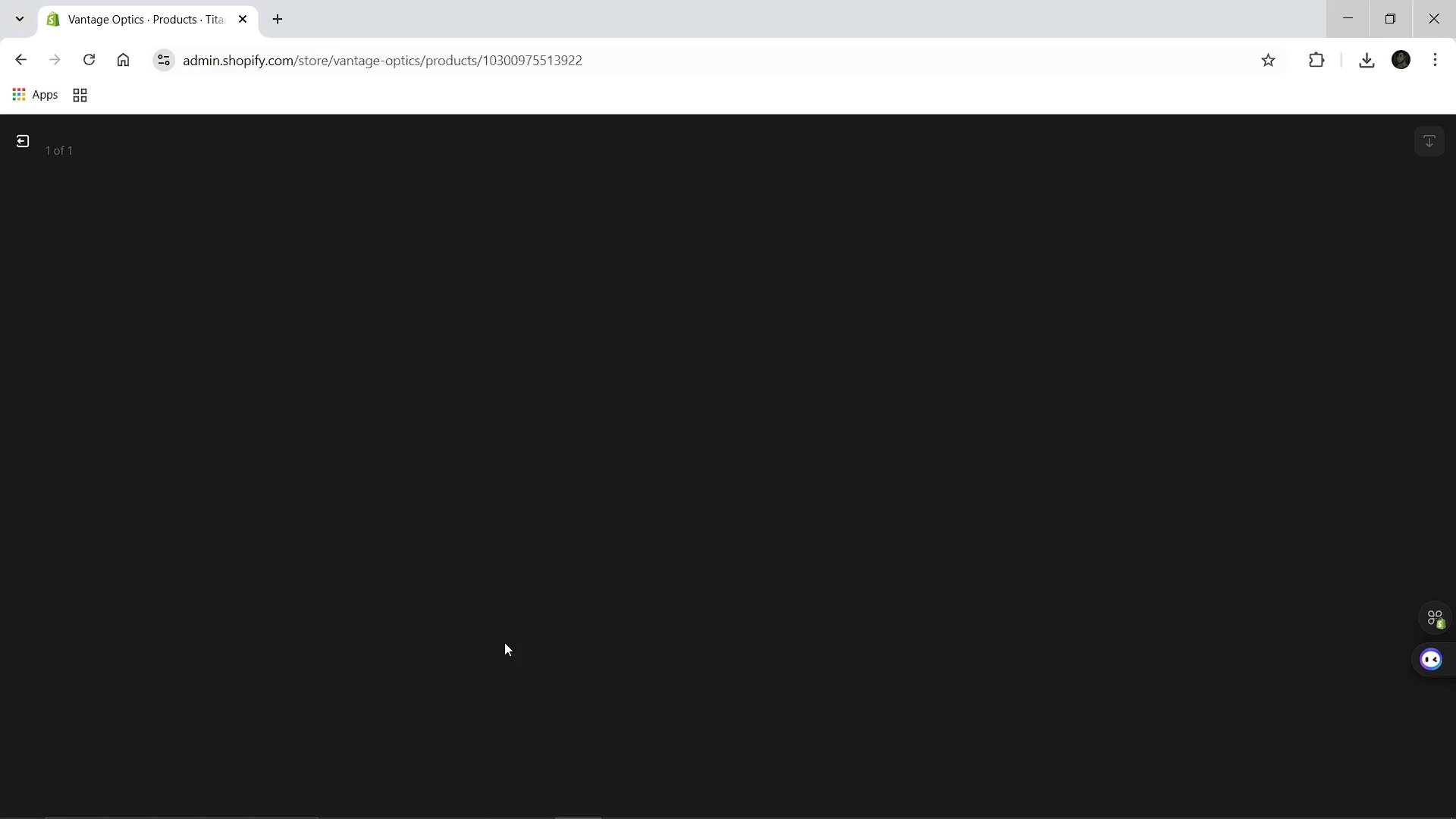 
left_click([1183, 357])
 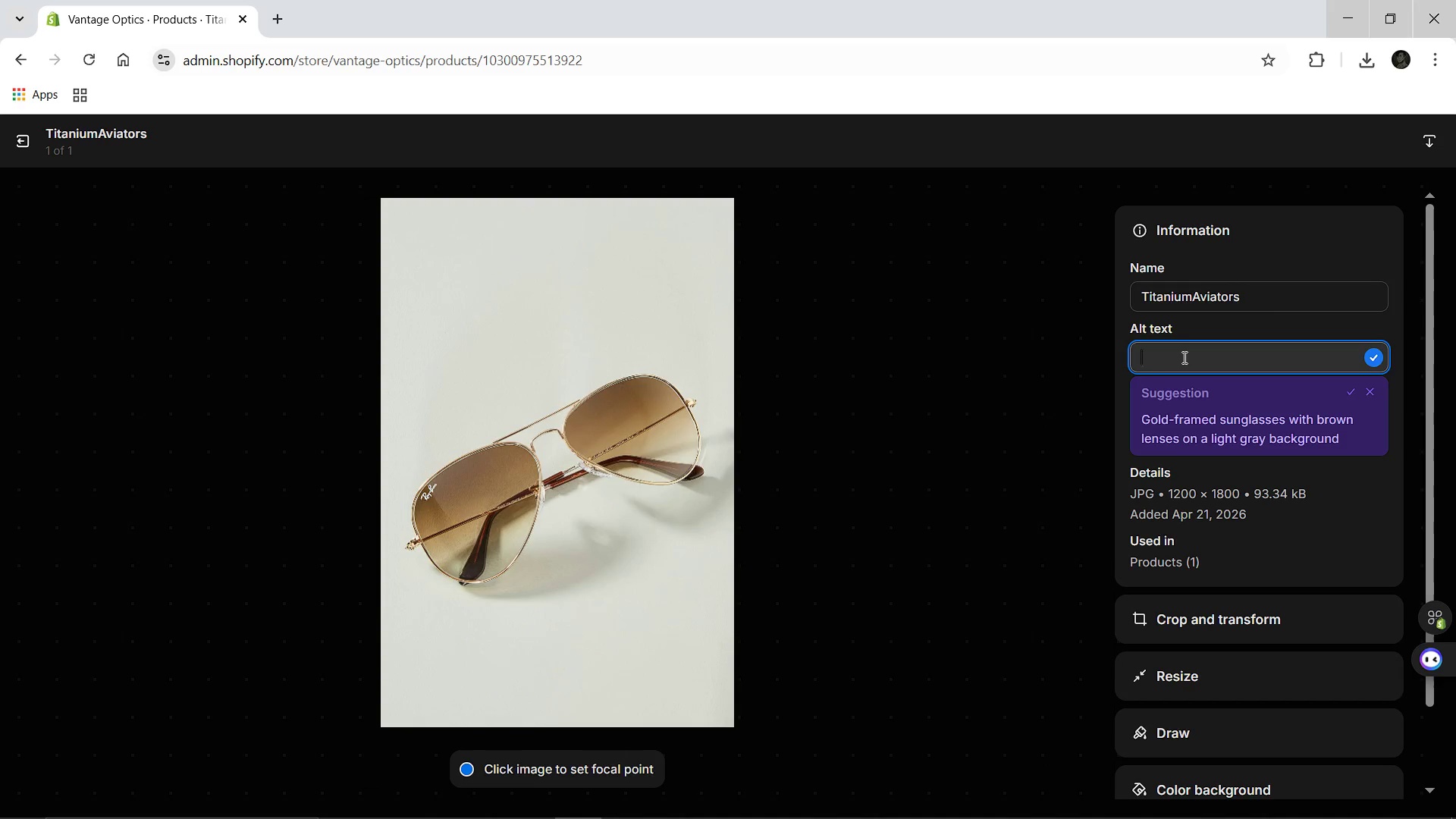 
type(Close-up of lightweight silver titanium aviator sub)
key(Backspace)
type(m)
key(Backspace)
type(nglasses with tear )
key(Backspace)
type(drop lenses.)
 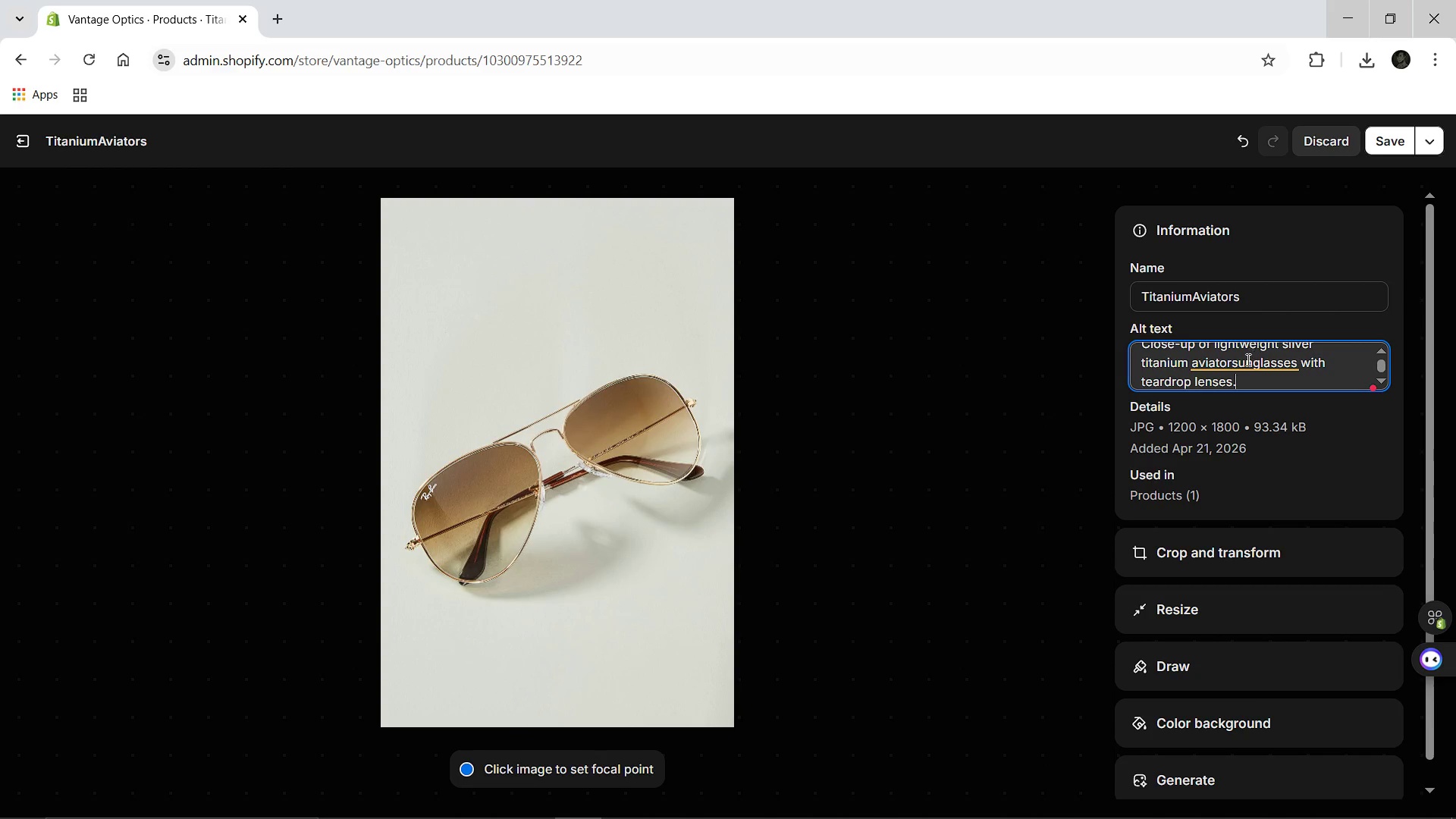 
left_click([1247, 359])
 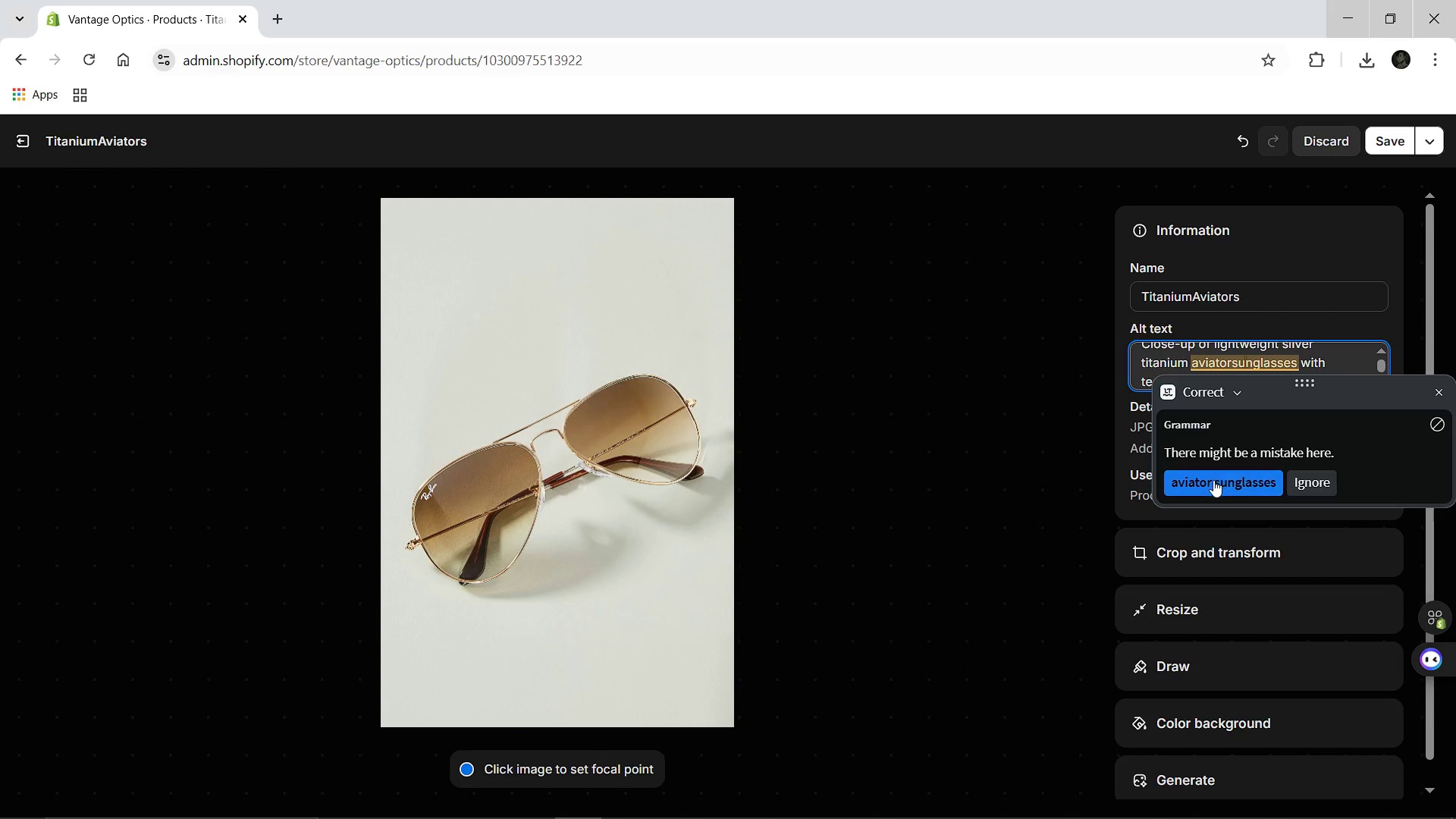 
left_click([1213, 480])
 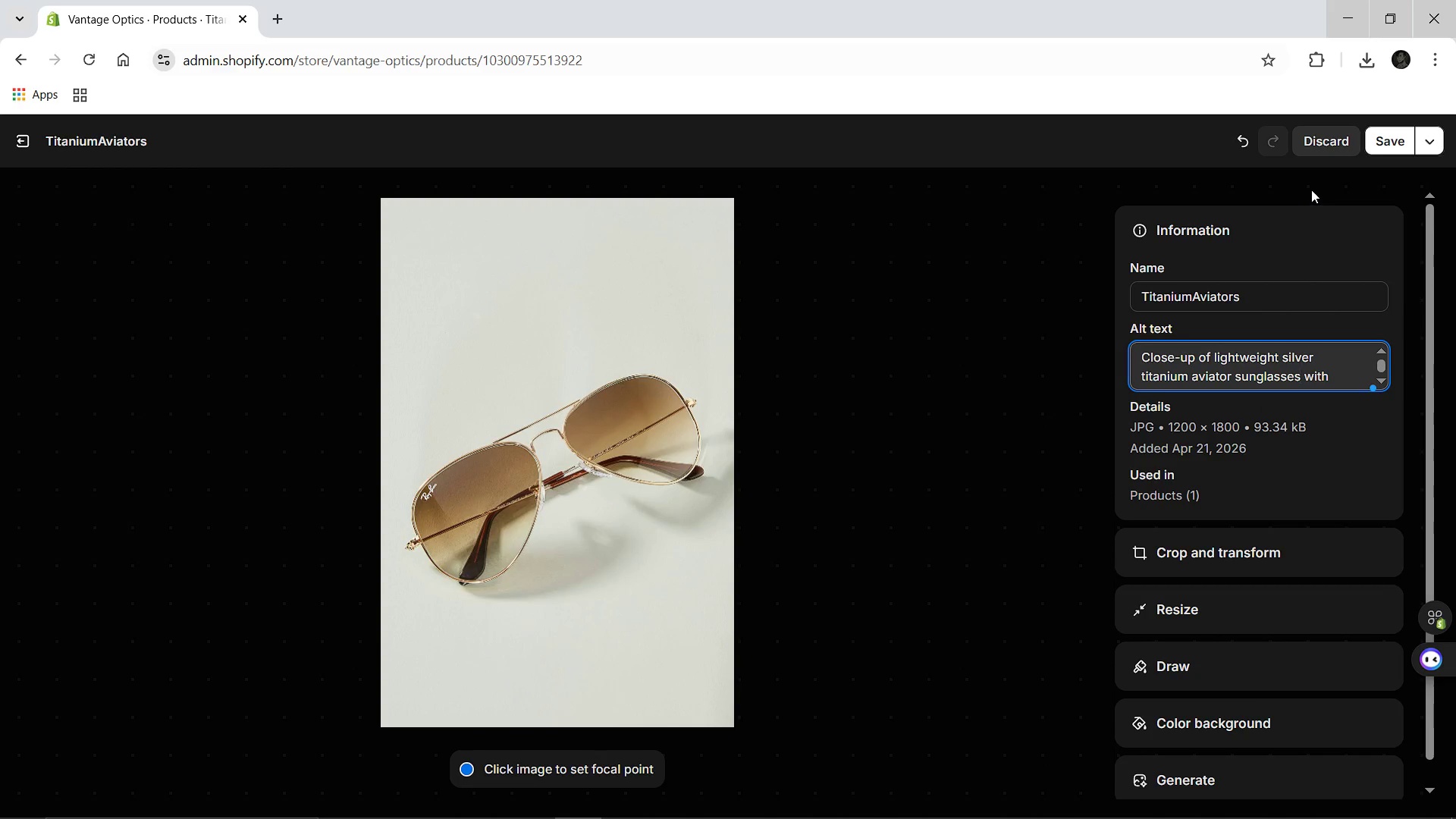 
left_click([1373, 144])
 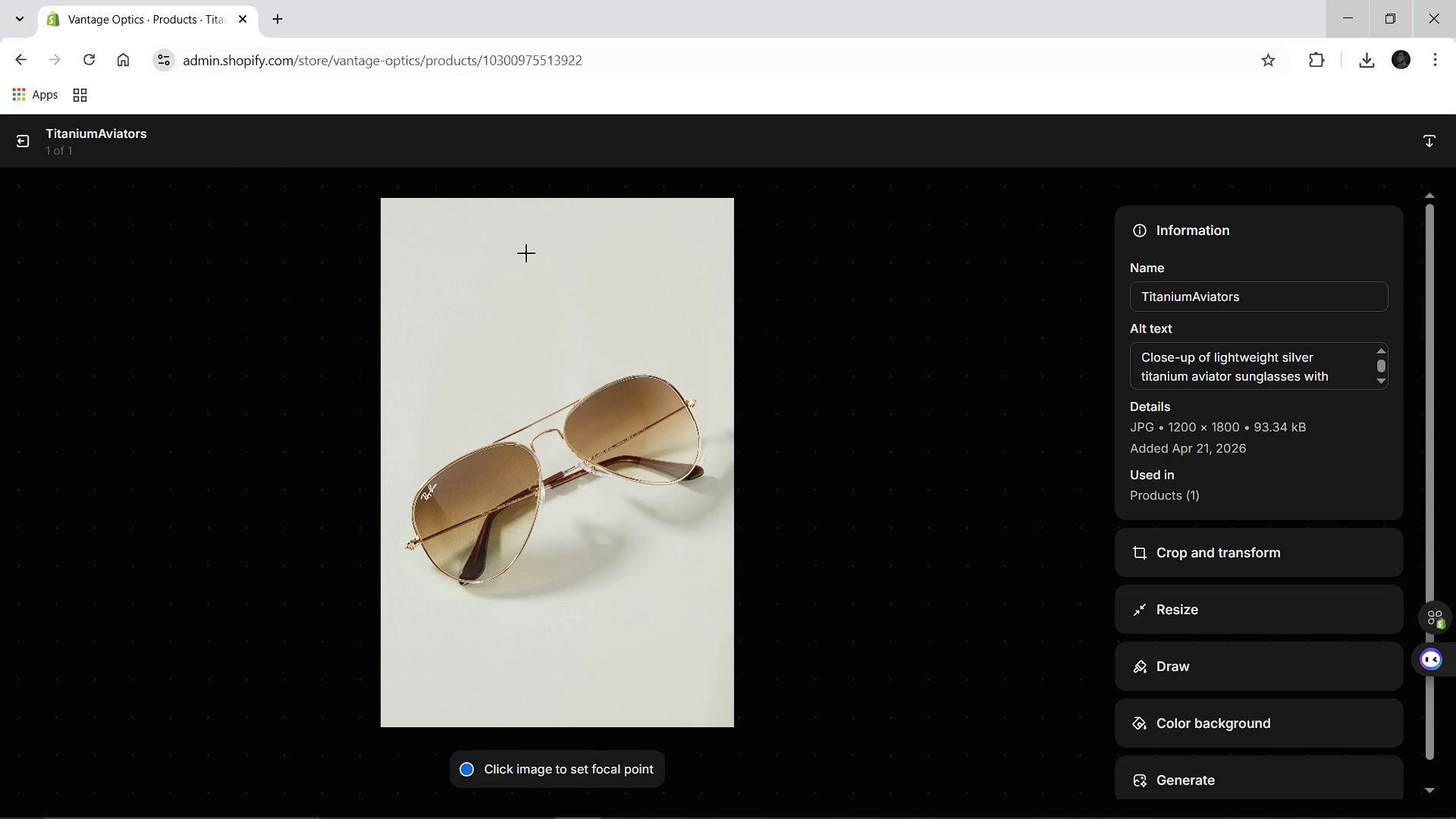 
left_click([22, 141])
 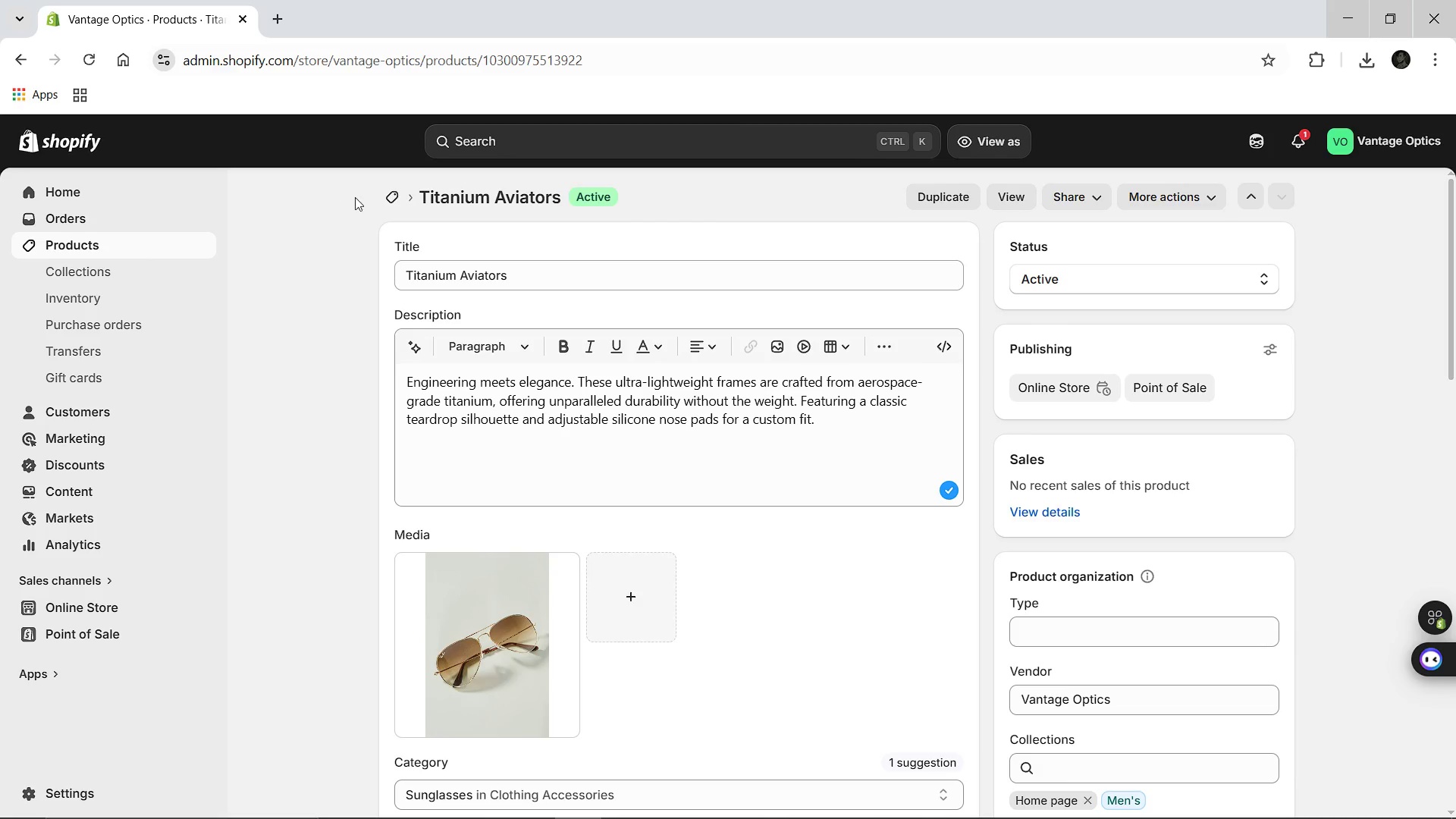 
left_click([393, 196])
 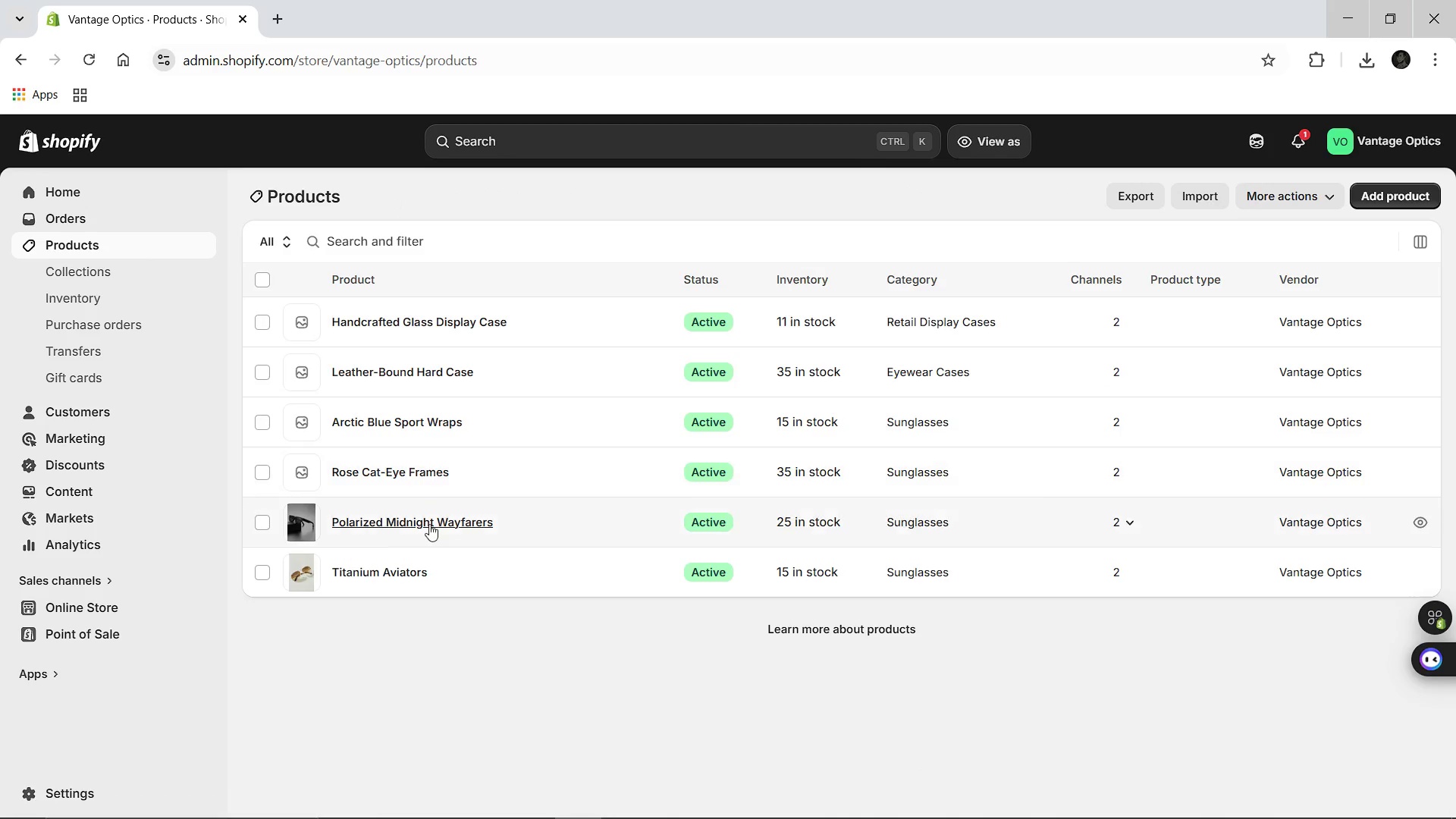 
left_click([417, 522])
 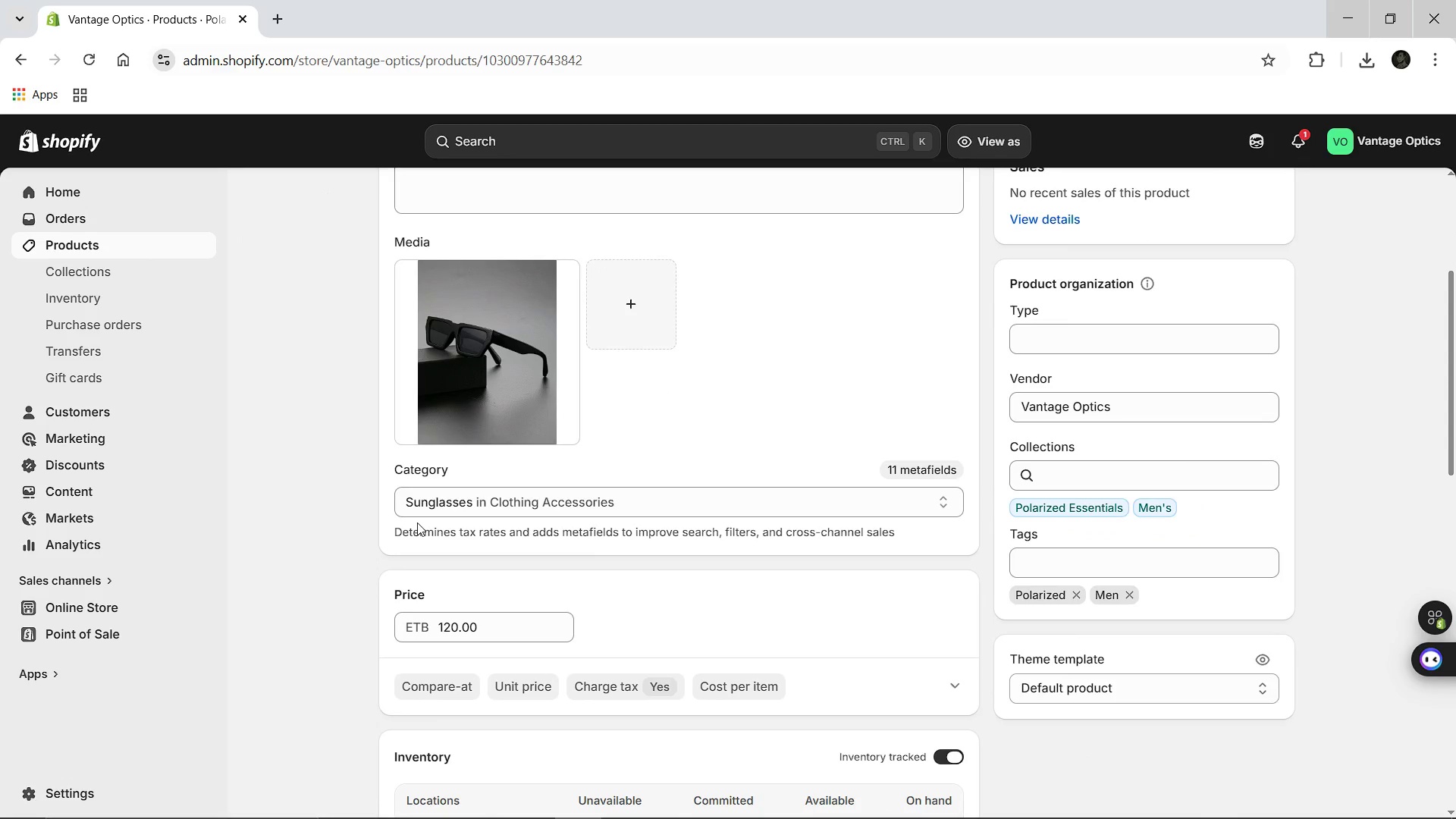 
wait(10.2)
 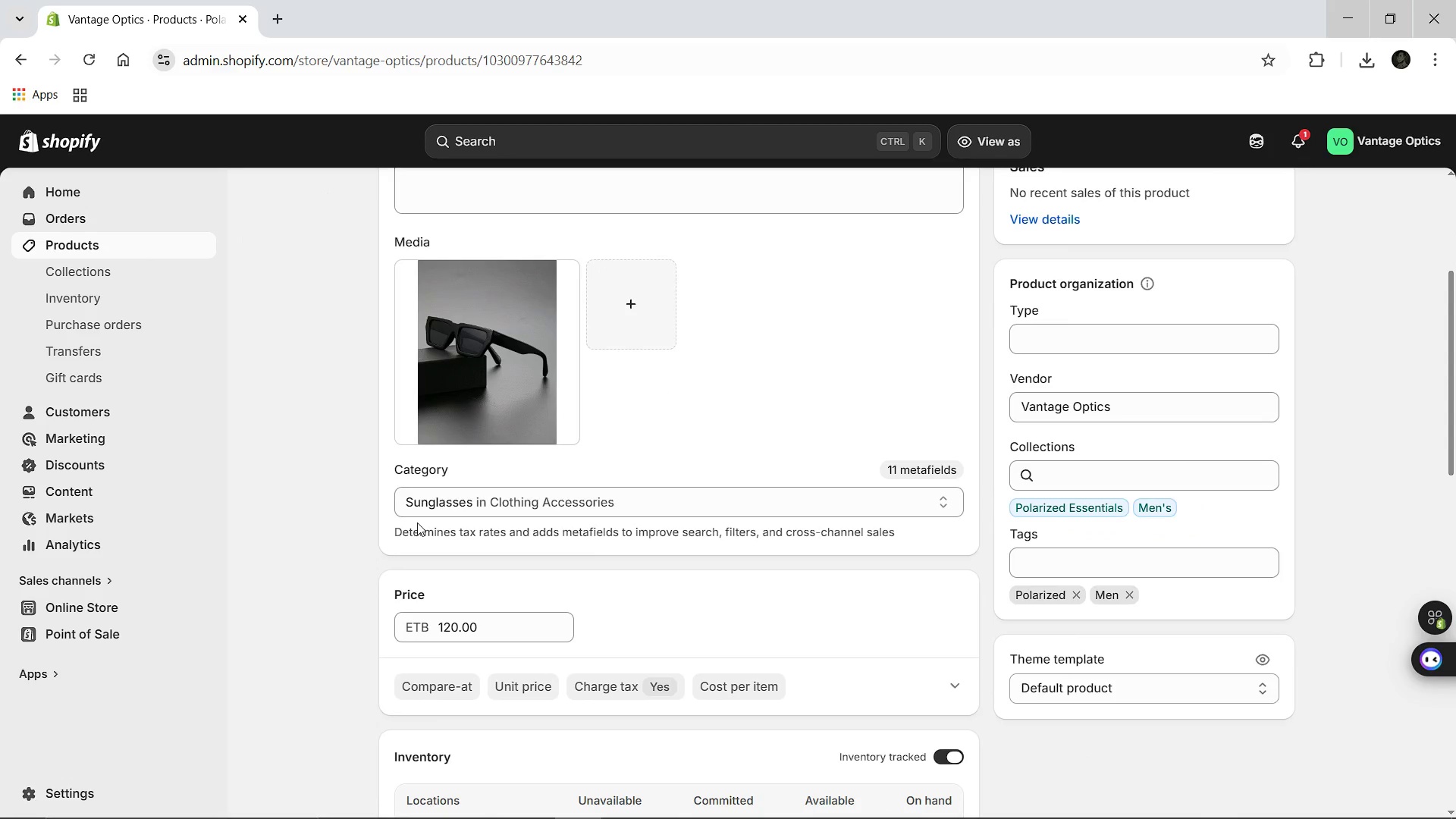 
left_click([946, 580])
 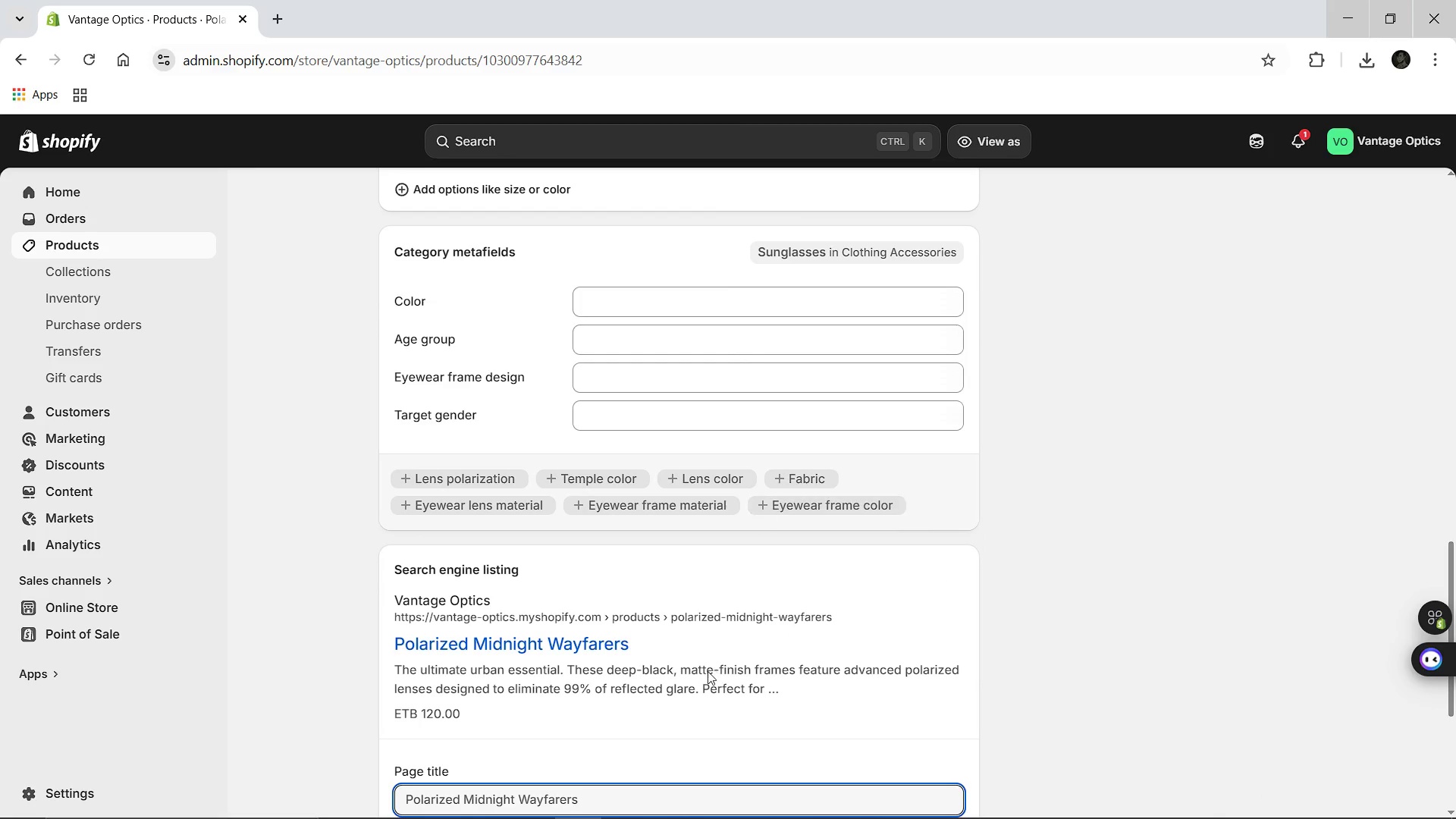 
left_click([585, 672])
 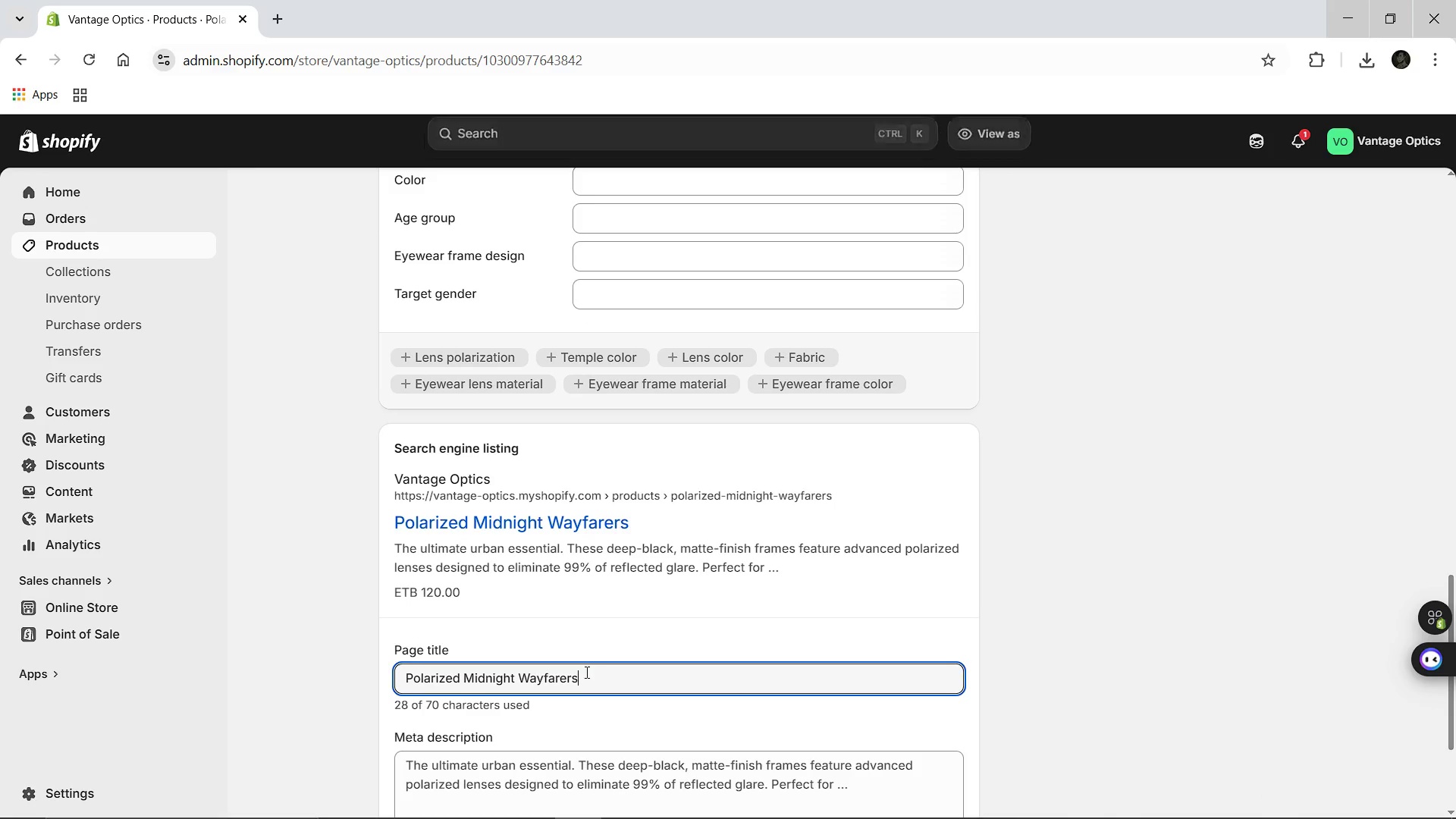 
key(Space)
 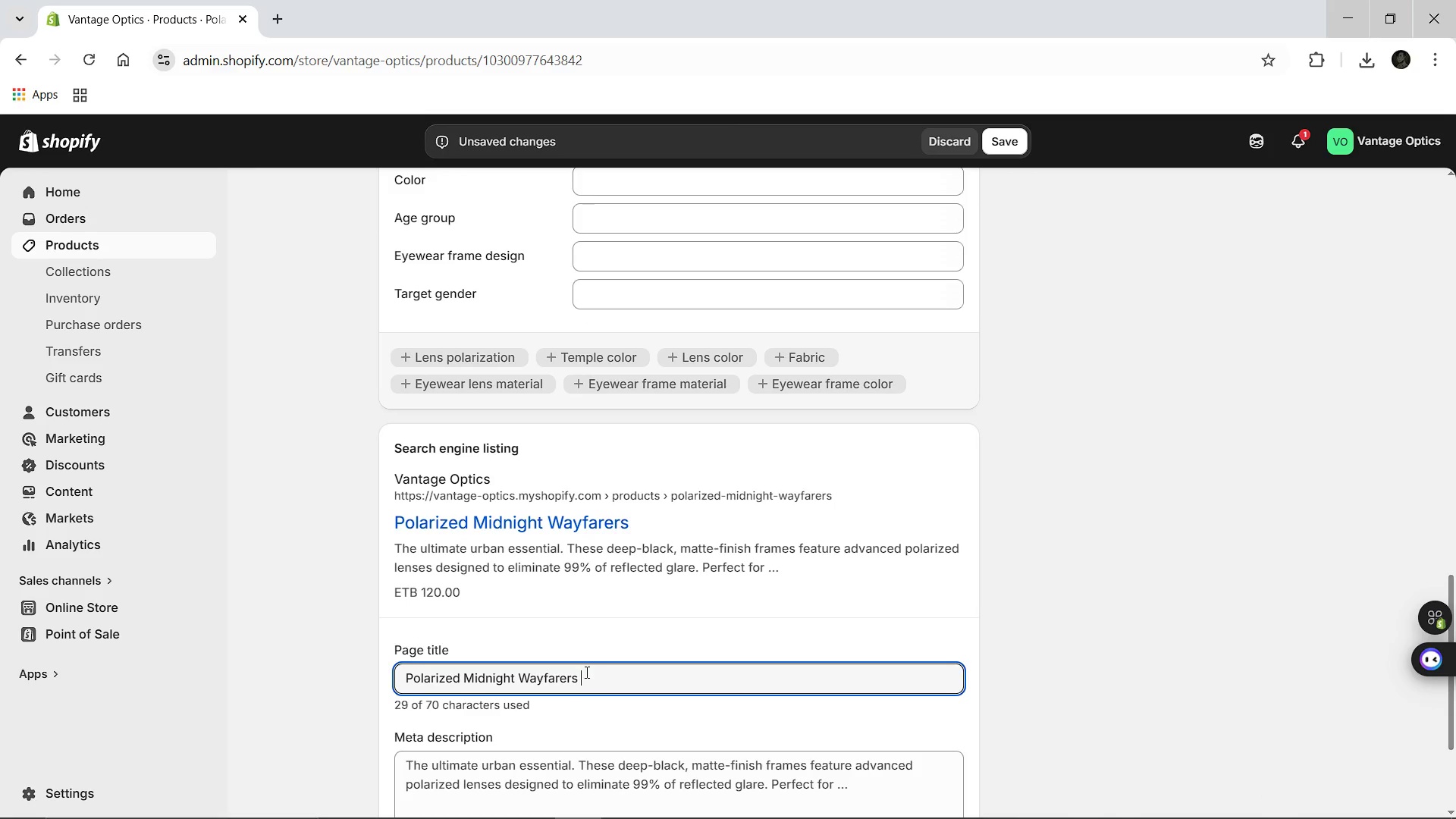 
key(Shift+Break)
 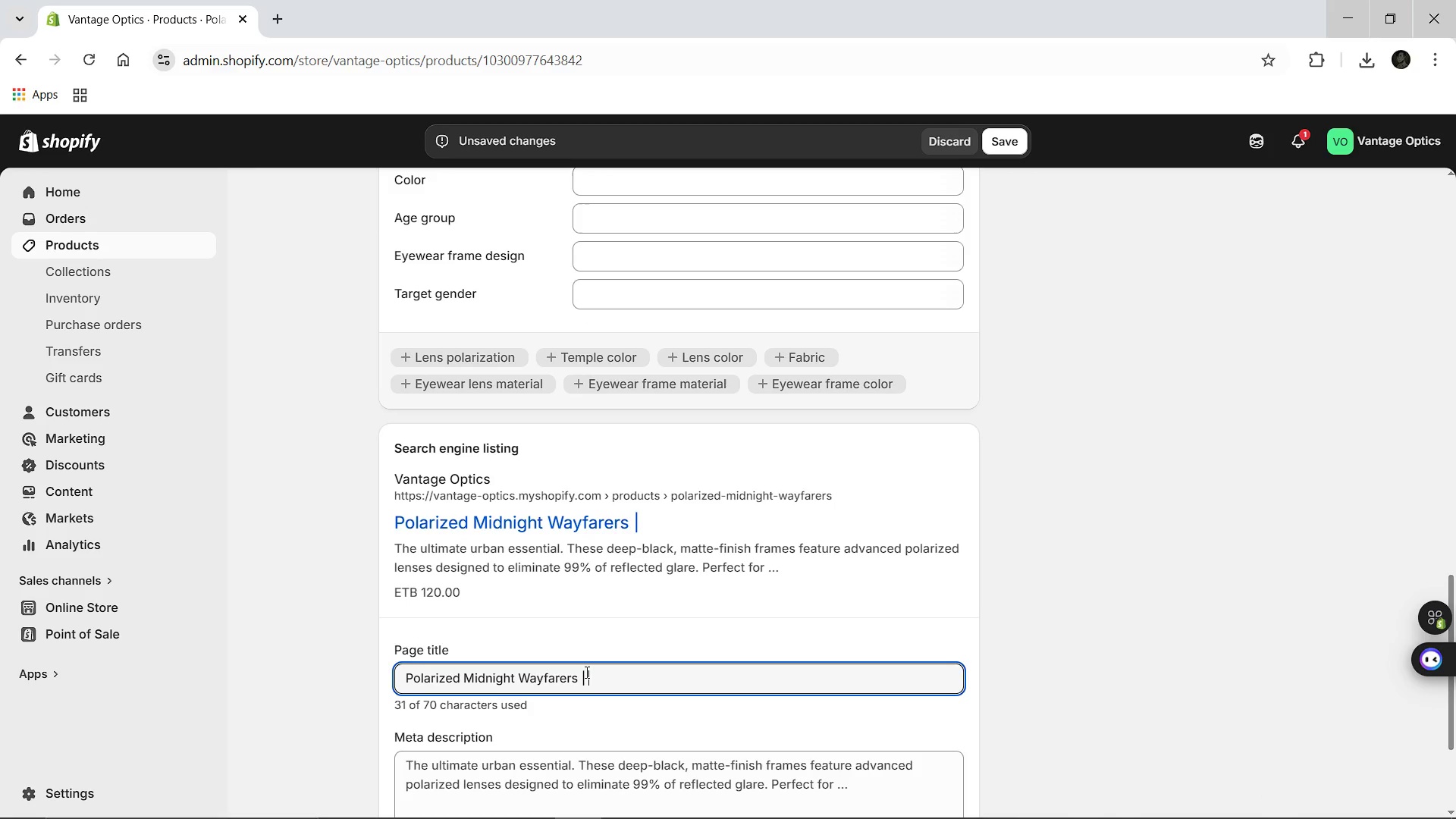 
key(Space)
 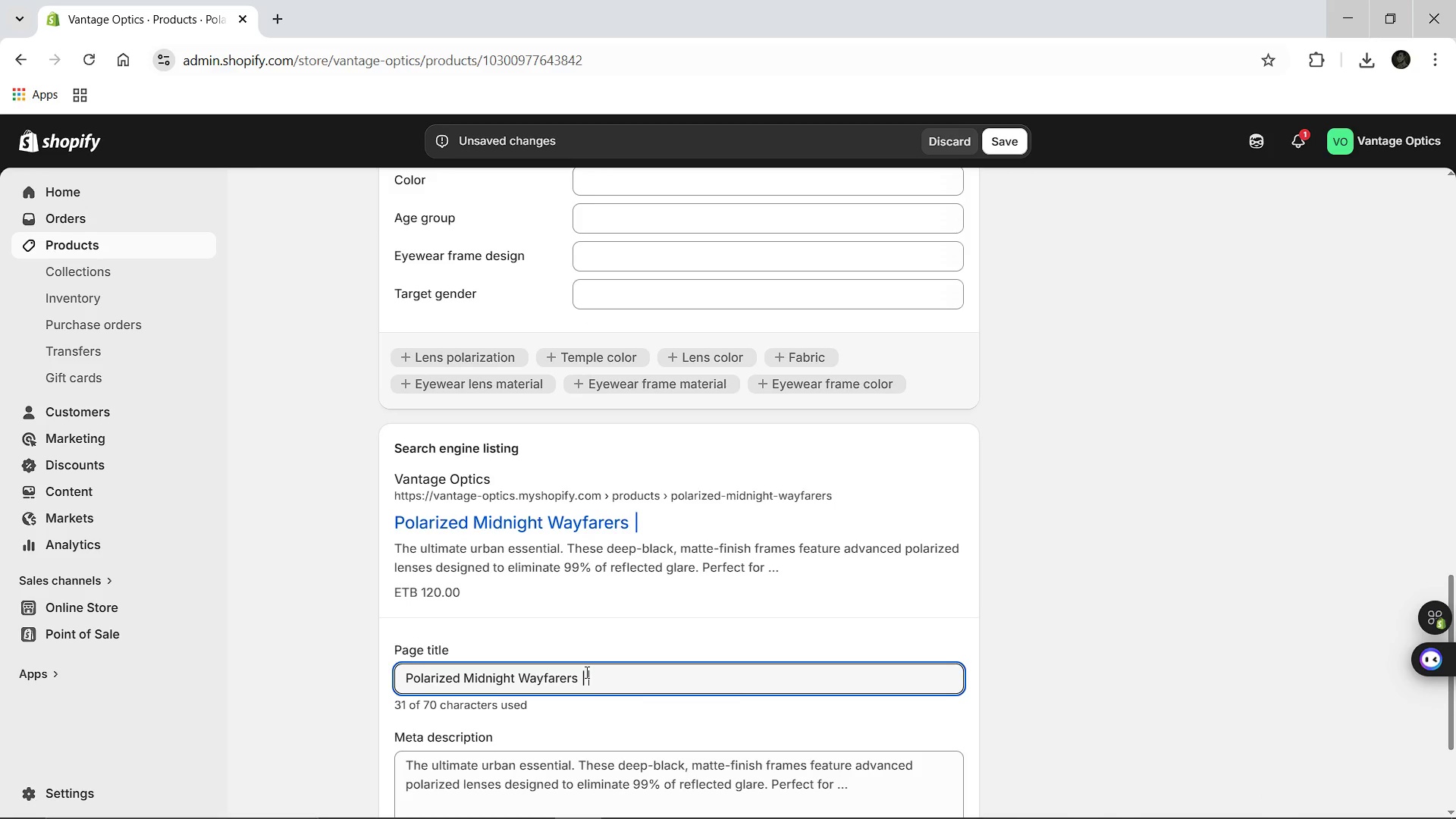 
hold_key(key=ShiftLeft, duration=1.51)
 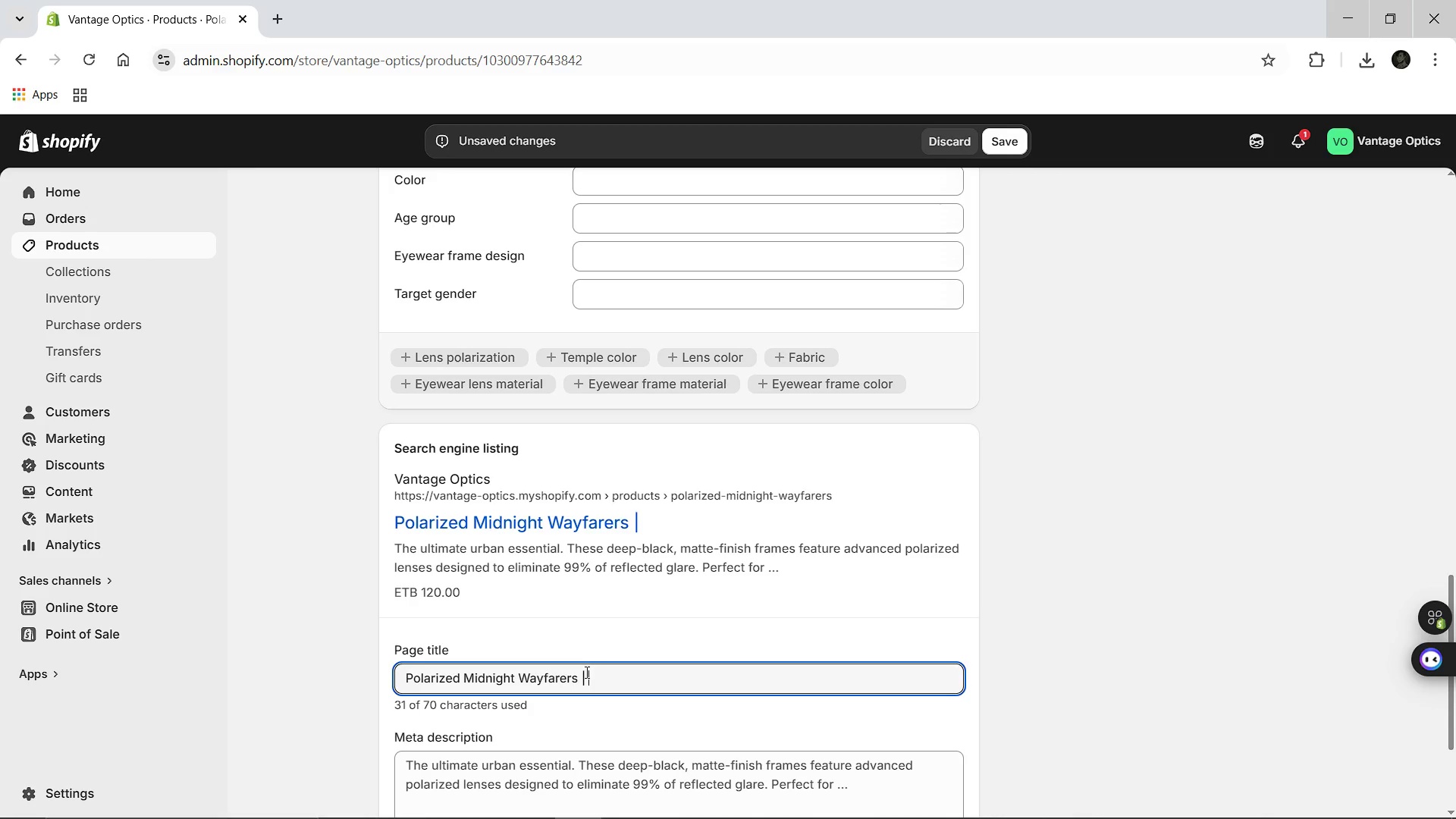 
type(Anti-Glare Matte Ba)
key(Backspace)
type(lack Sunglasses)
 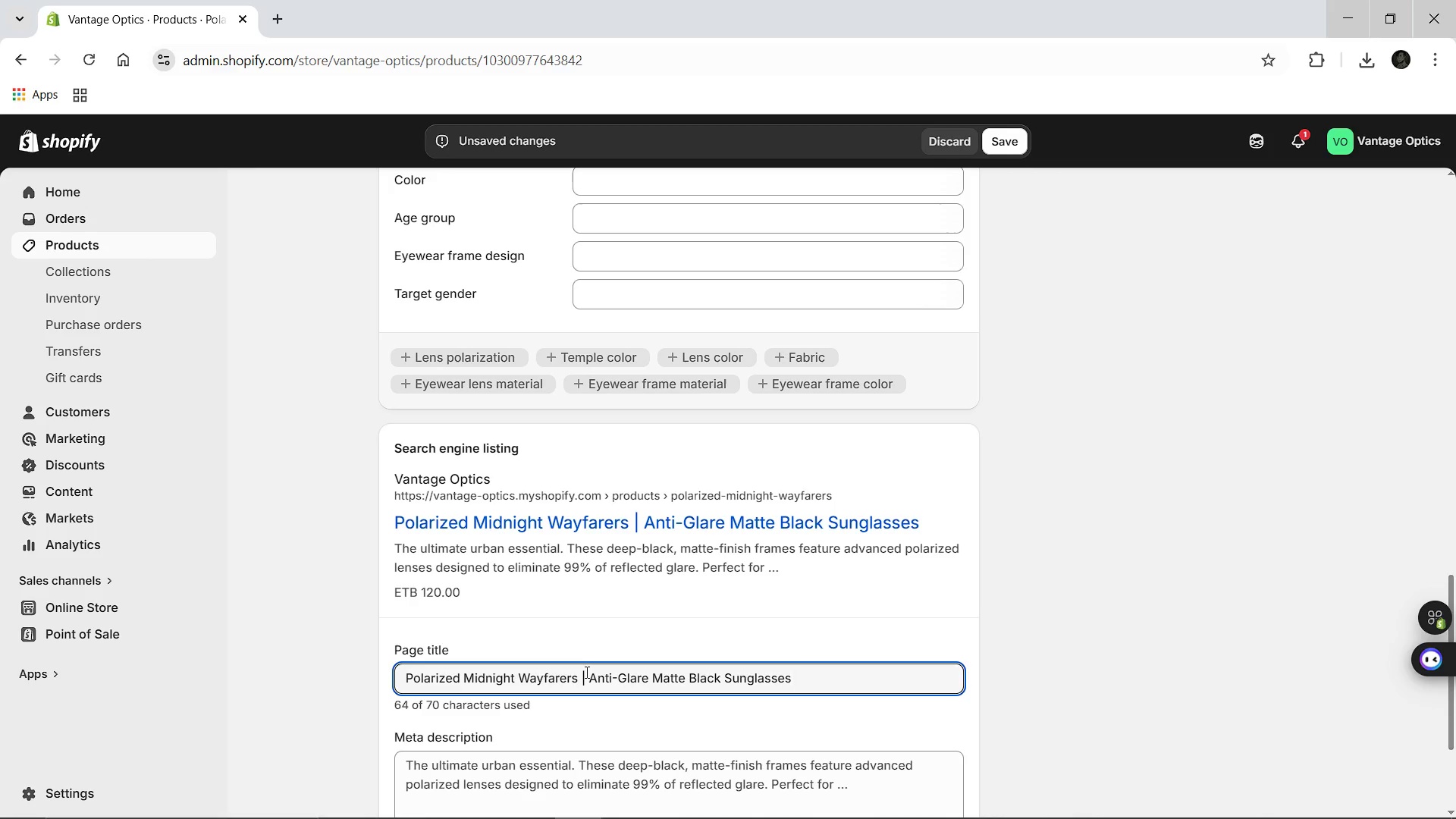 
left_click([563, 668])
 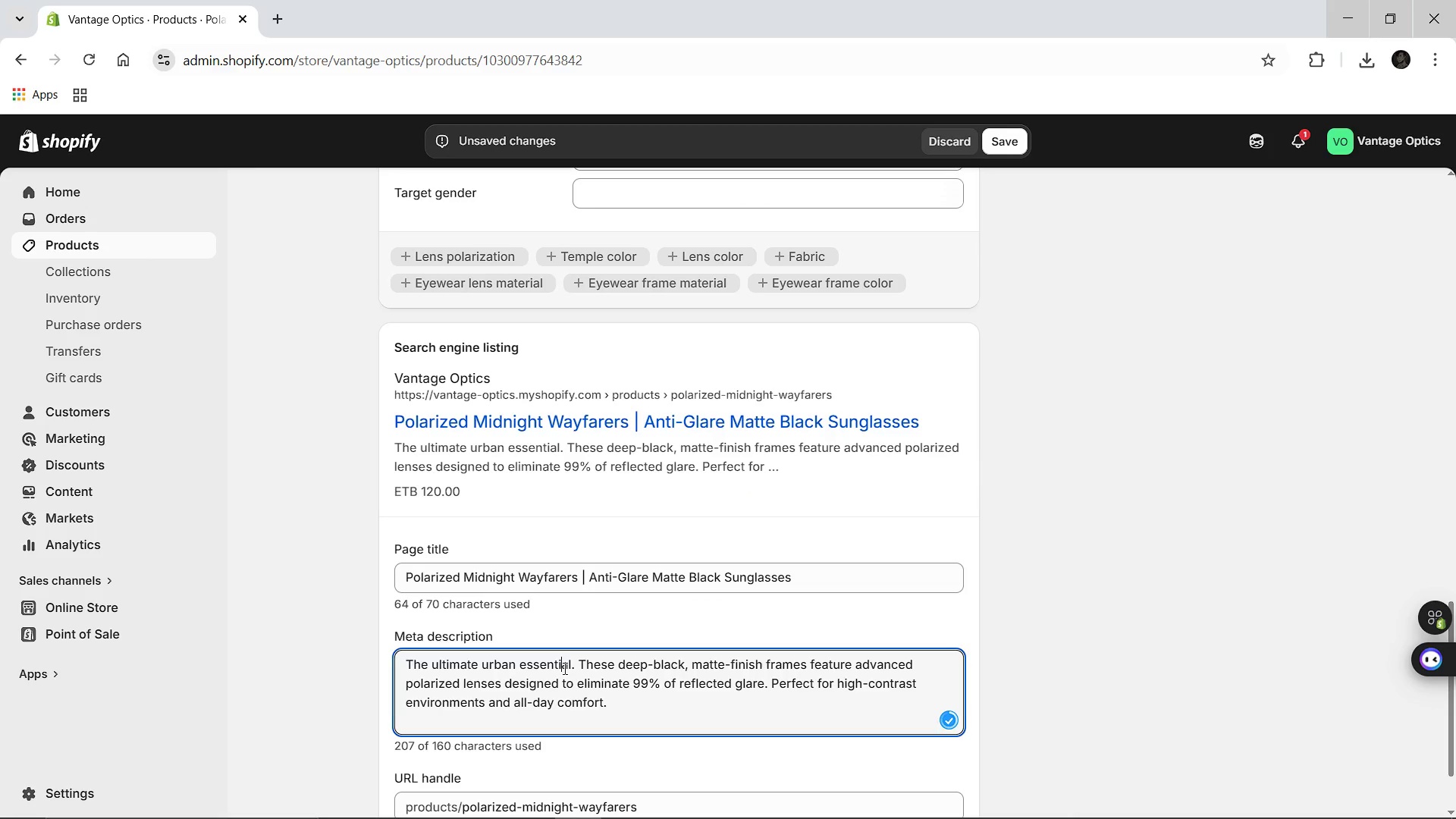 
key(Control+A)
 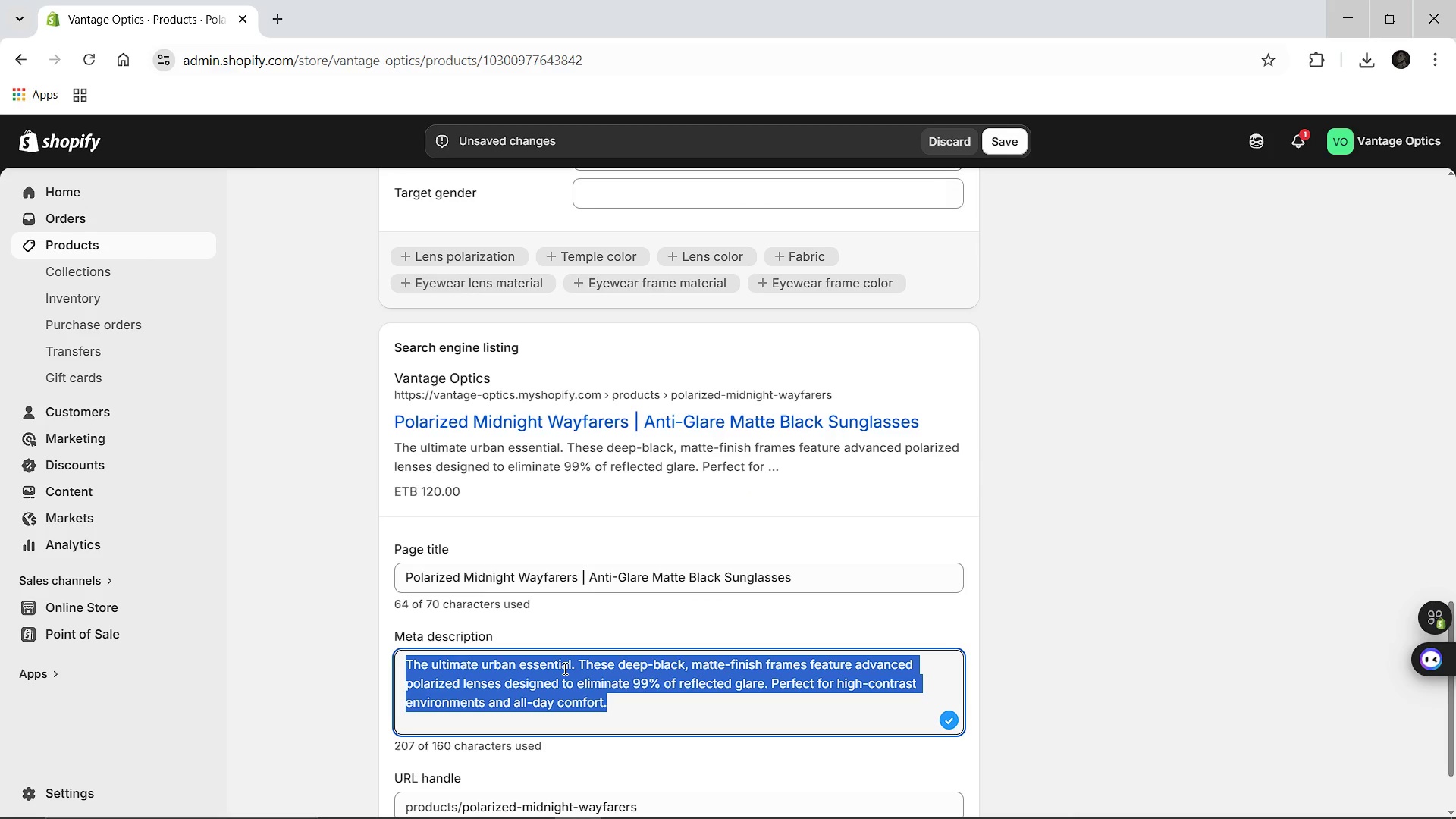 
type(Elim)
key(Backspace)
key(Backspace)
type(iminate glare with the Polarized Midnight Wayfares)
 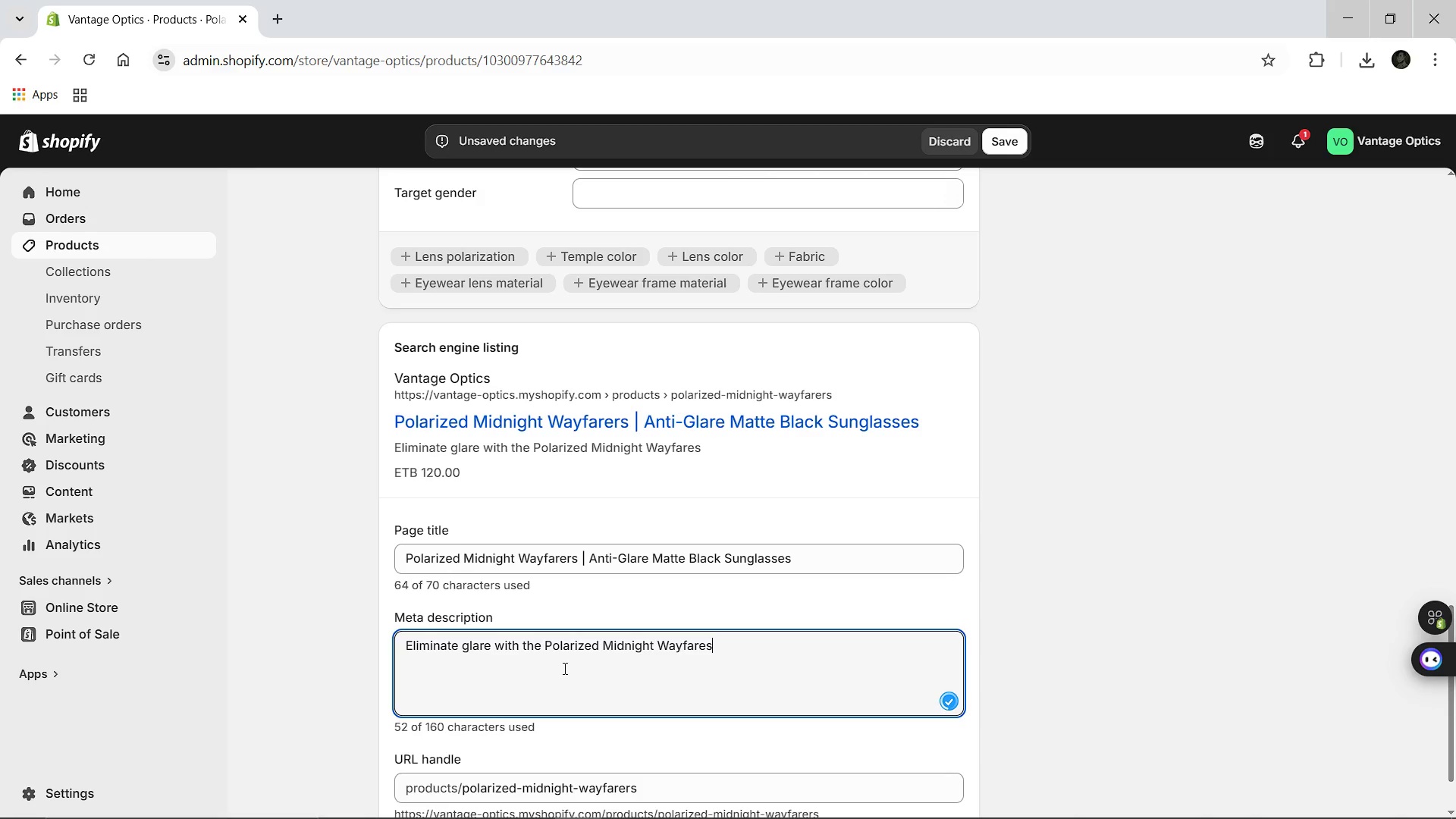 
key(Backspace)
type(rs. Sleek matte )
 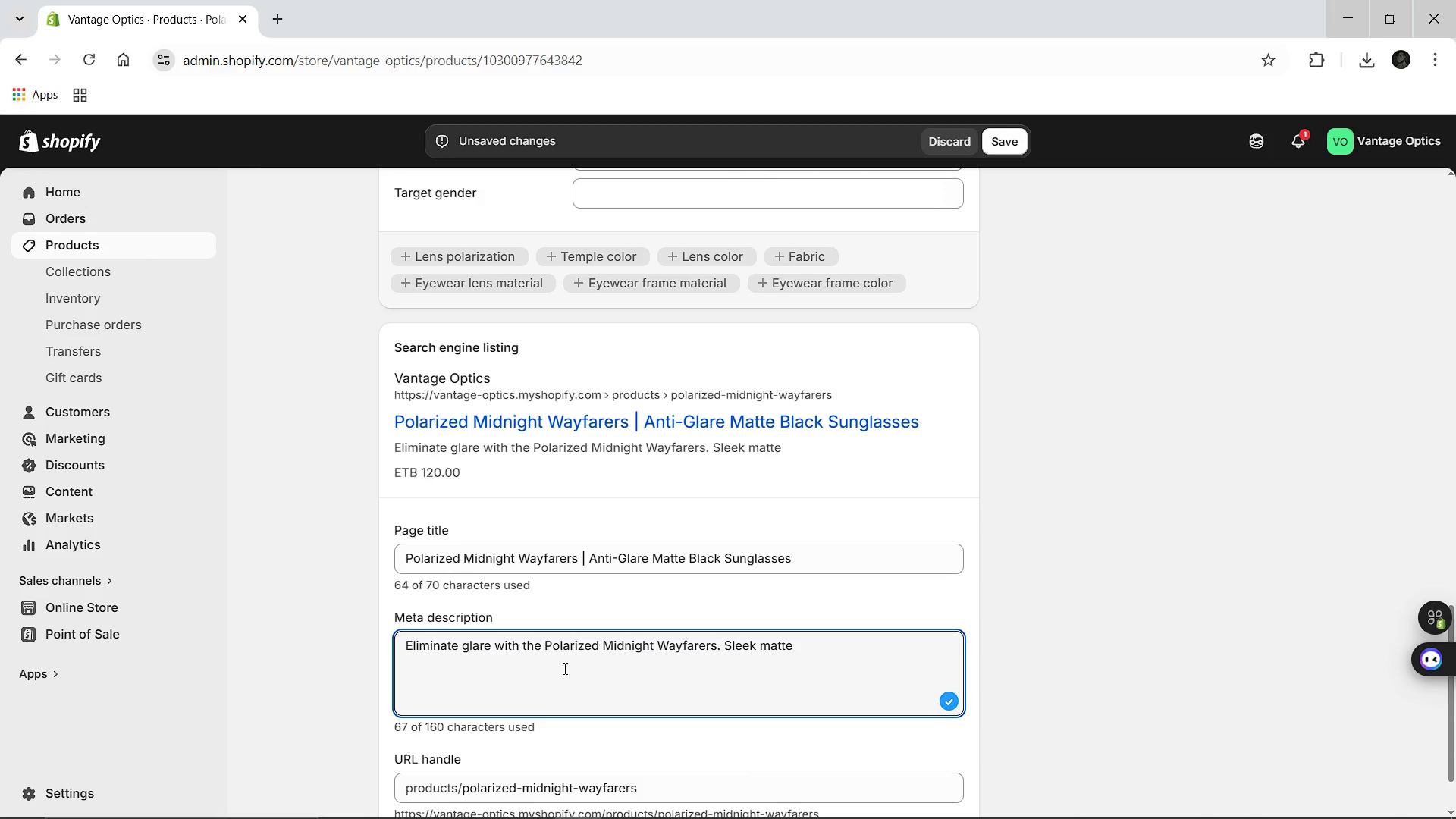 
type(finish and advanced polarization for ultimate )
 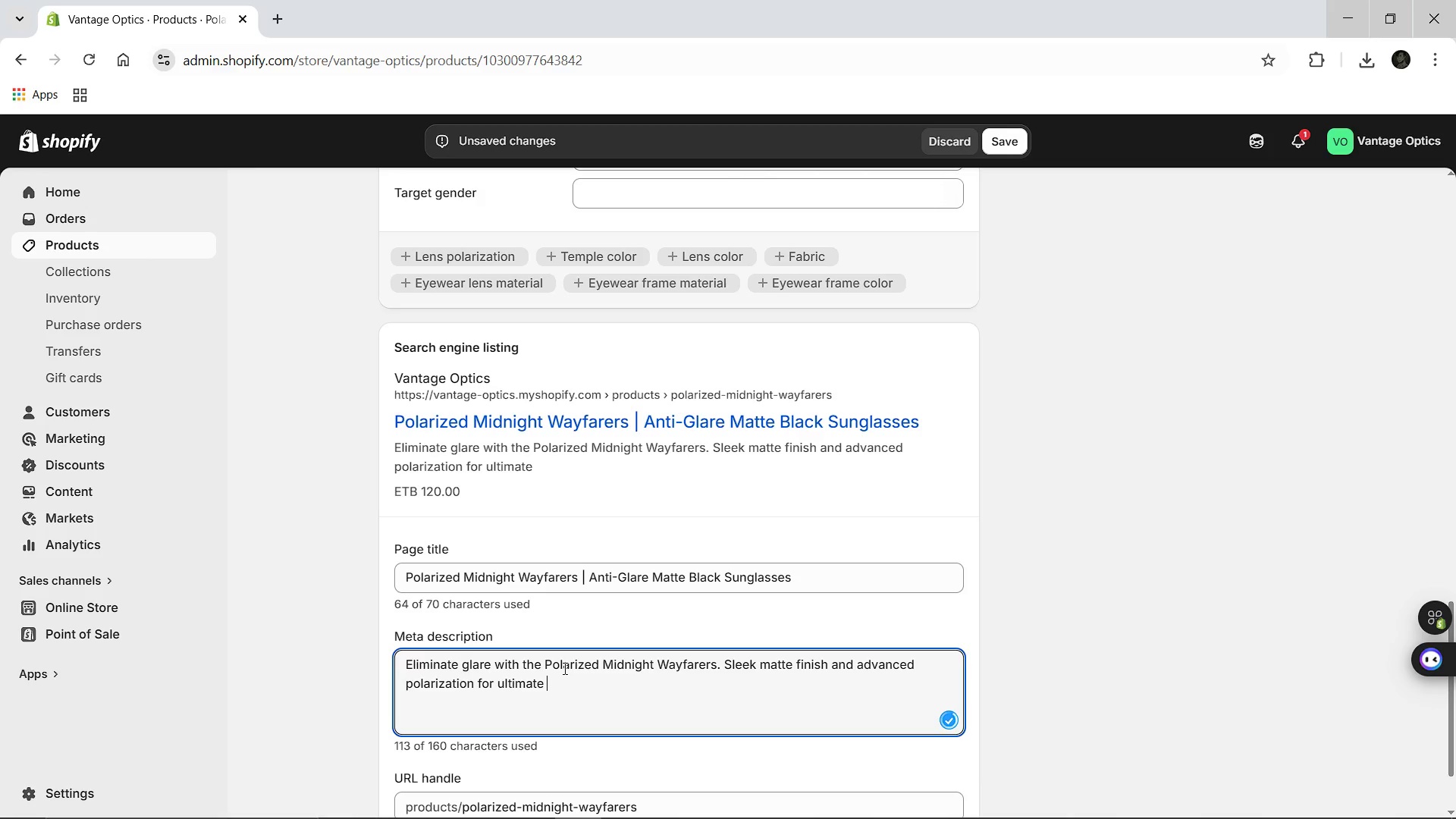 
type(visual clarity. Perfect for urban explorers.)
 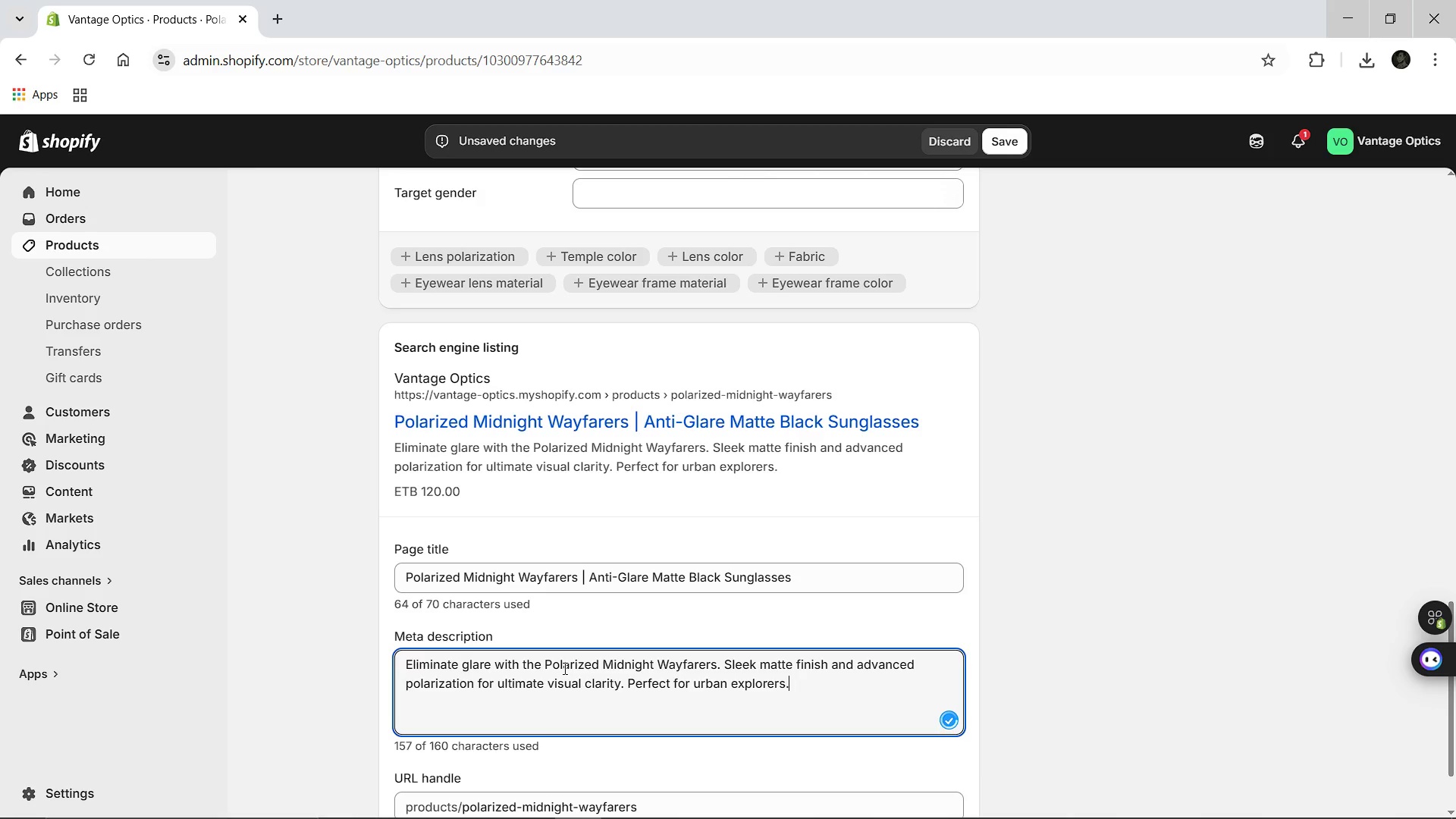 
left_click([576, 665])
 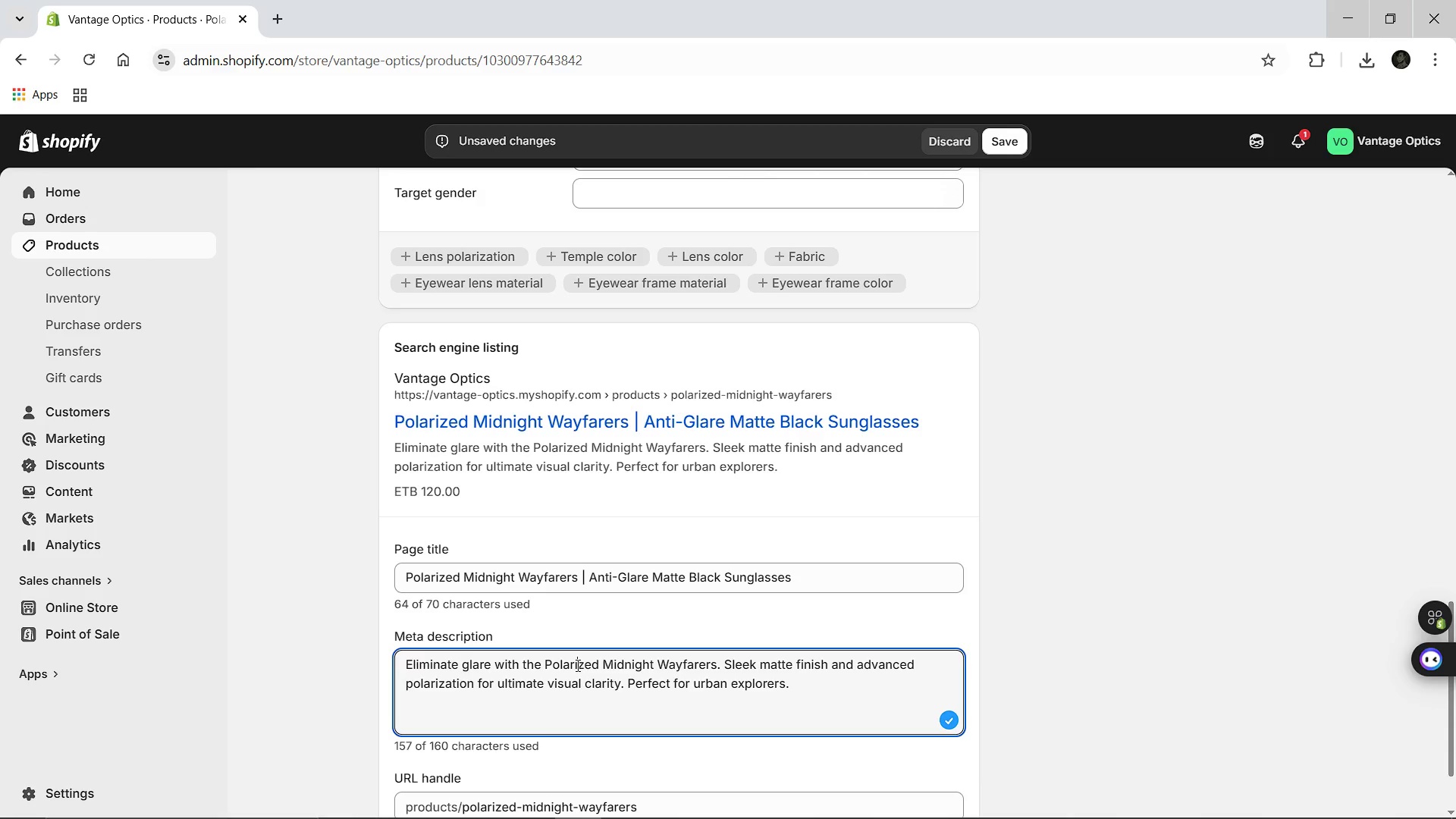 
key(Control+A)
 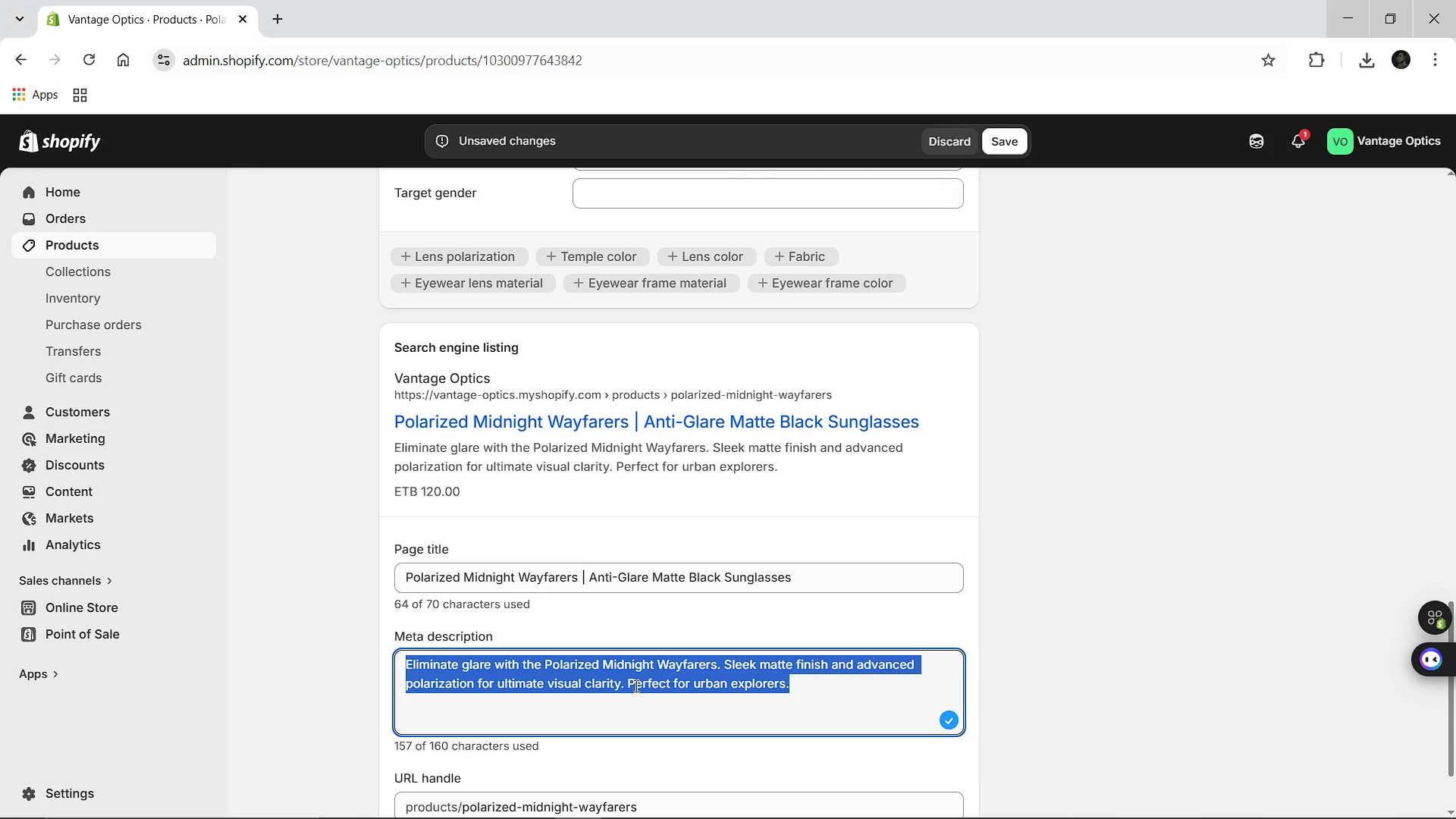 
key(C)
 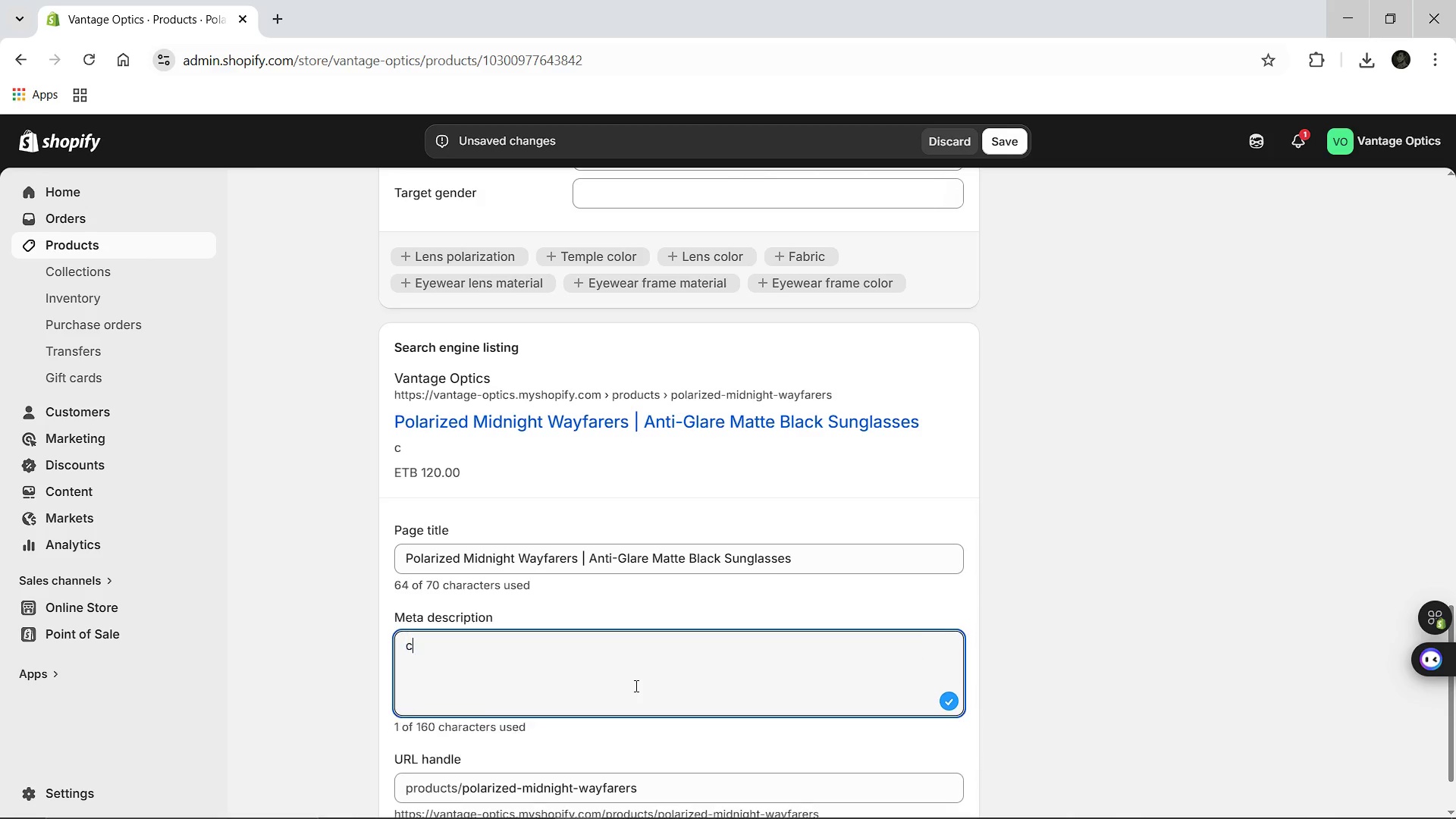 
hold_key(key=ControlLeft, duration=0.62)
 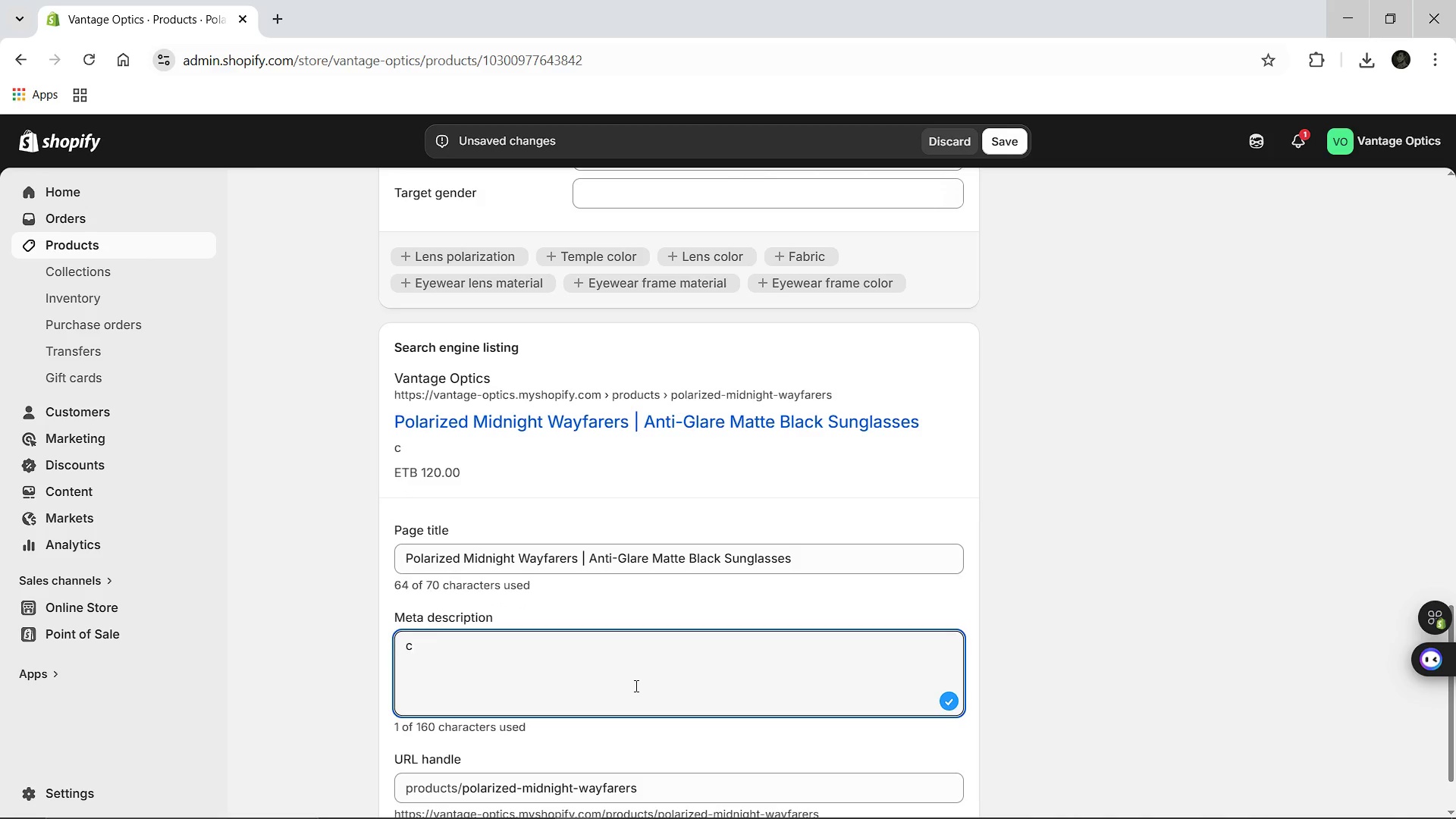 
key(Control+Z)
 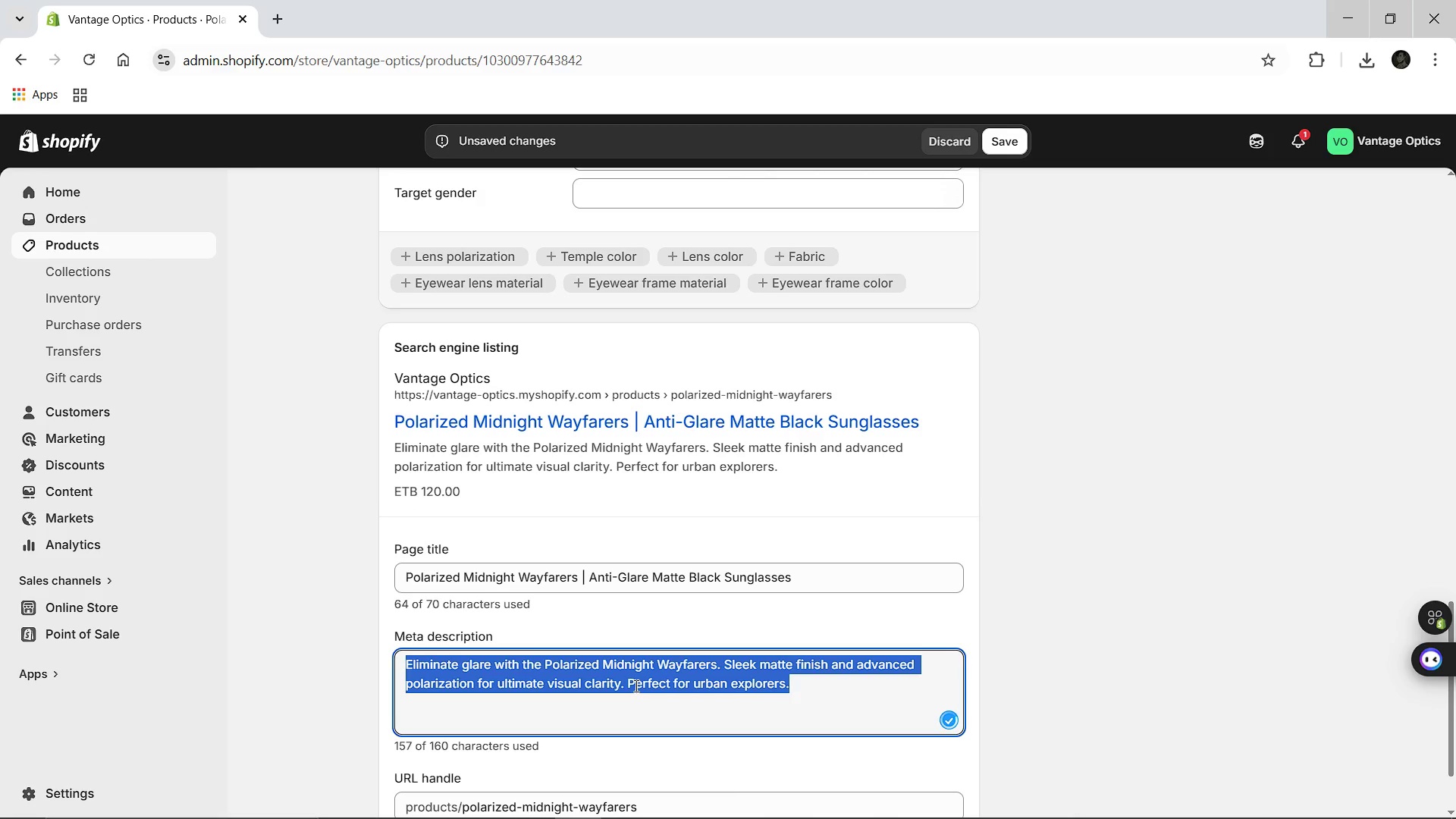 
key(Control+C)
 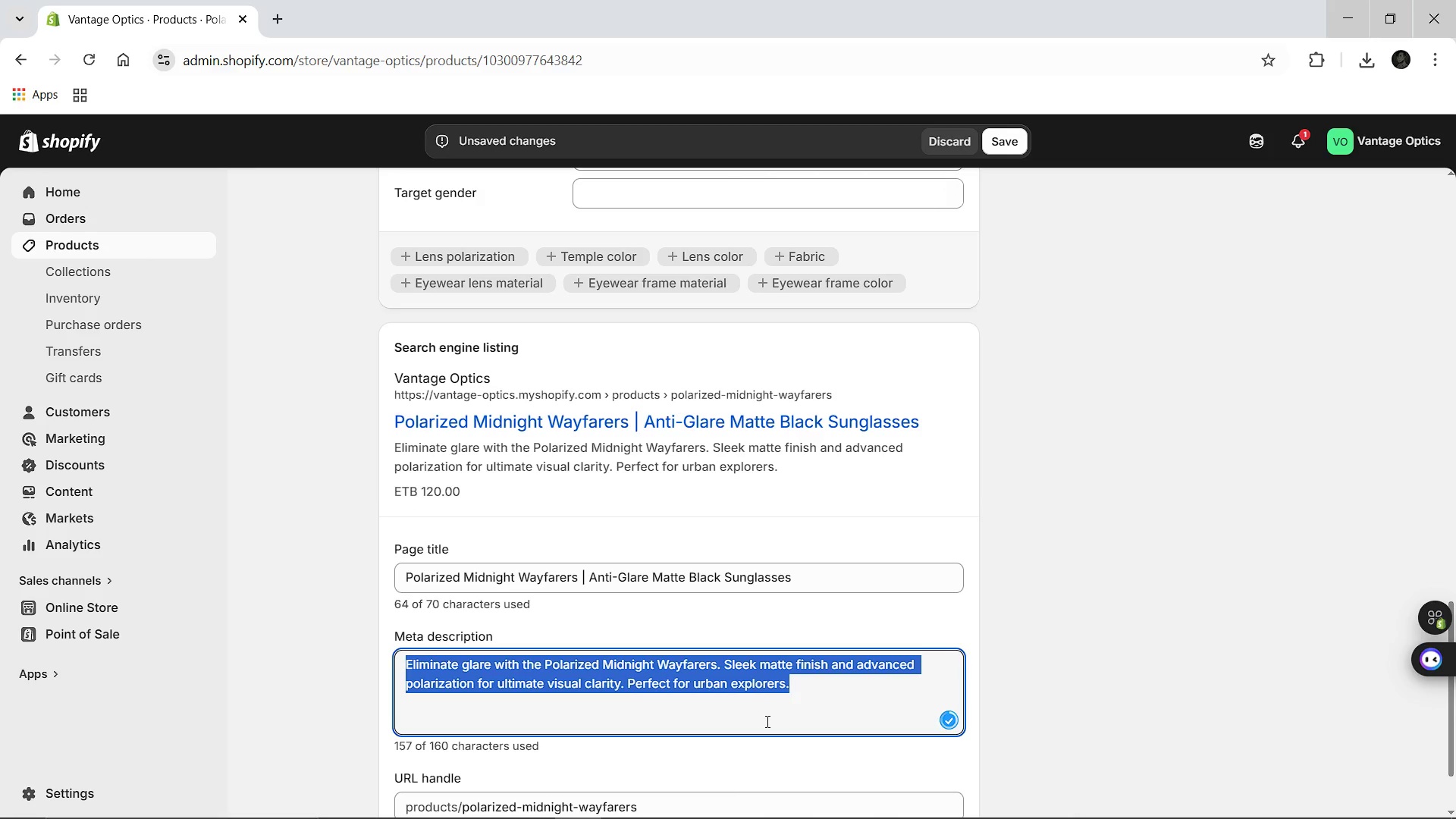 
left_click([766, 721])
 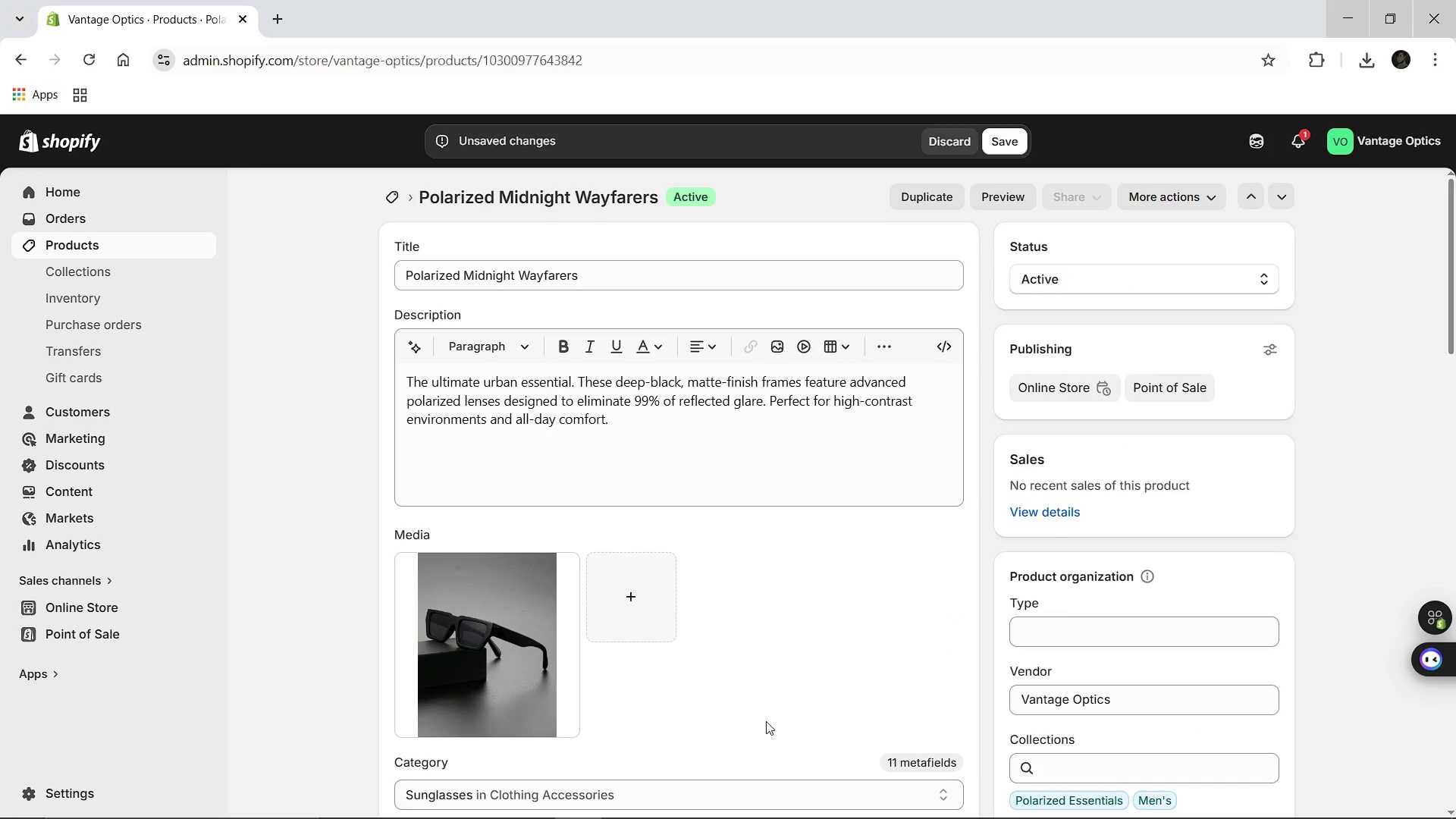 
wait(5.28)
 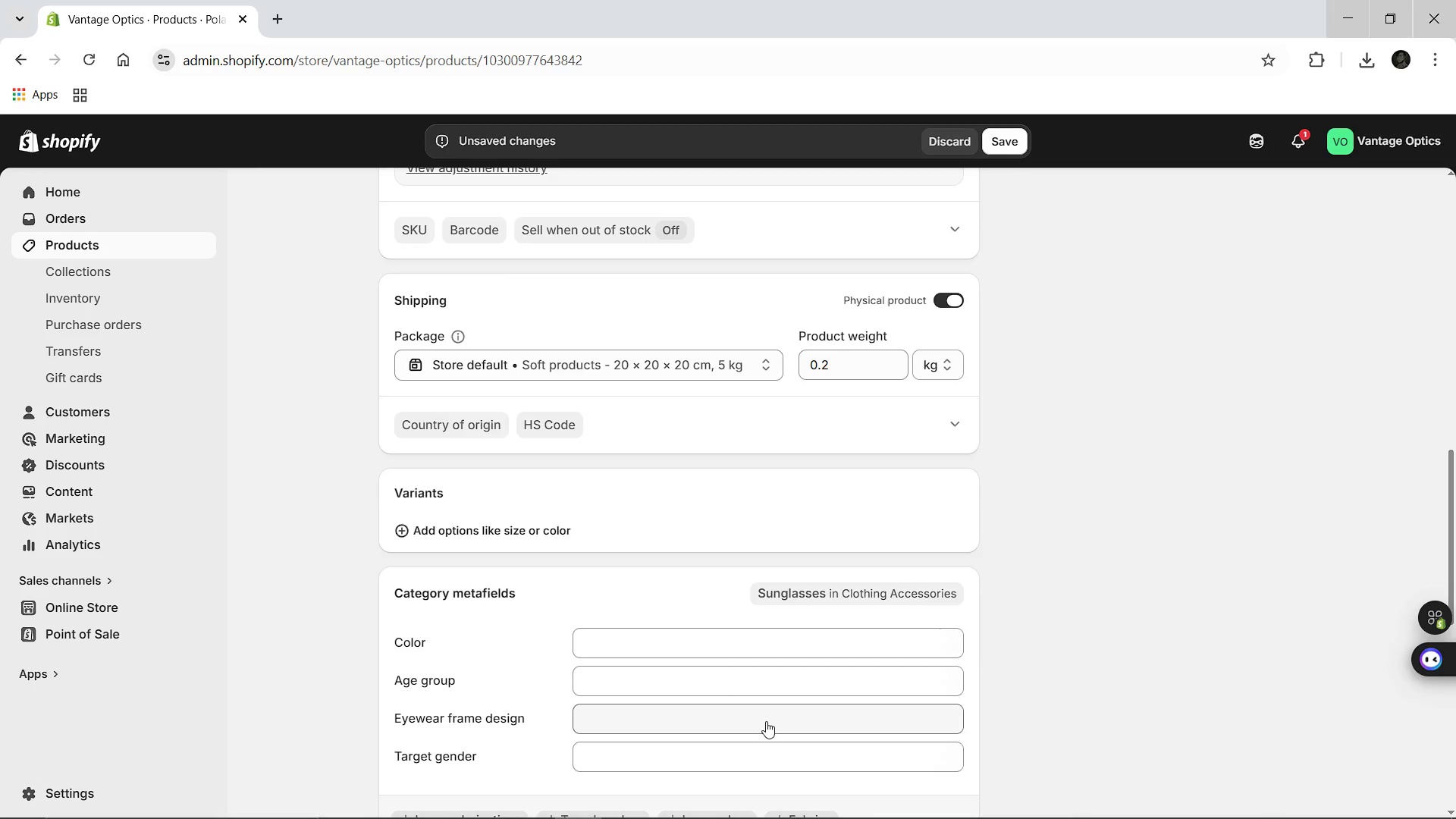 
left_click([998, 139])
 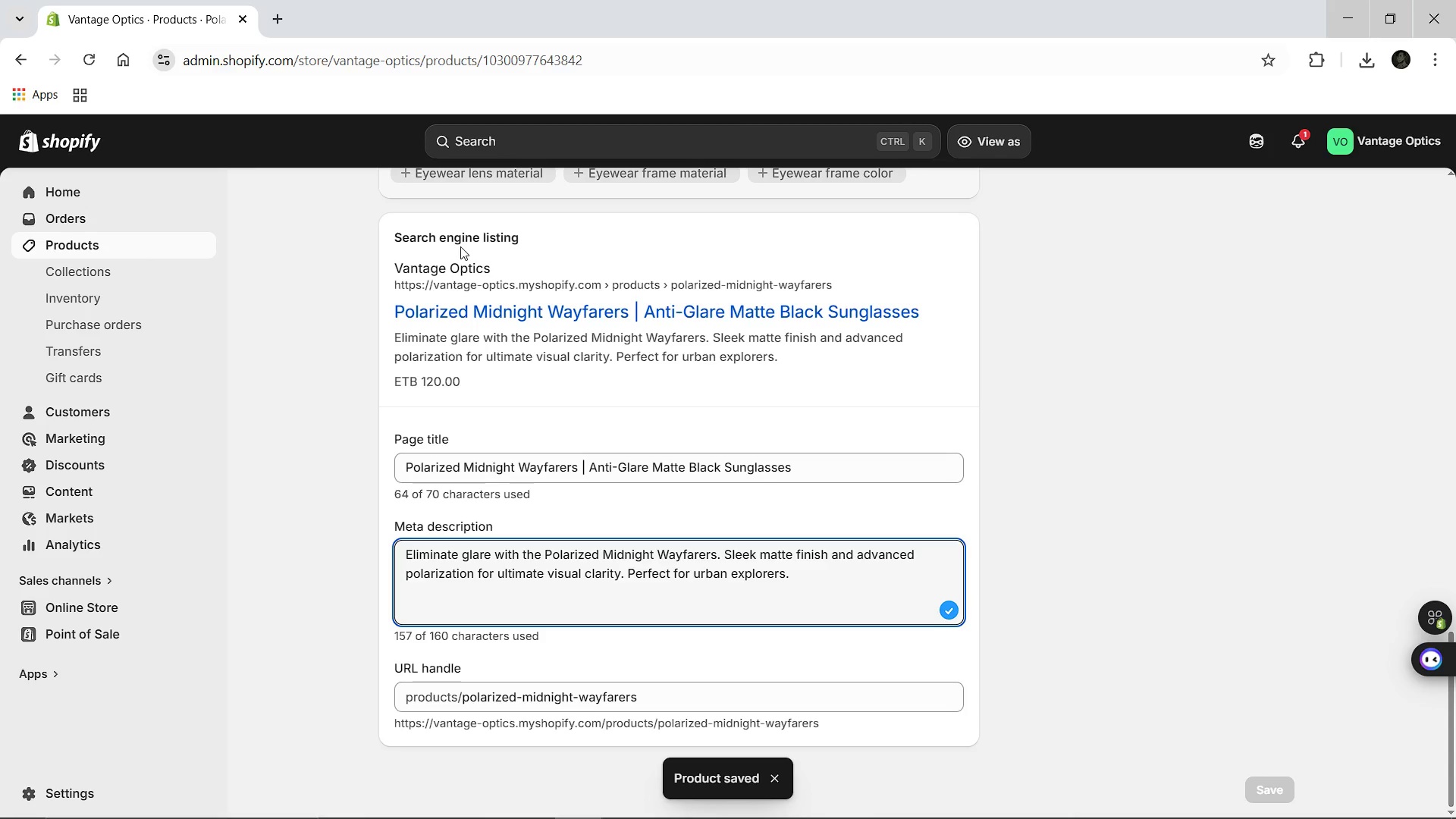 
wait(12.36)
 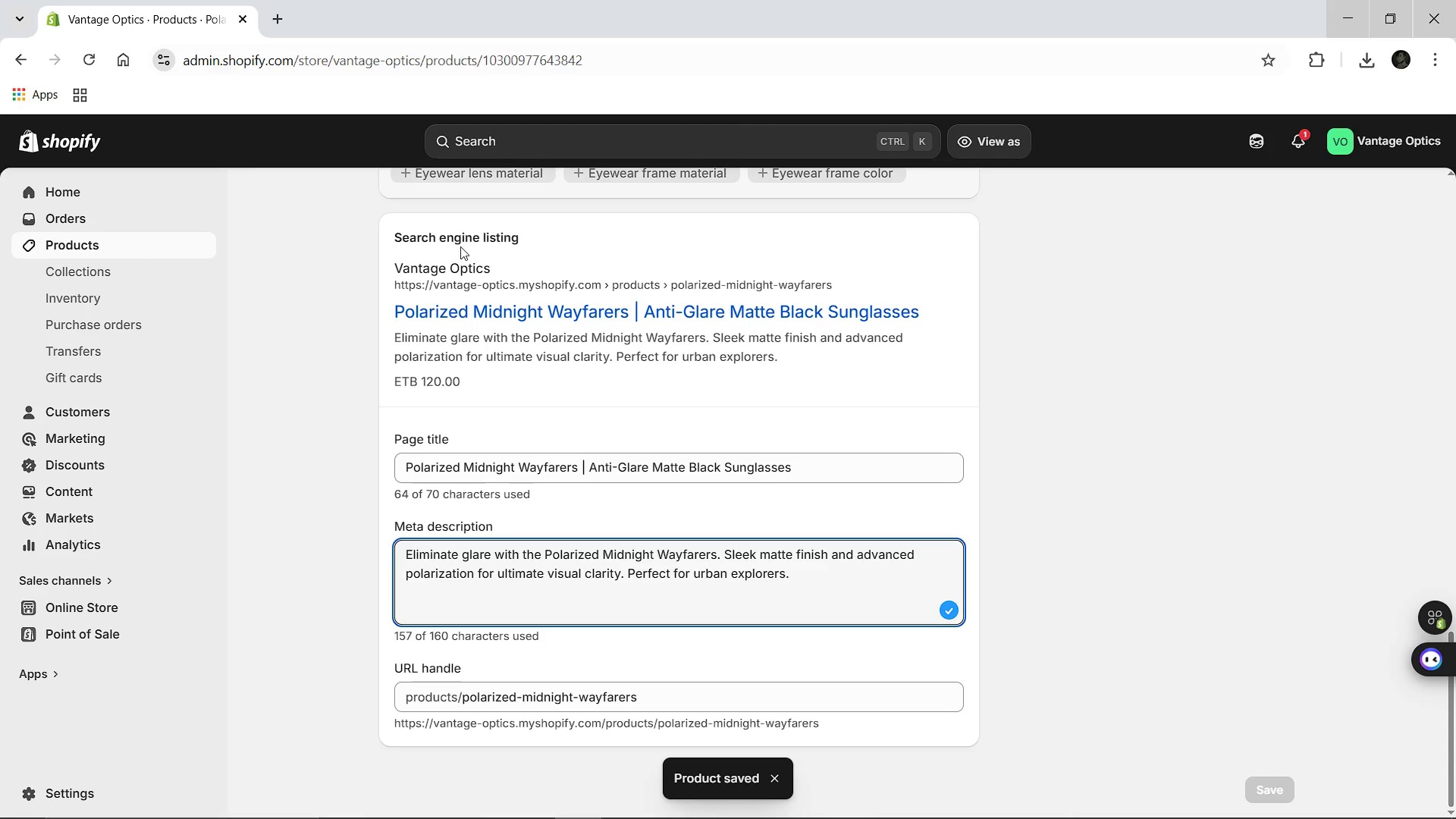 
left_click([394, 201])
 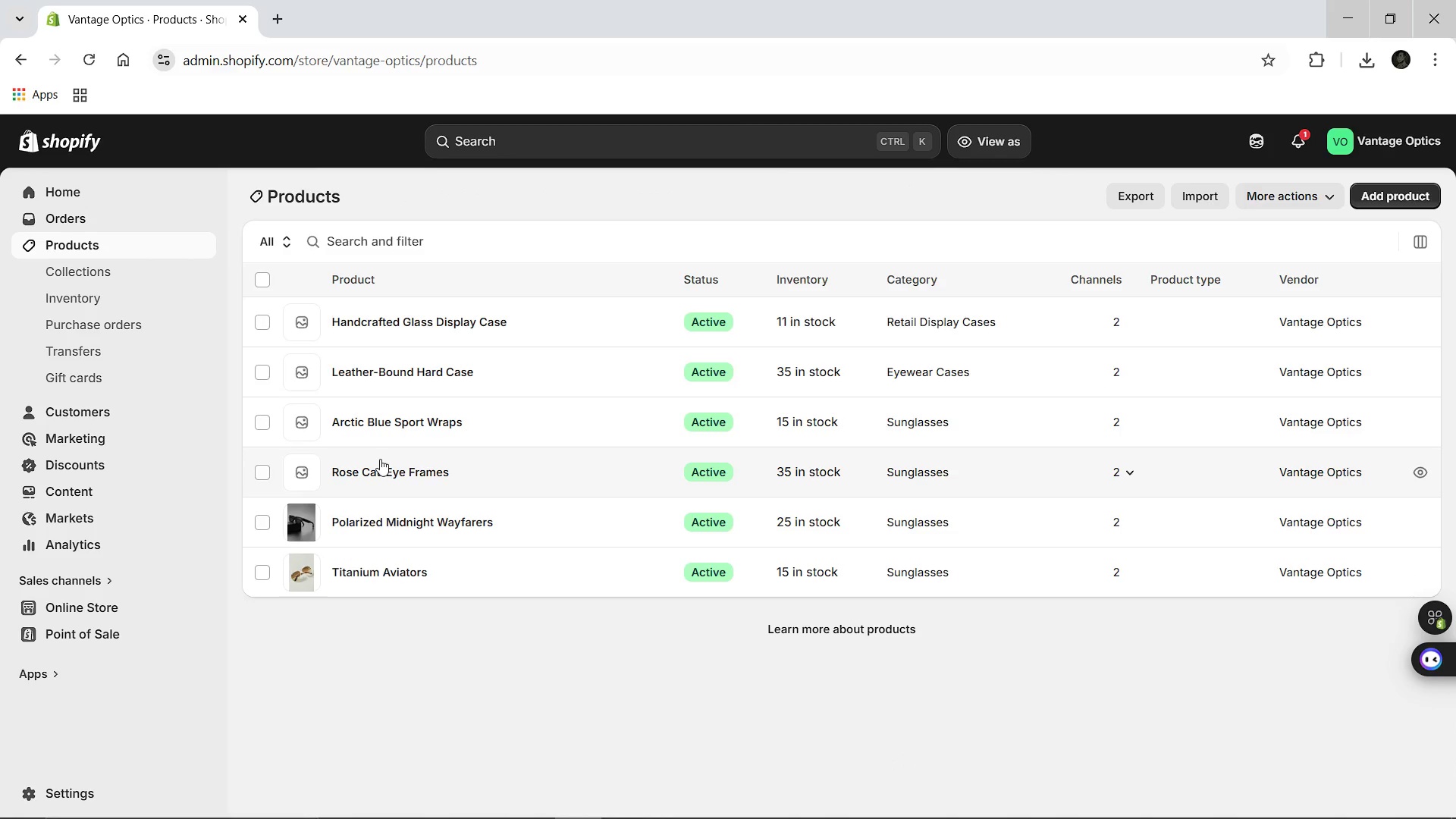 
wait(5.61)
 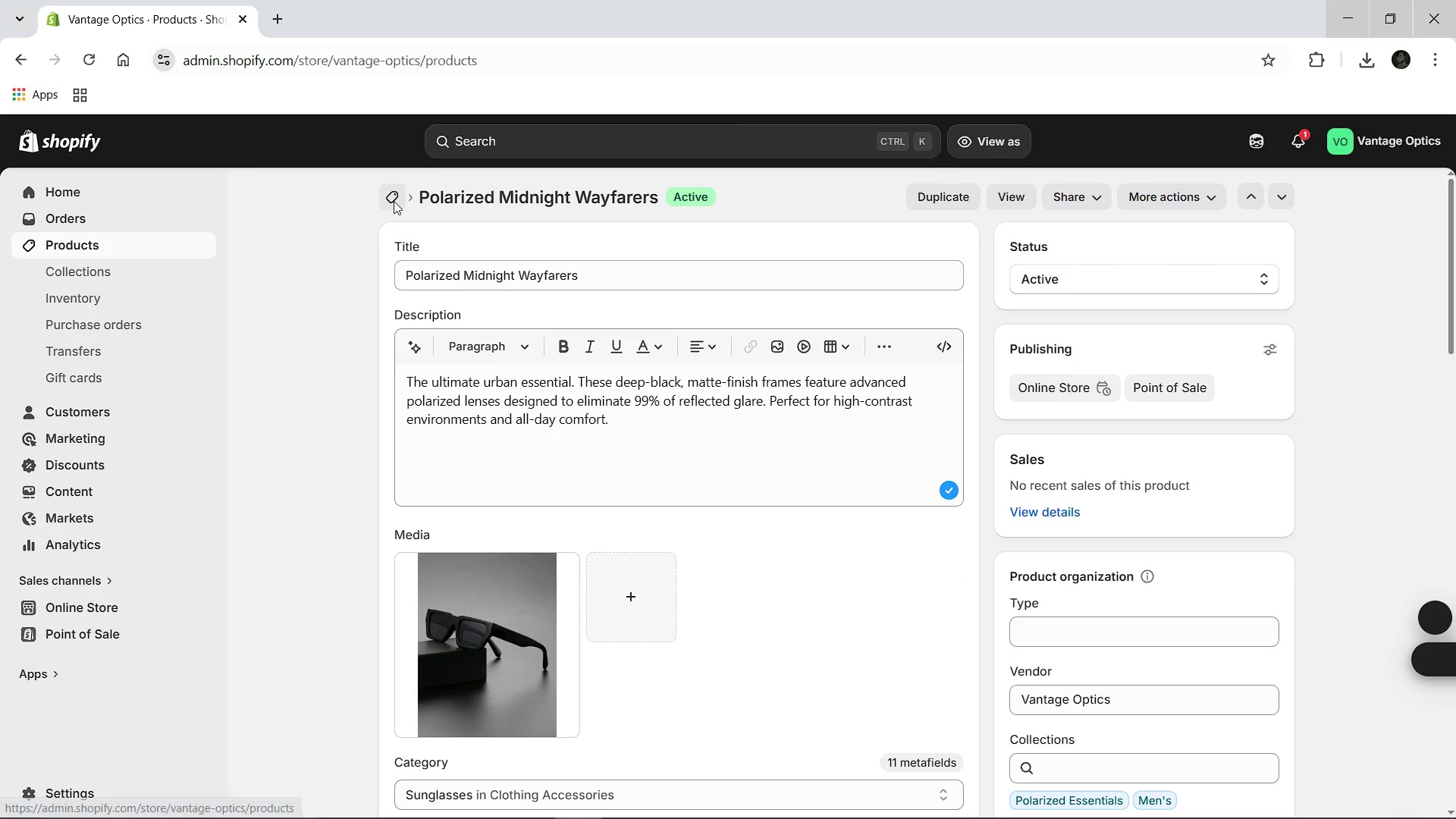 
left_click([370, 476])
 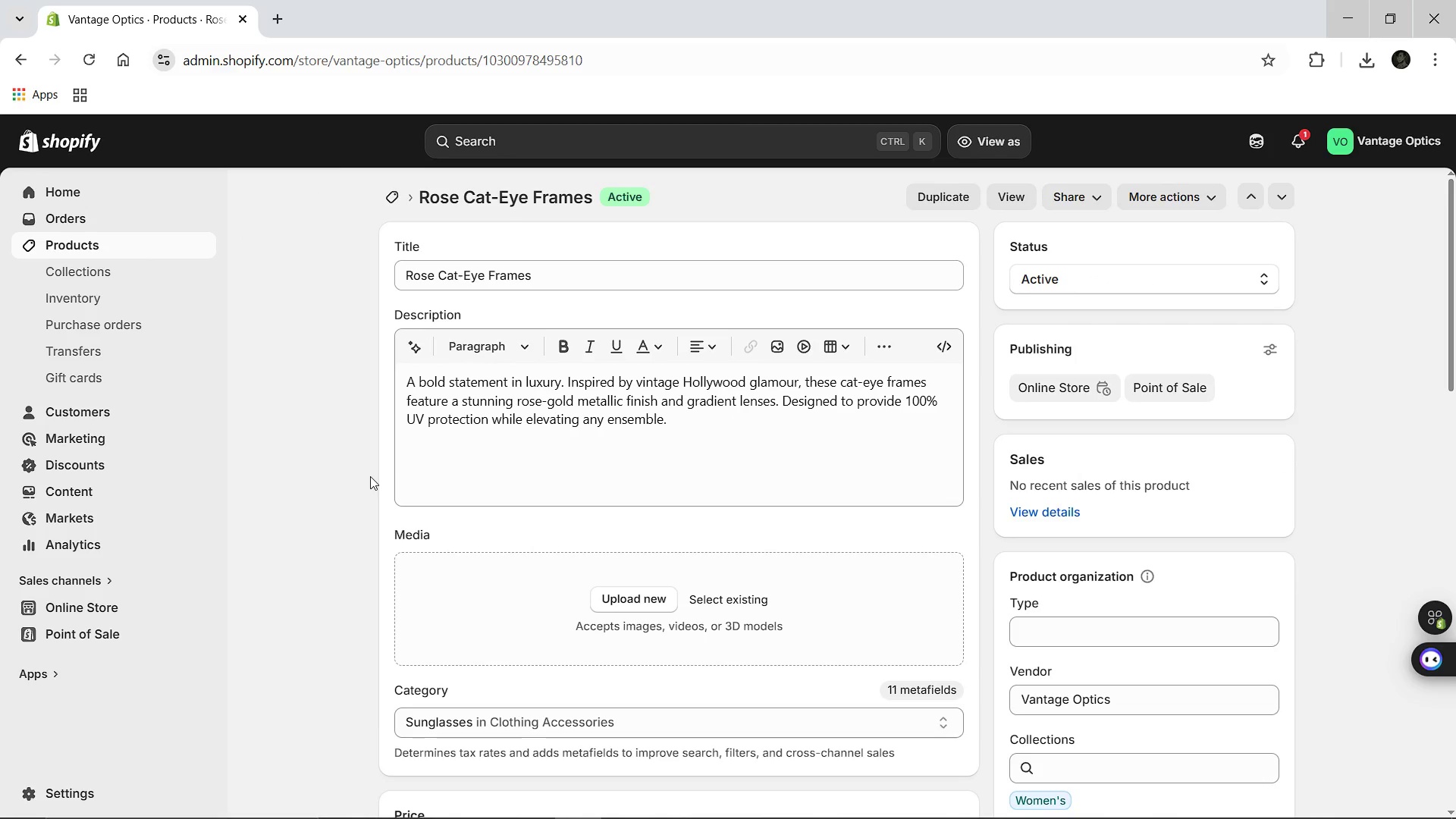 
wait(9.23)
 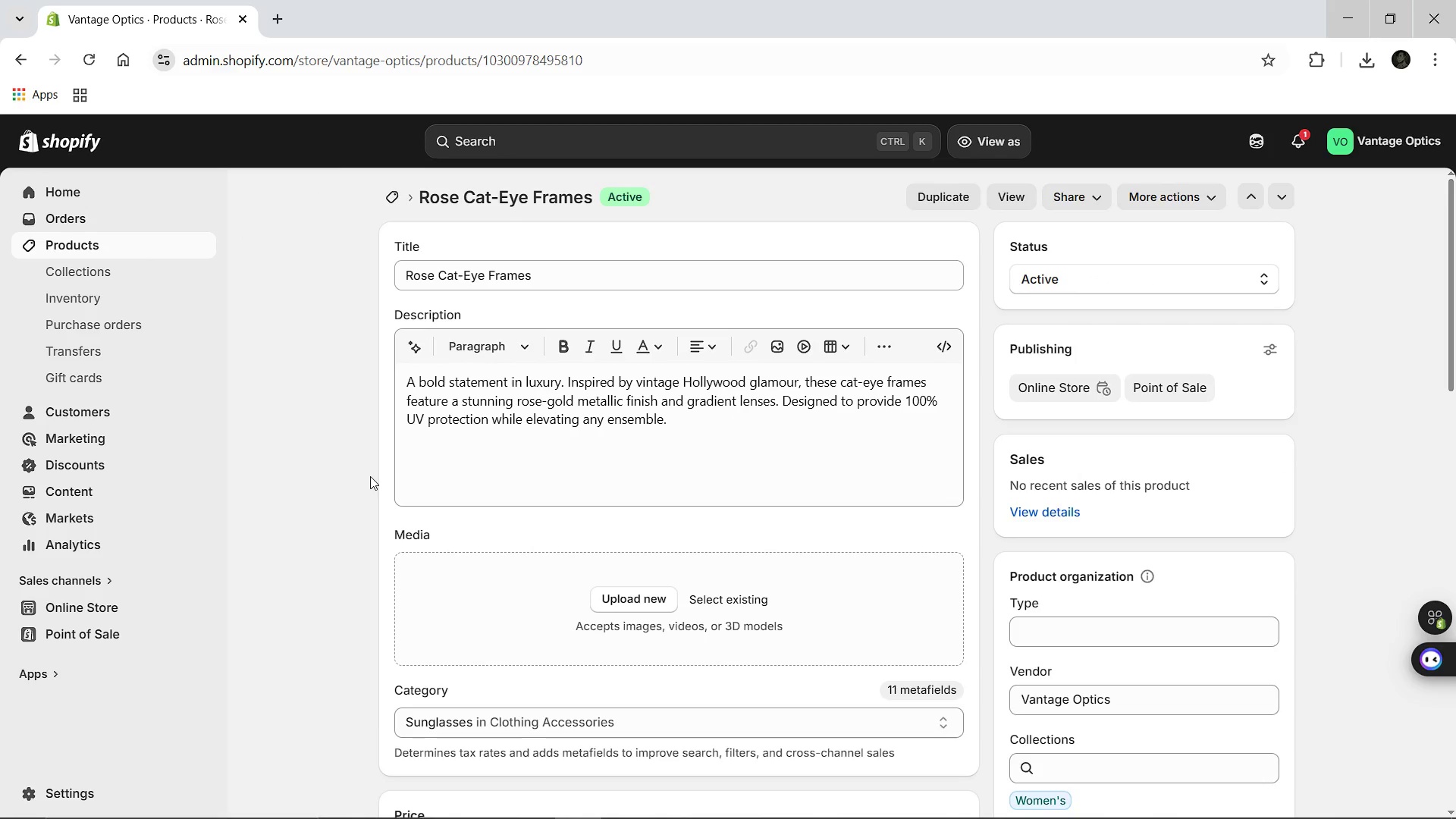 
left_click([1354, 68])
 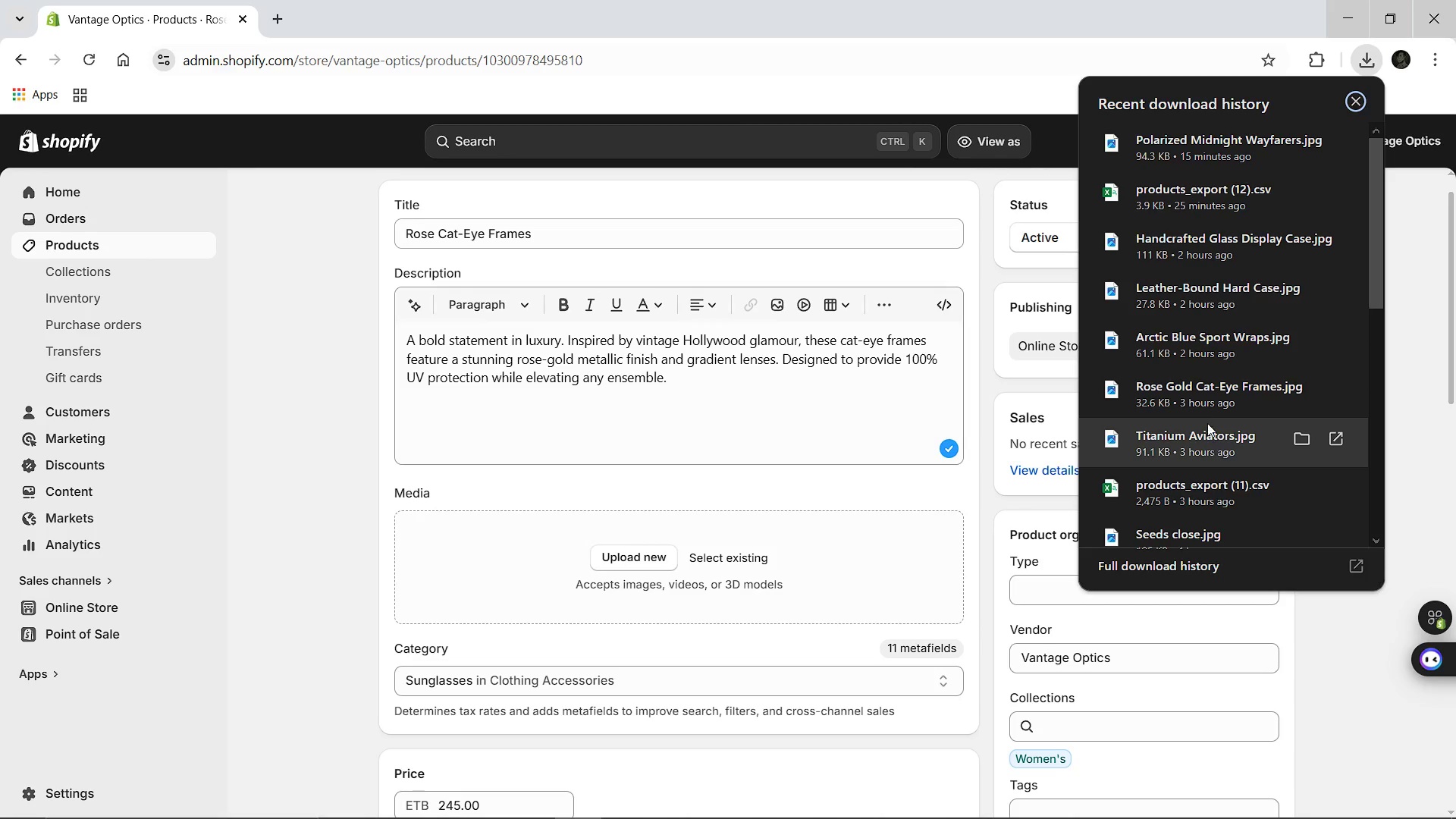 
left_click_drag(start_coordinate=[1203, 411], to_coordinate=[704, 541])
 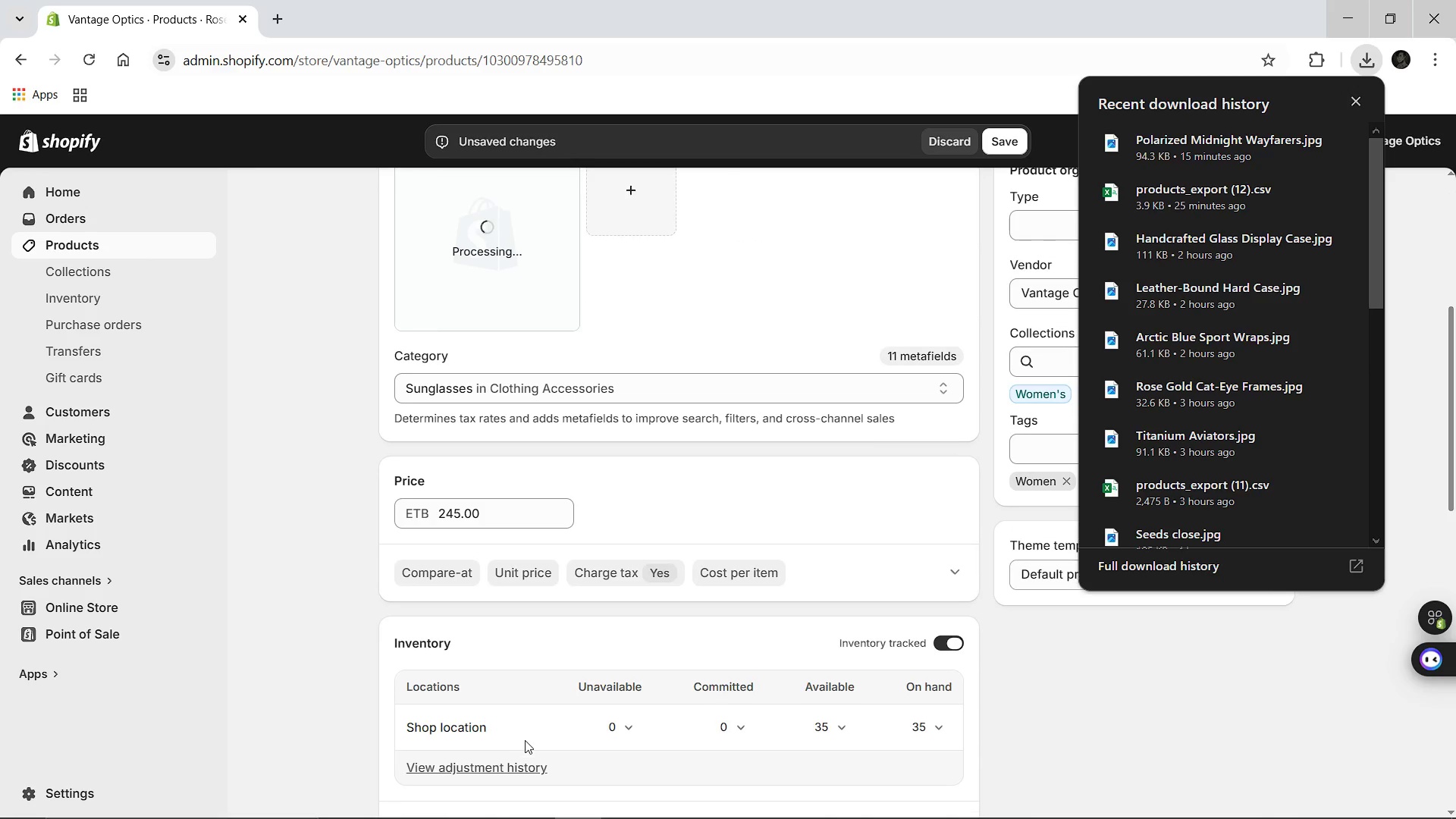 
left_click([814, 464])
 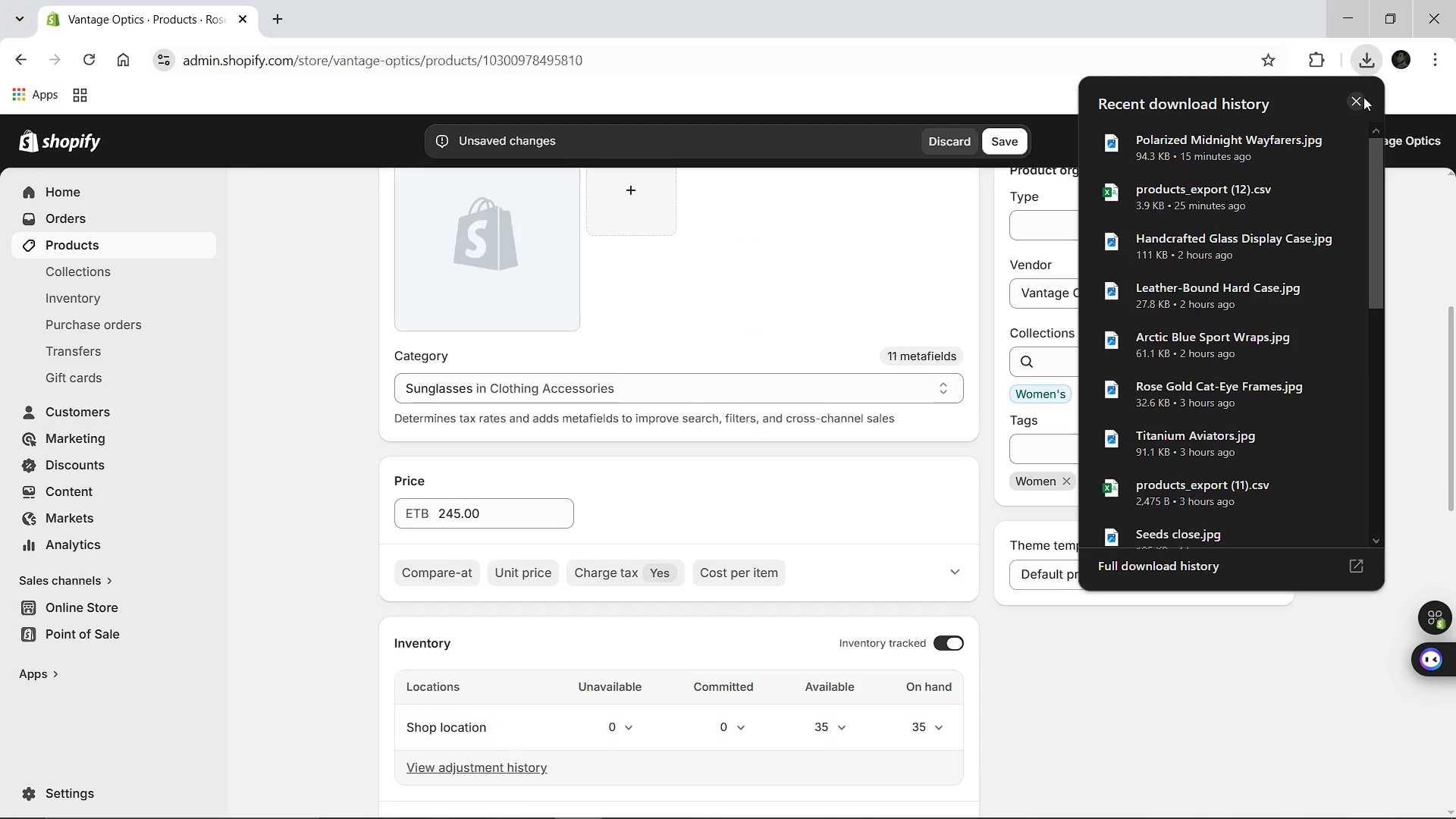 
left_click([1354, 98])
 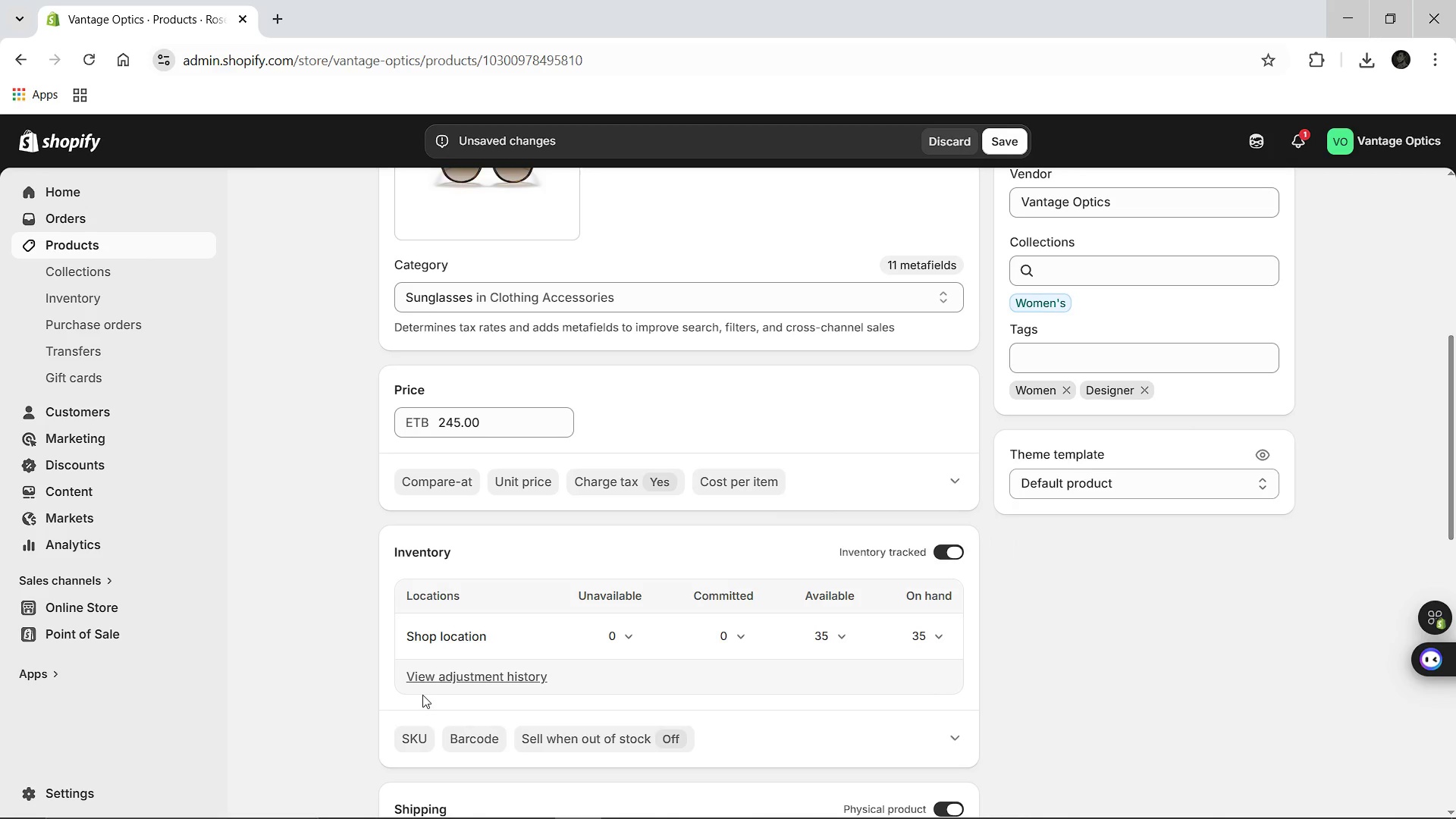 
left_click([413, 745])
 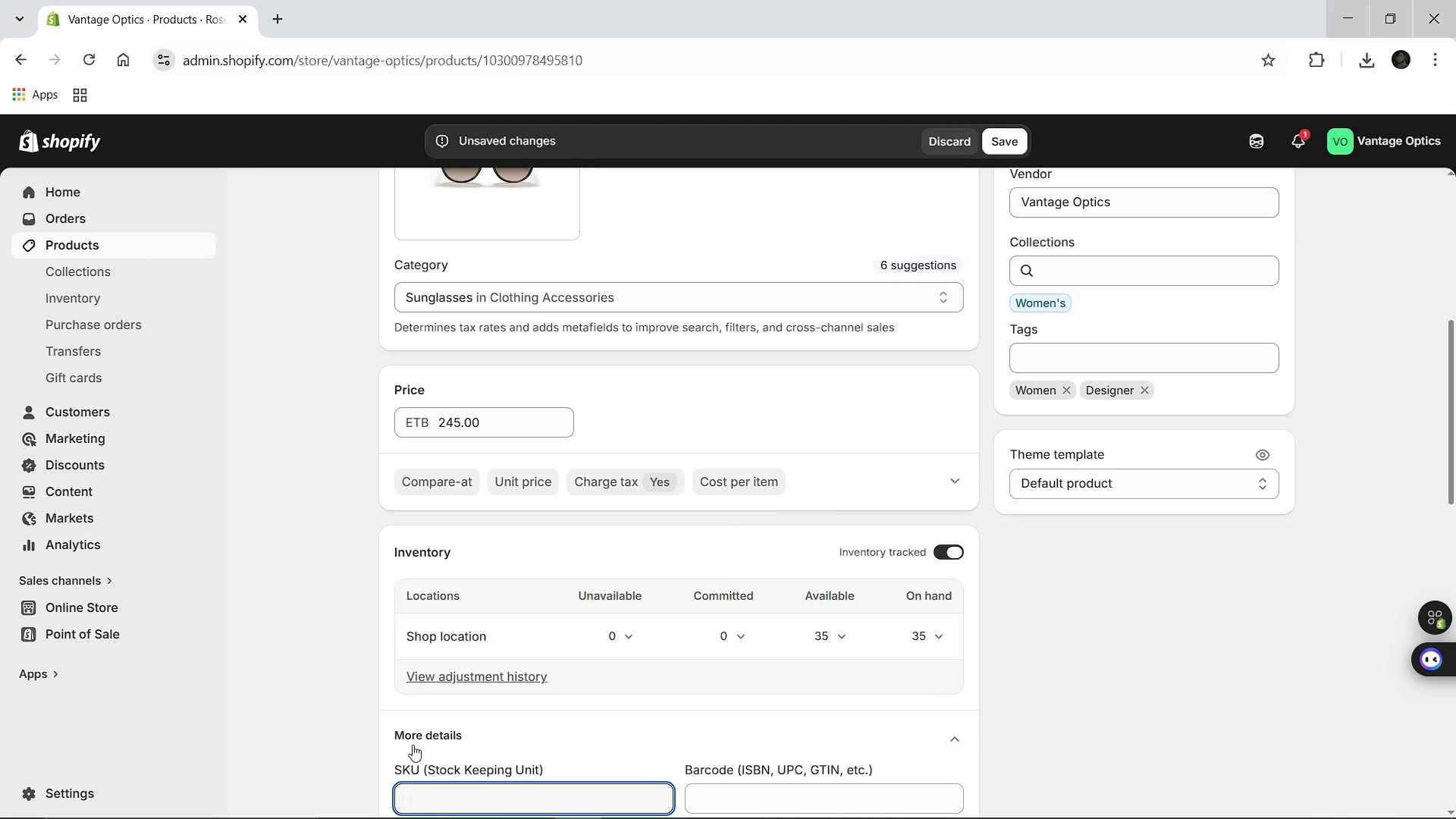 
type(VO-CE-RG-003)
 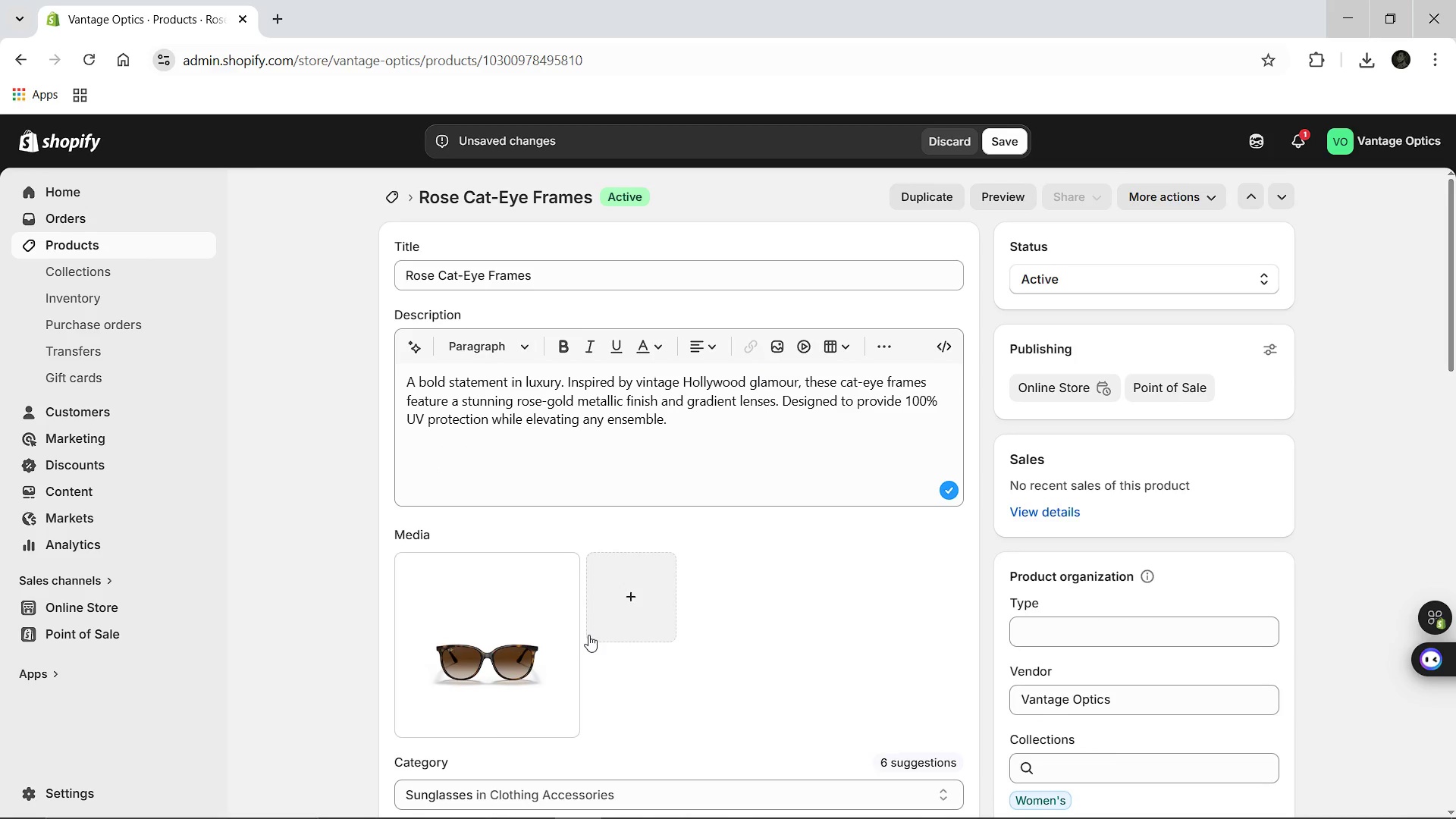 
wait(7.09)
 